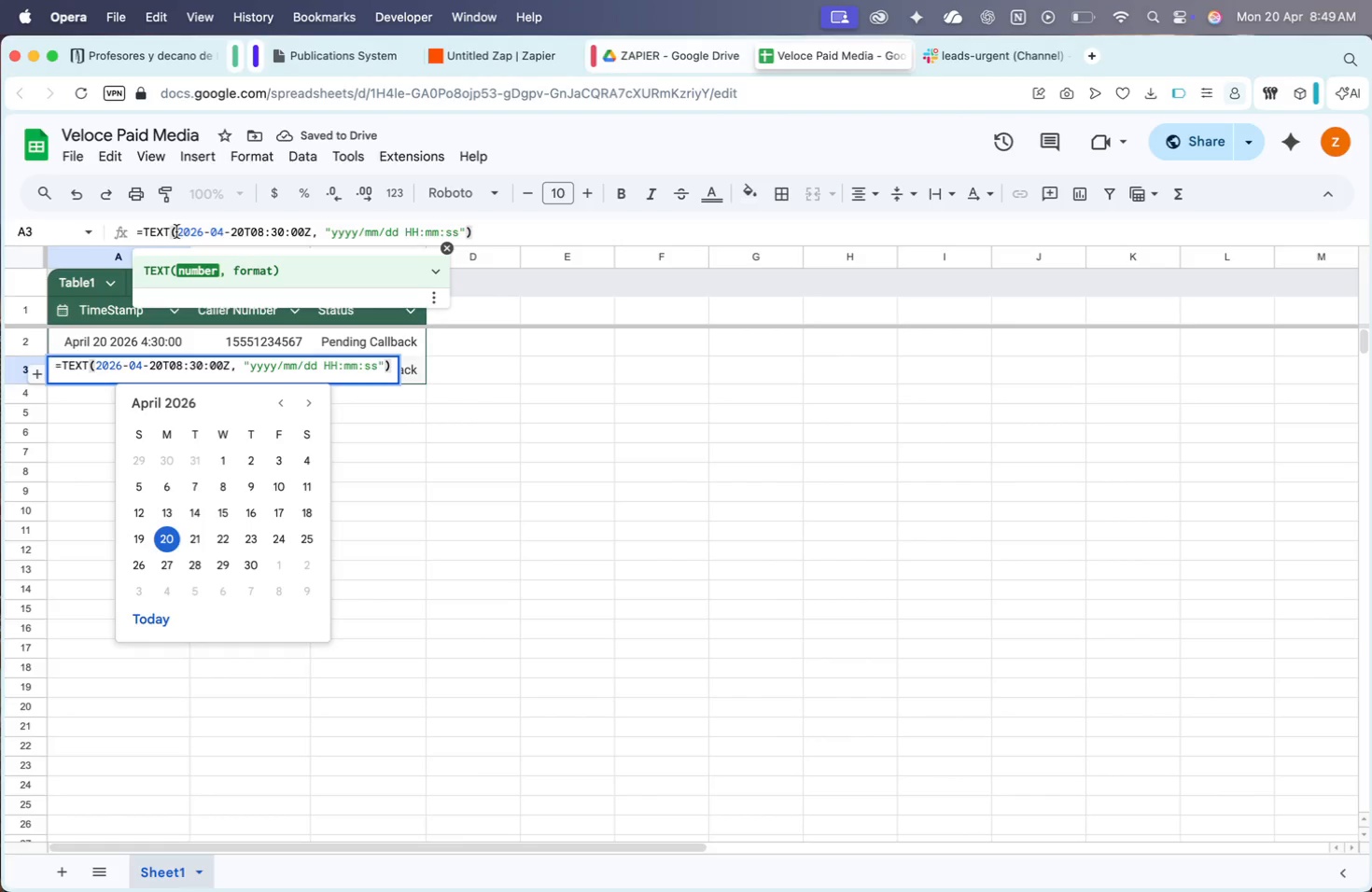 
key(Quote)
 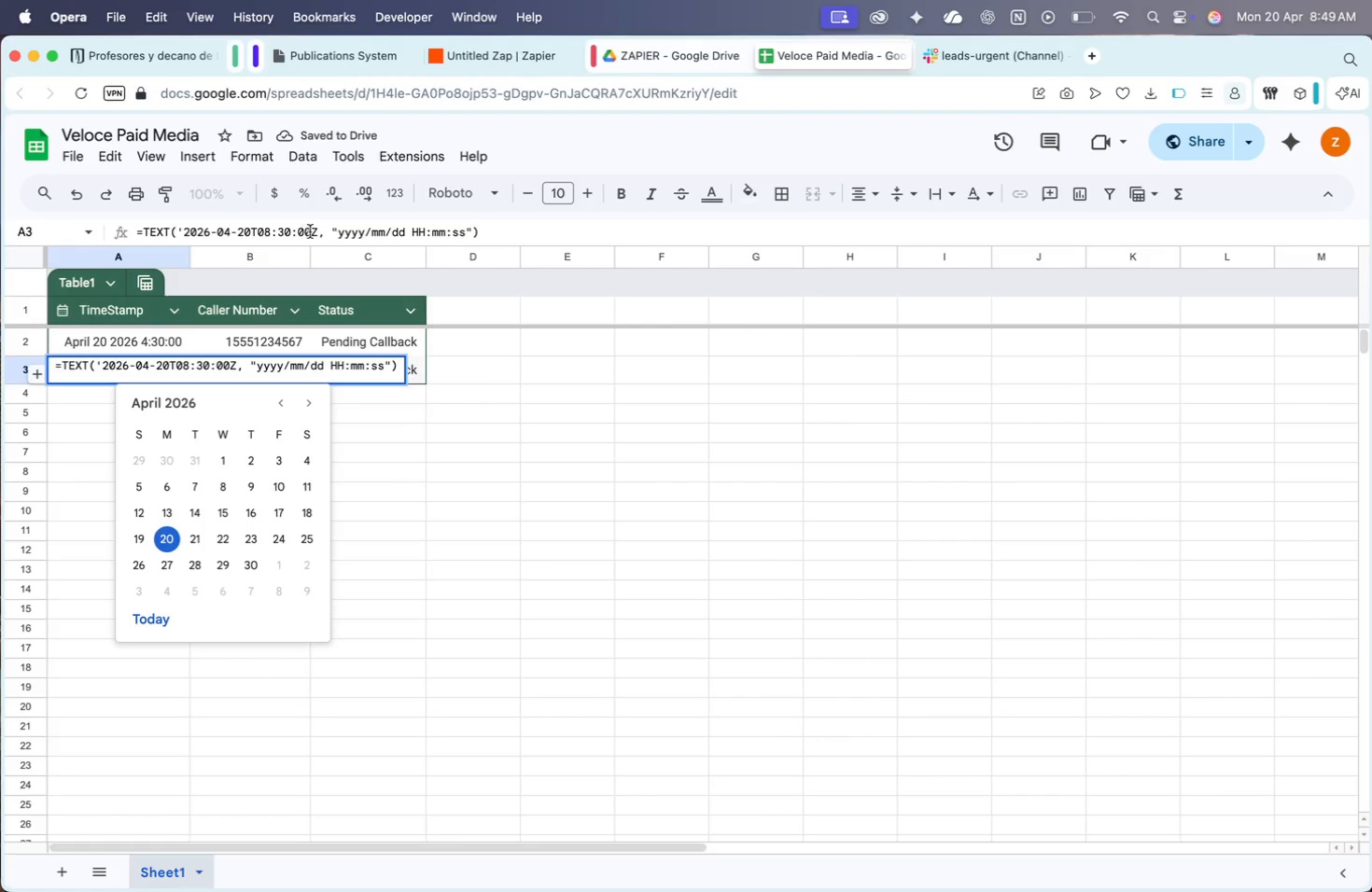 
left_click([317, 230])
 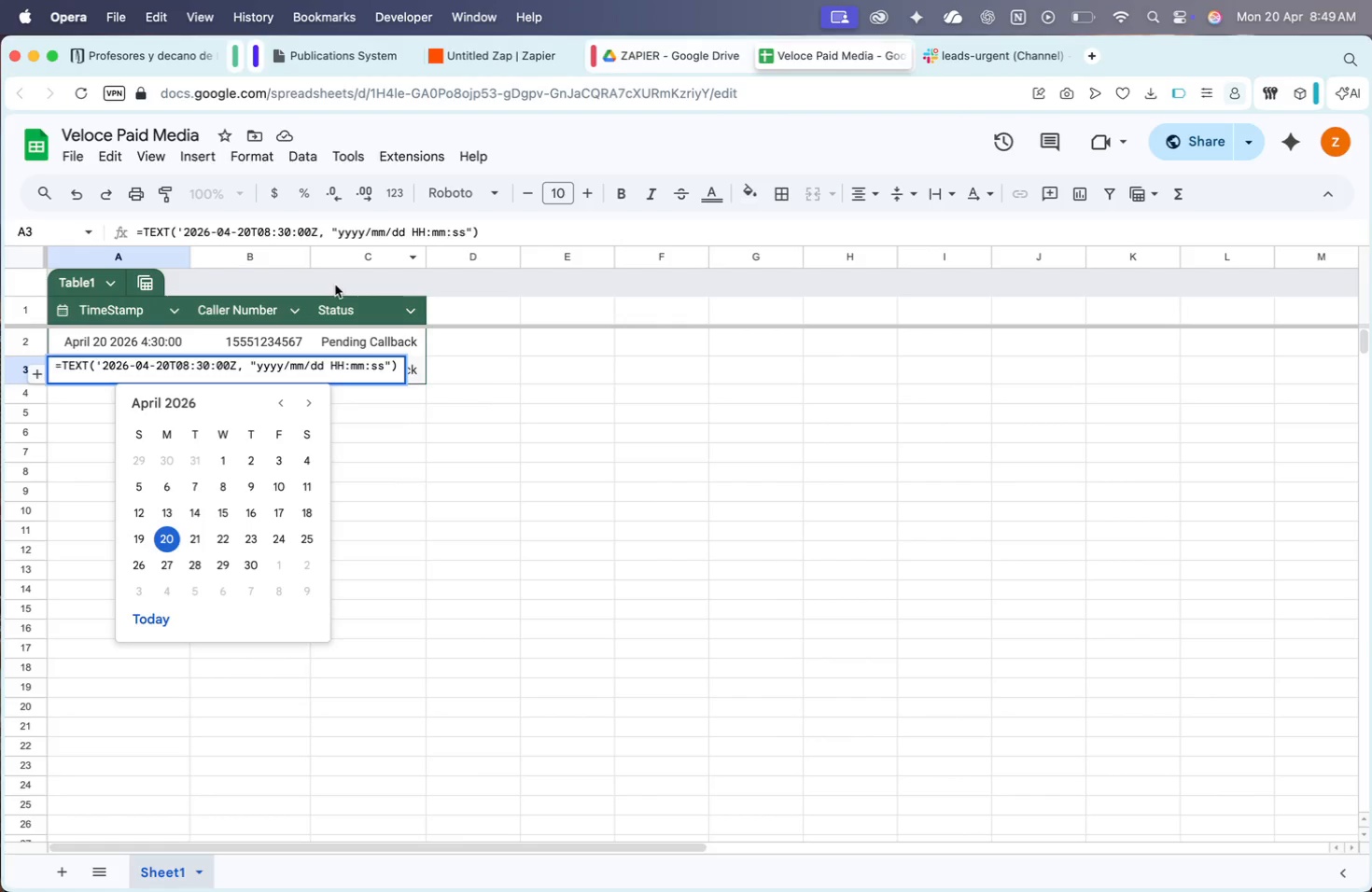 
key(Quote)
 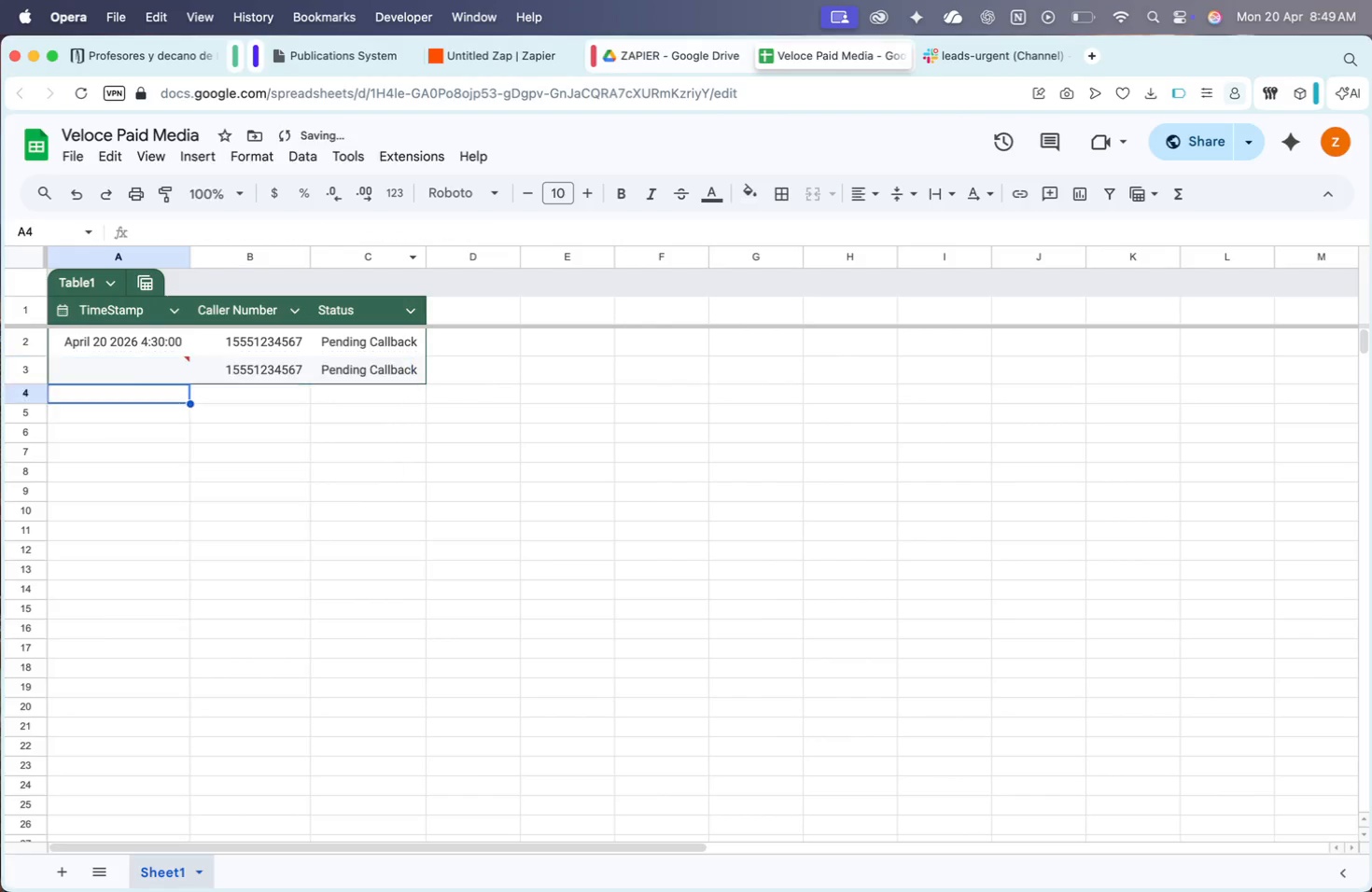 
key(Enter)
 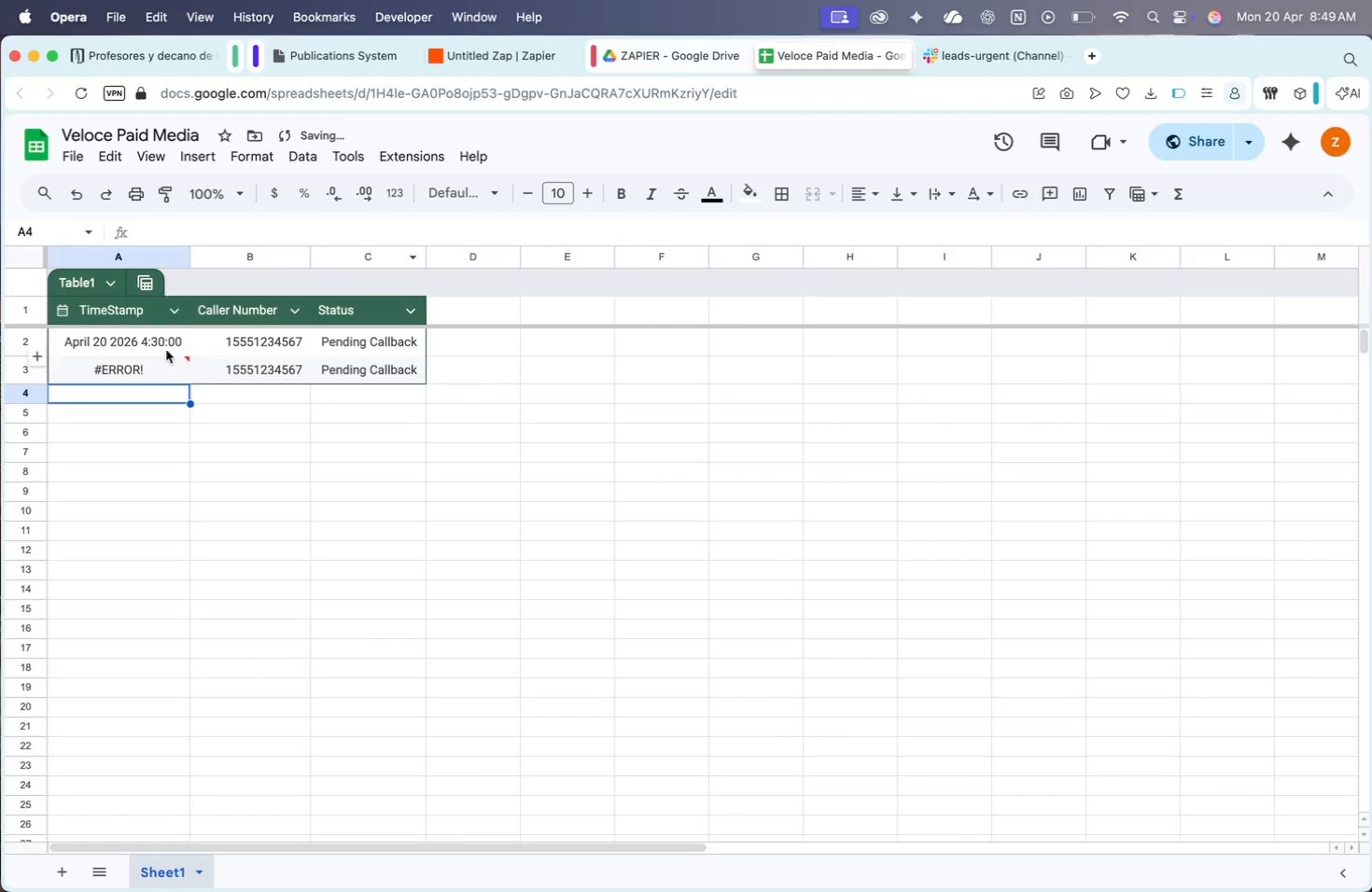 
double_click([139, 365])
 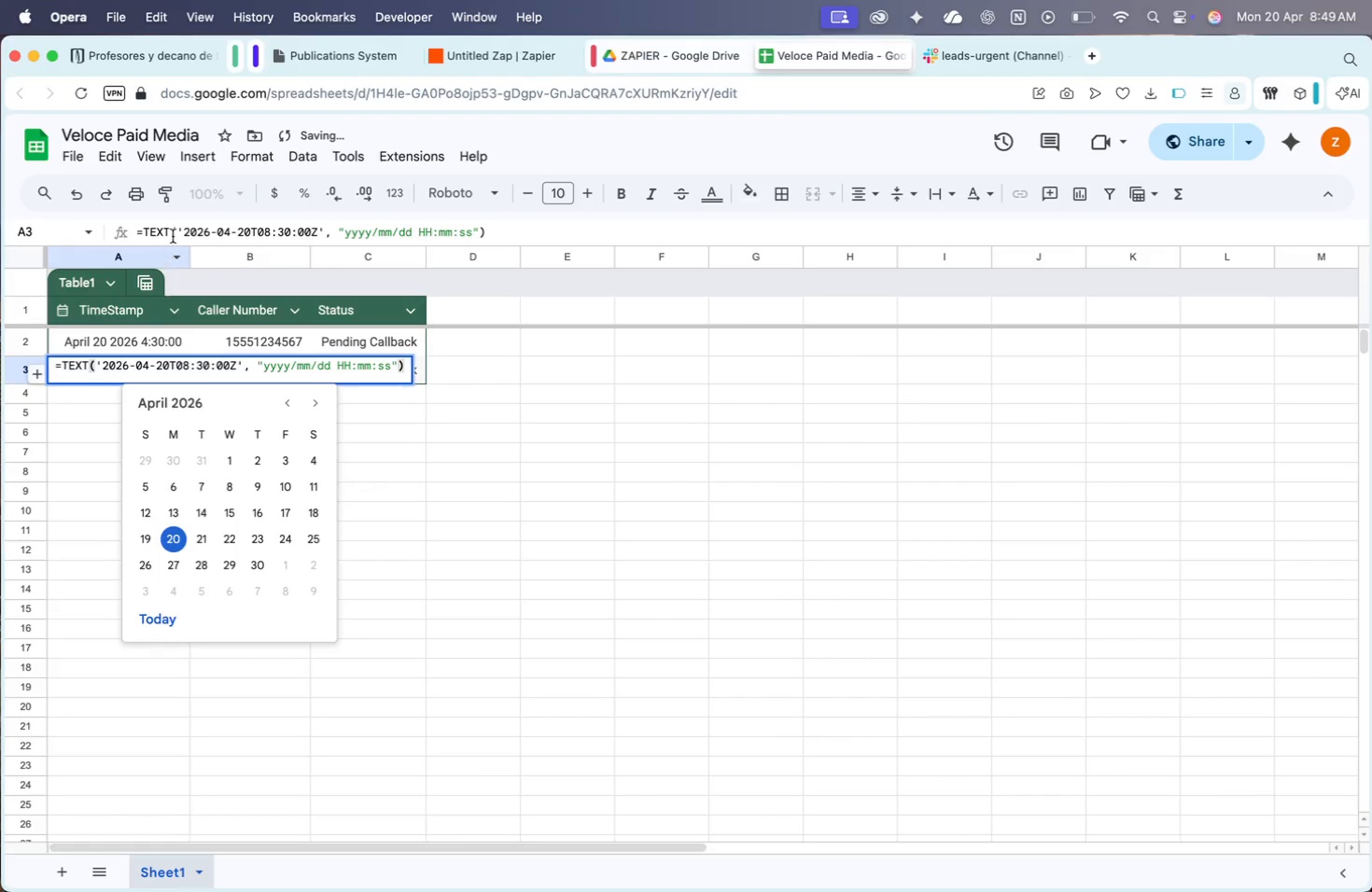 
left_click([186, 227])
 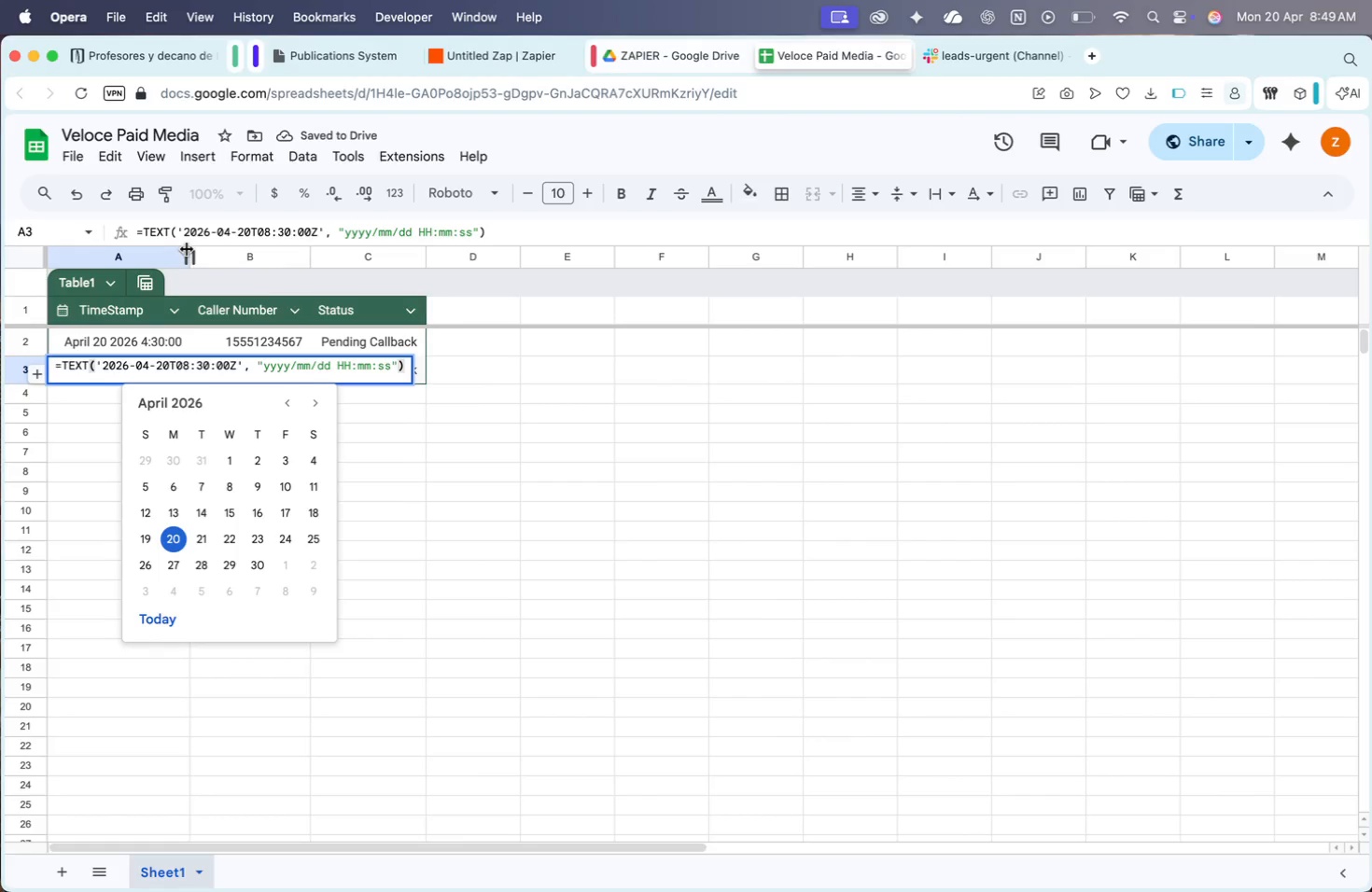 
key(Backspace)
 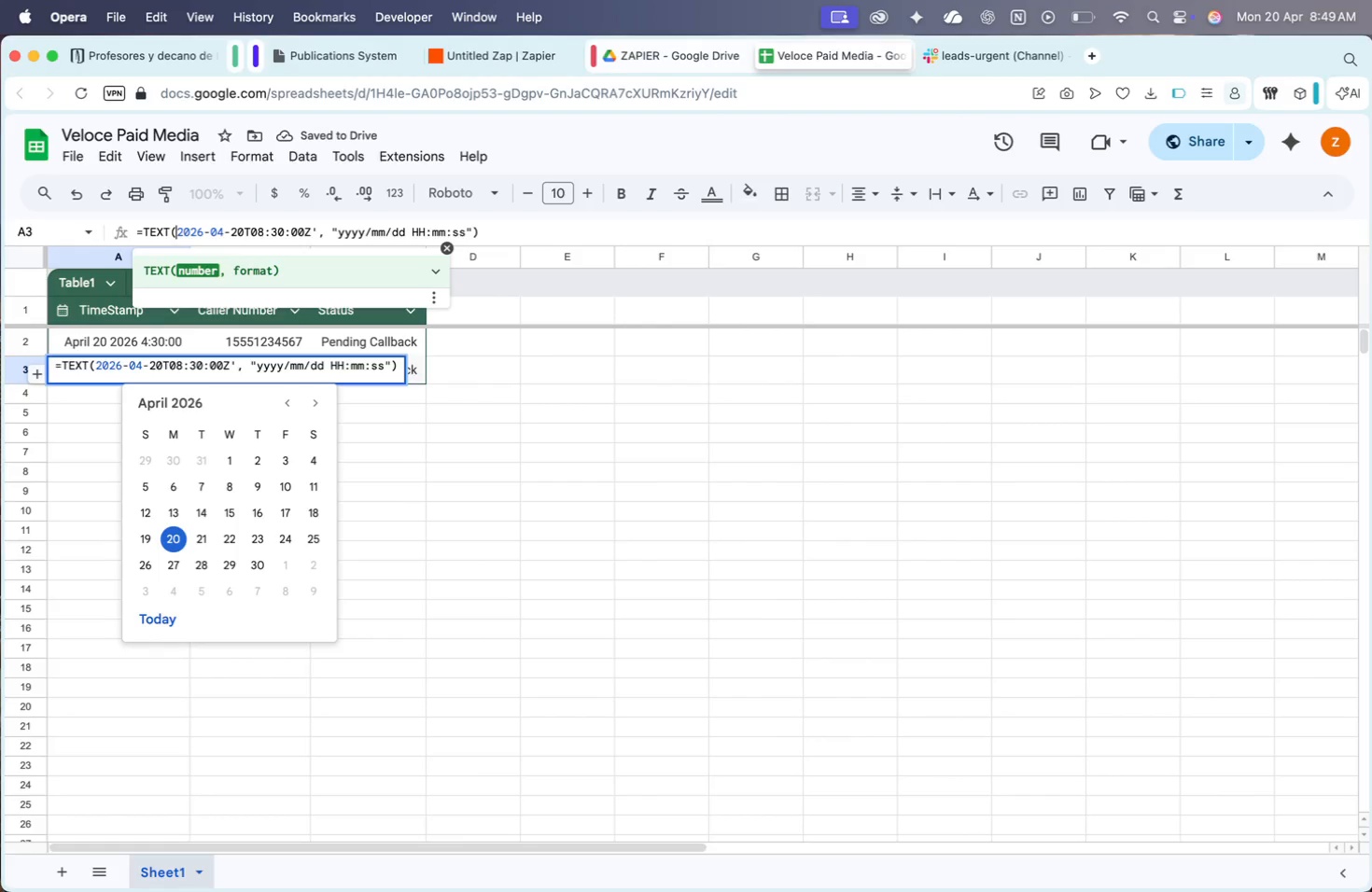 
key(Shift+ShiftRight)
 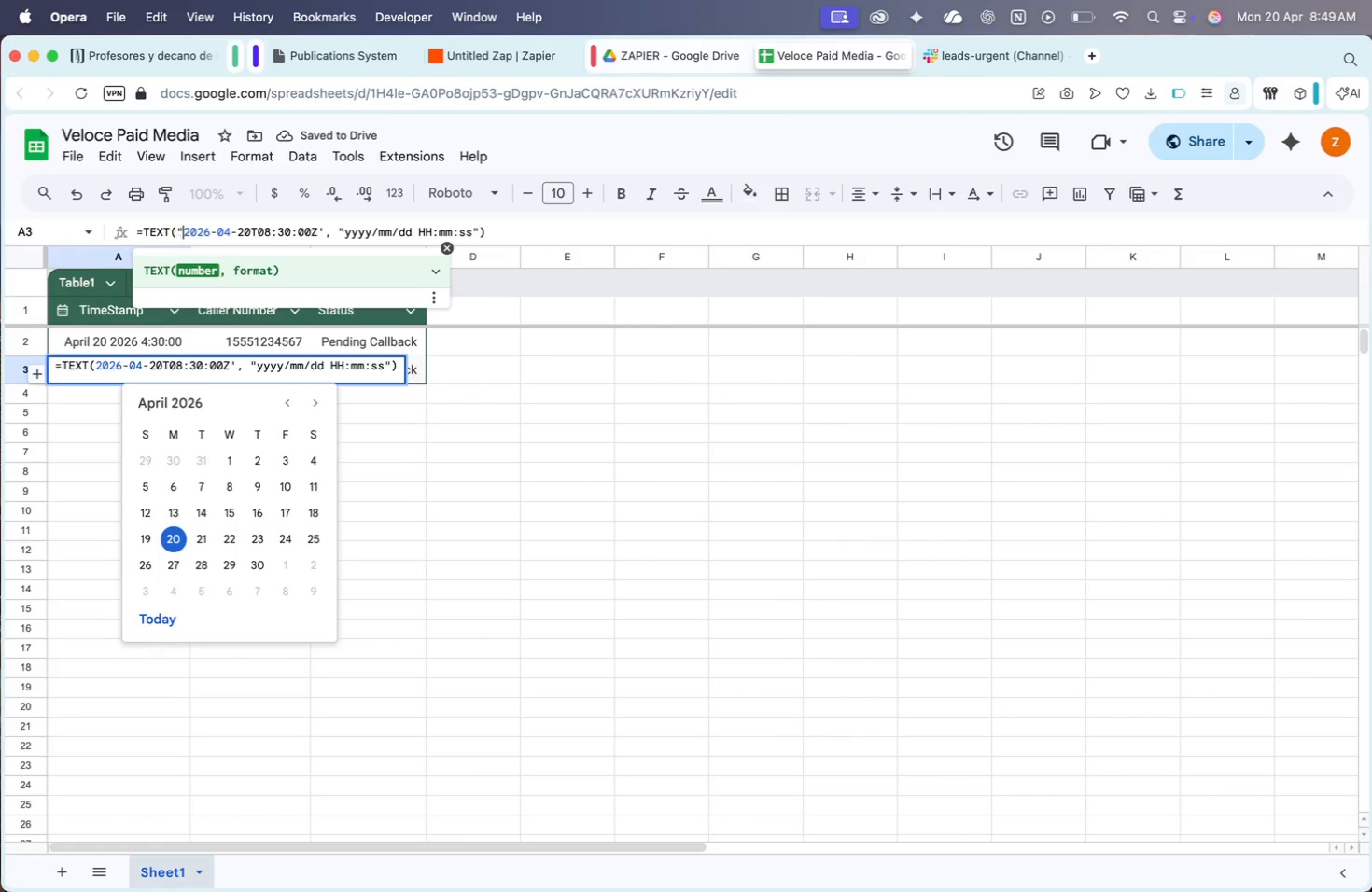 
key(Shift+Quote)
 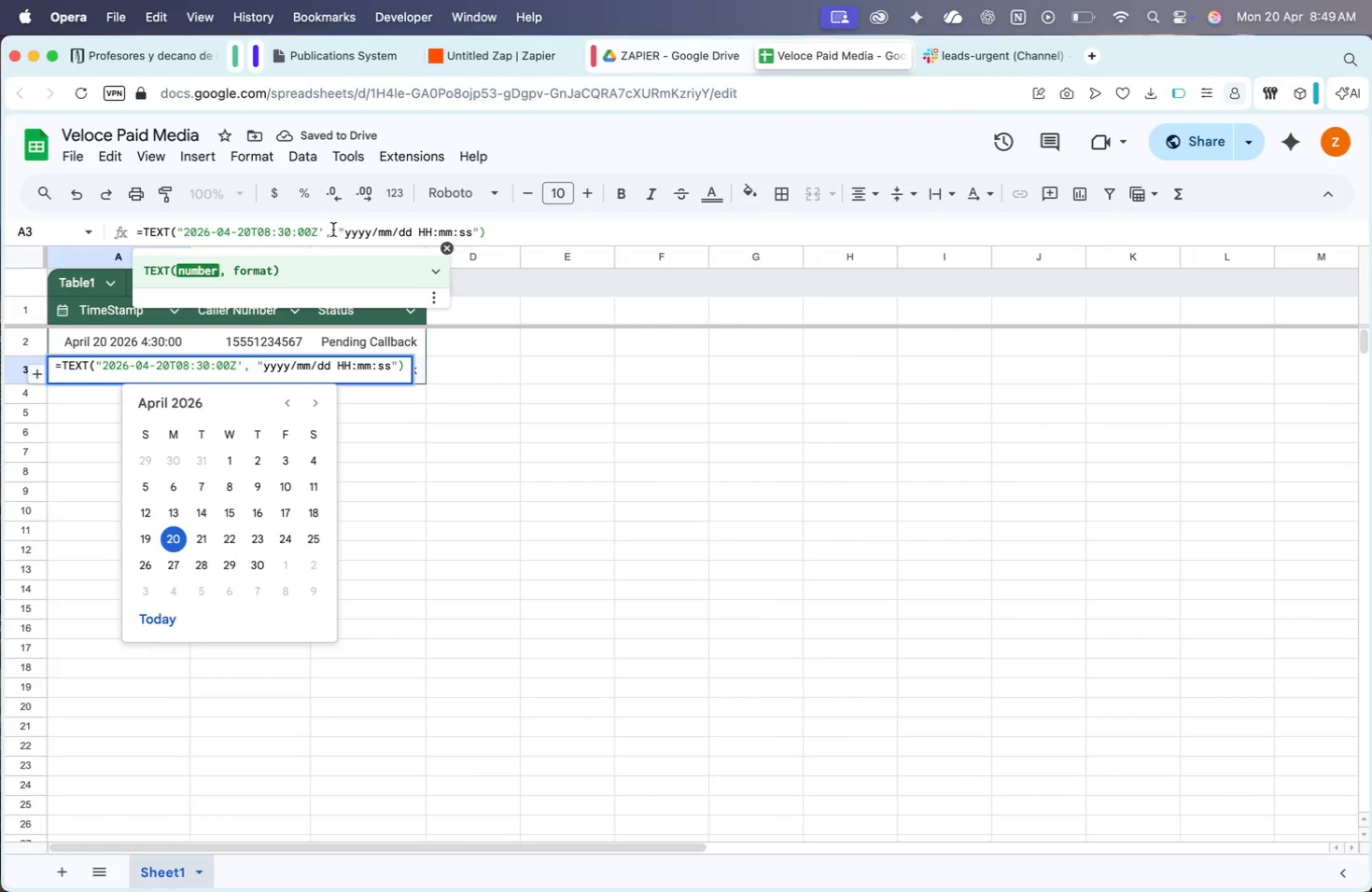 
left_click([327, 230])
 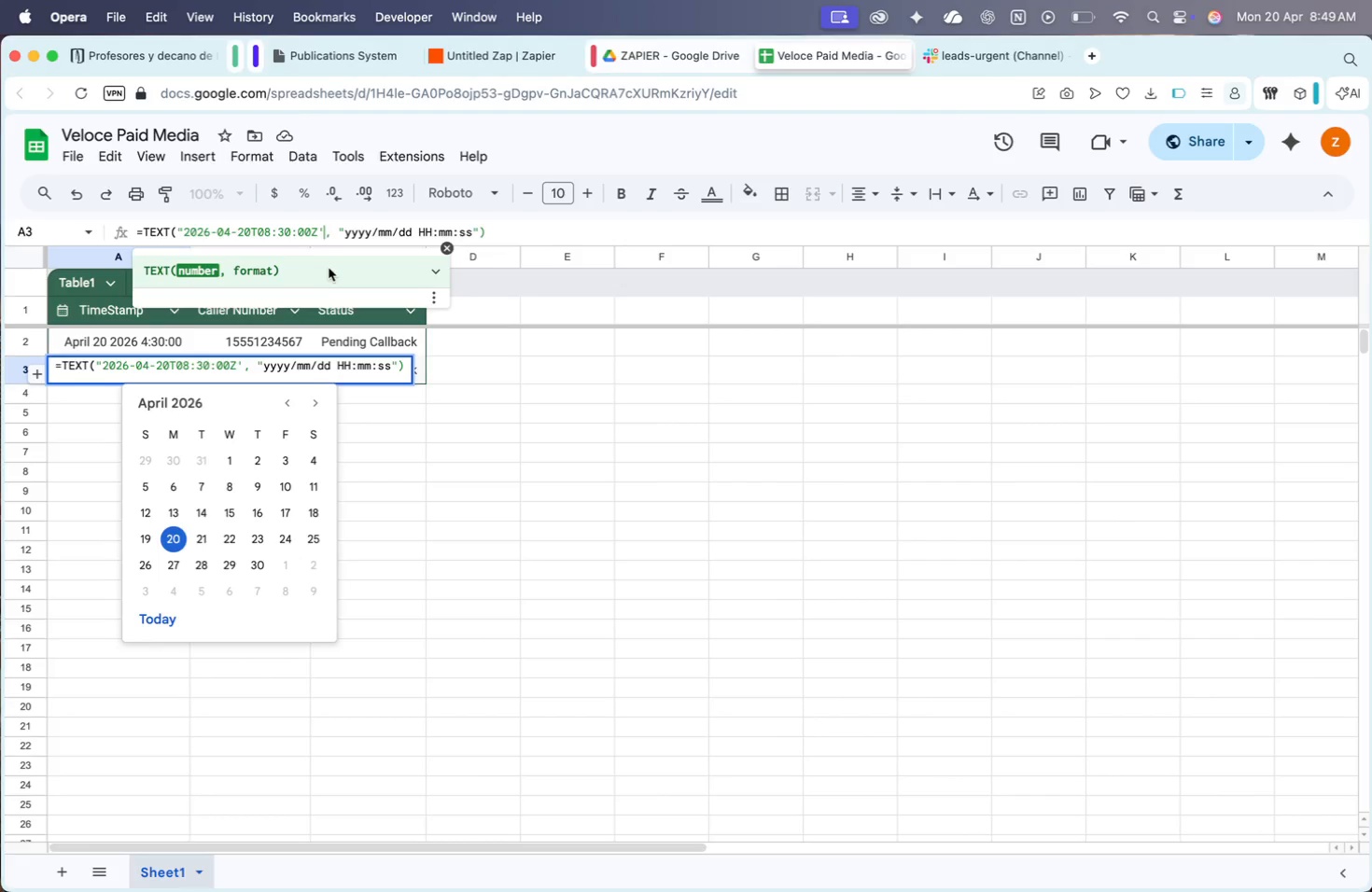 
key(Backspace)
 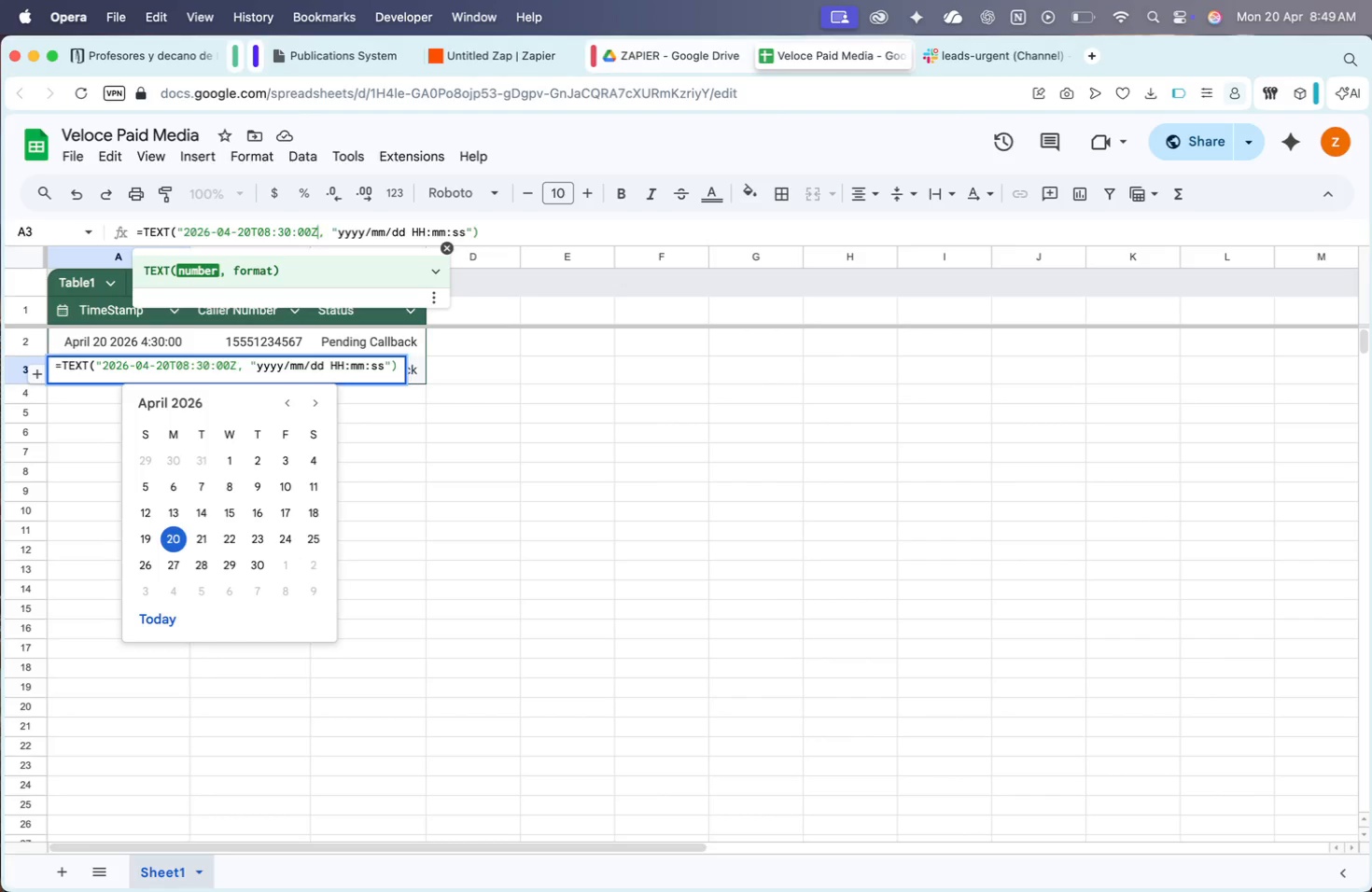 
key(Shift+ShiftRight)
 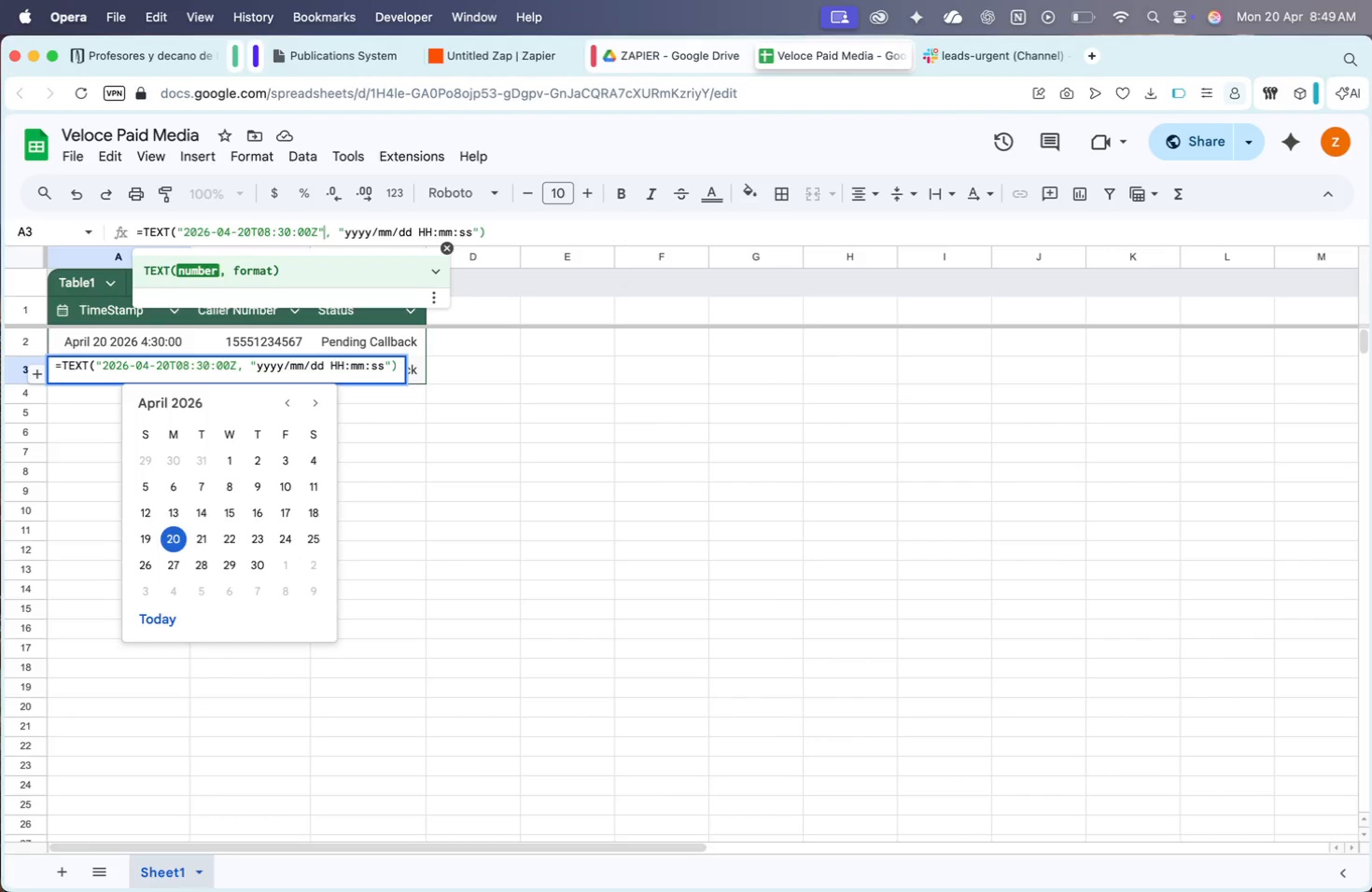 
key(Shift+Quote)
 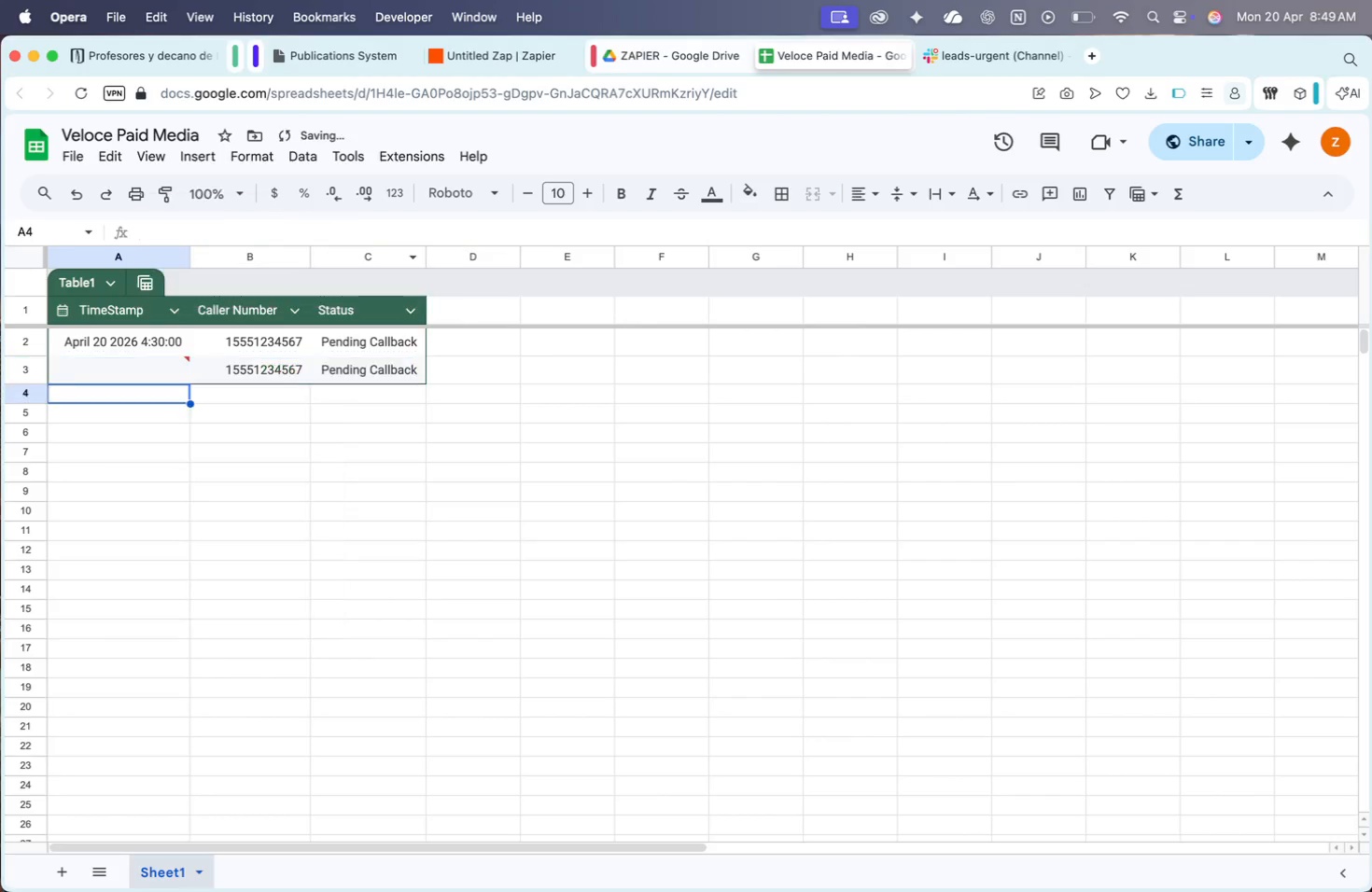 
key(Enter)
 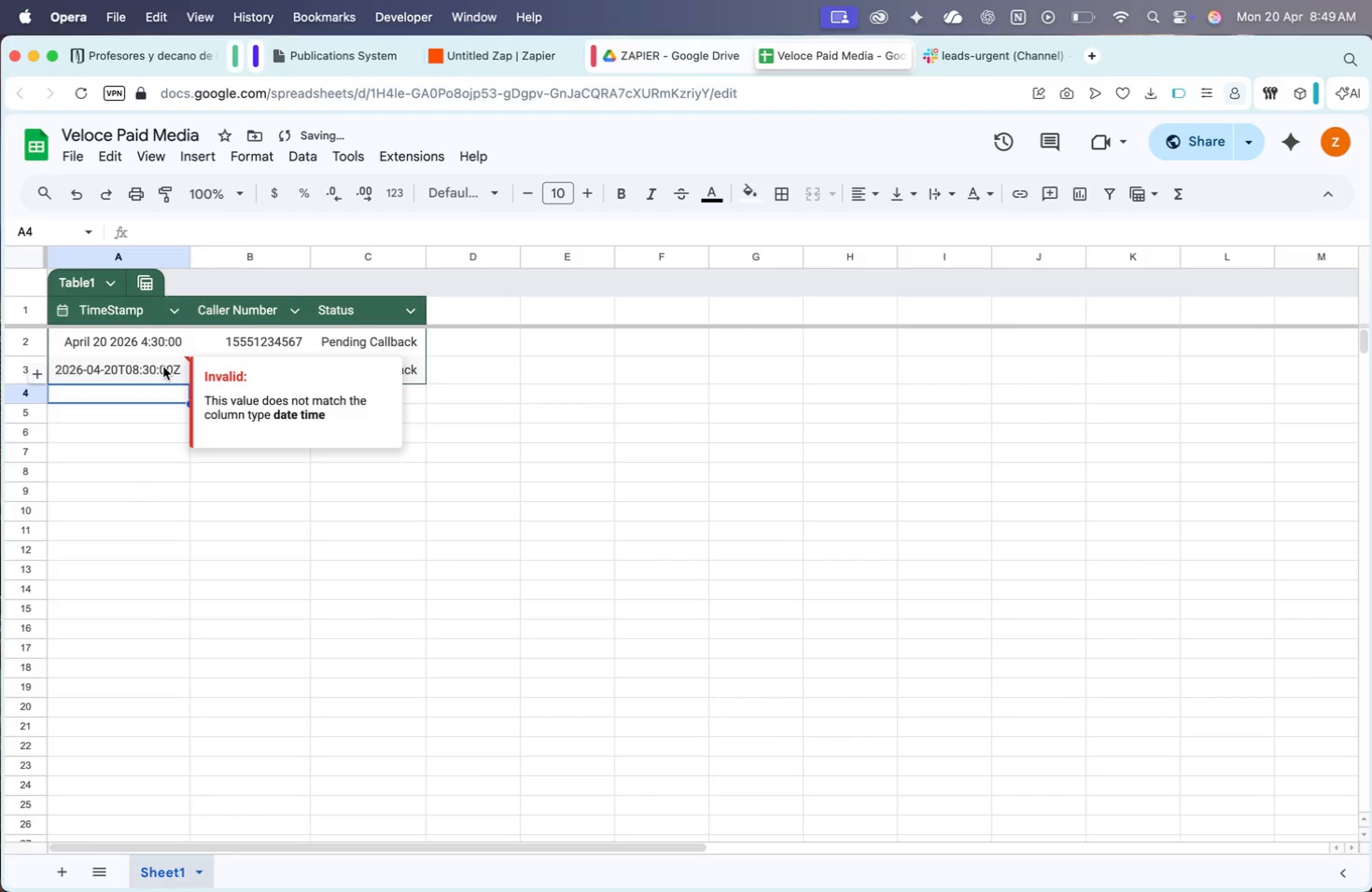 
left_click([147, 366])
 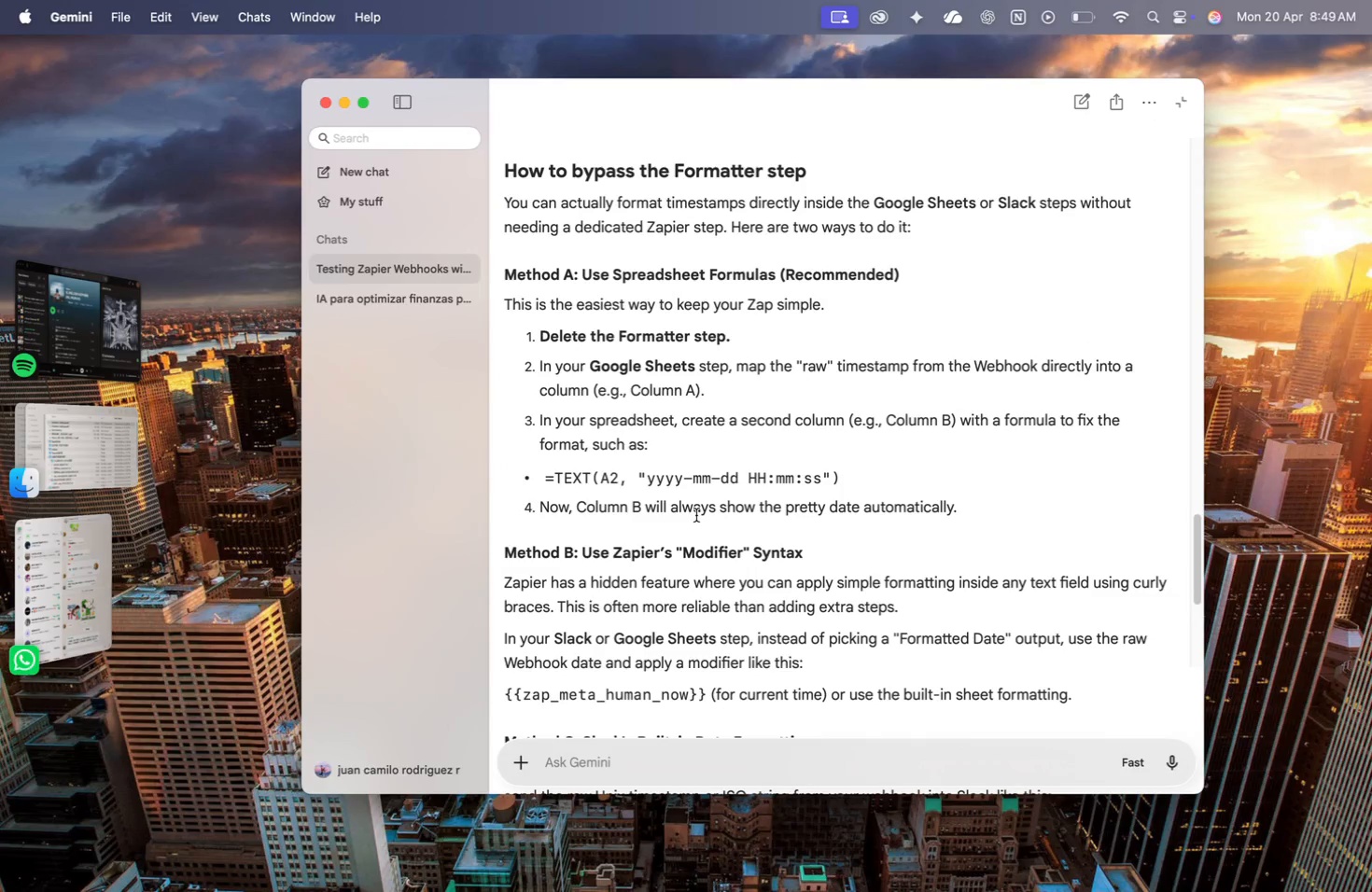 
wait(10.05)
 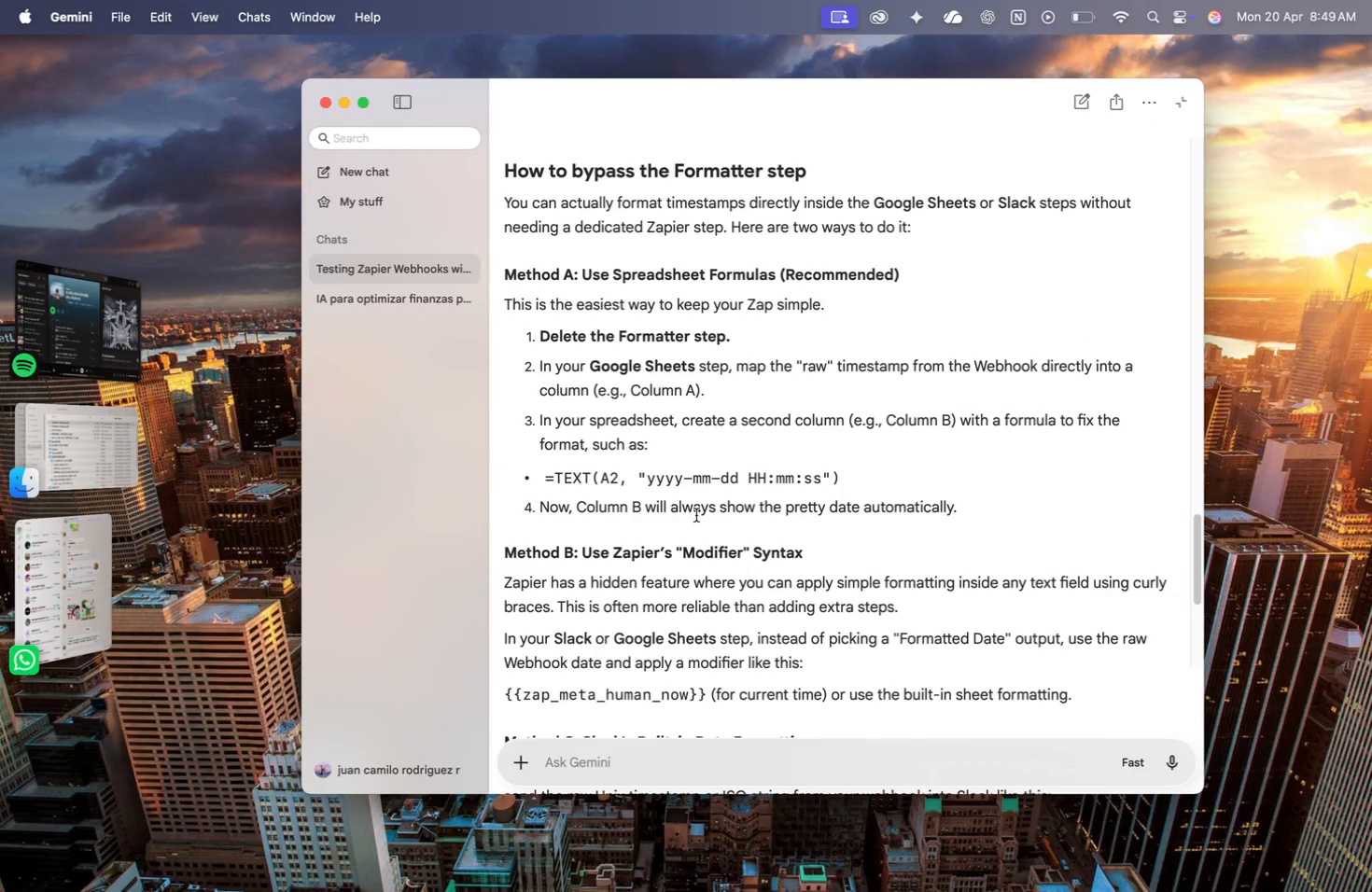 
scroll: coordinate [696, 515], scroll_direction: down, amount: 12.0
 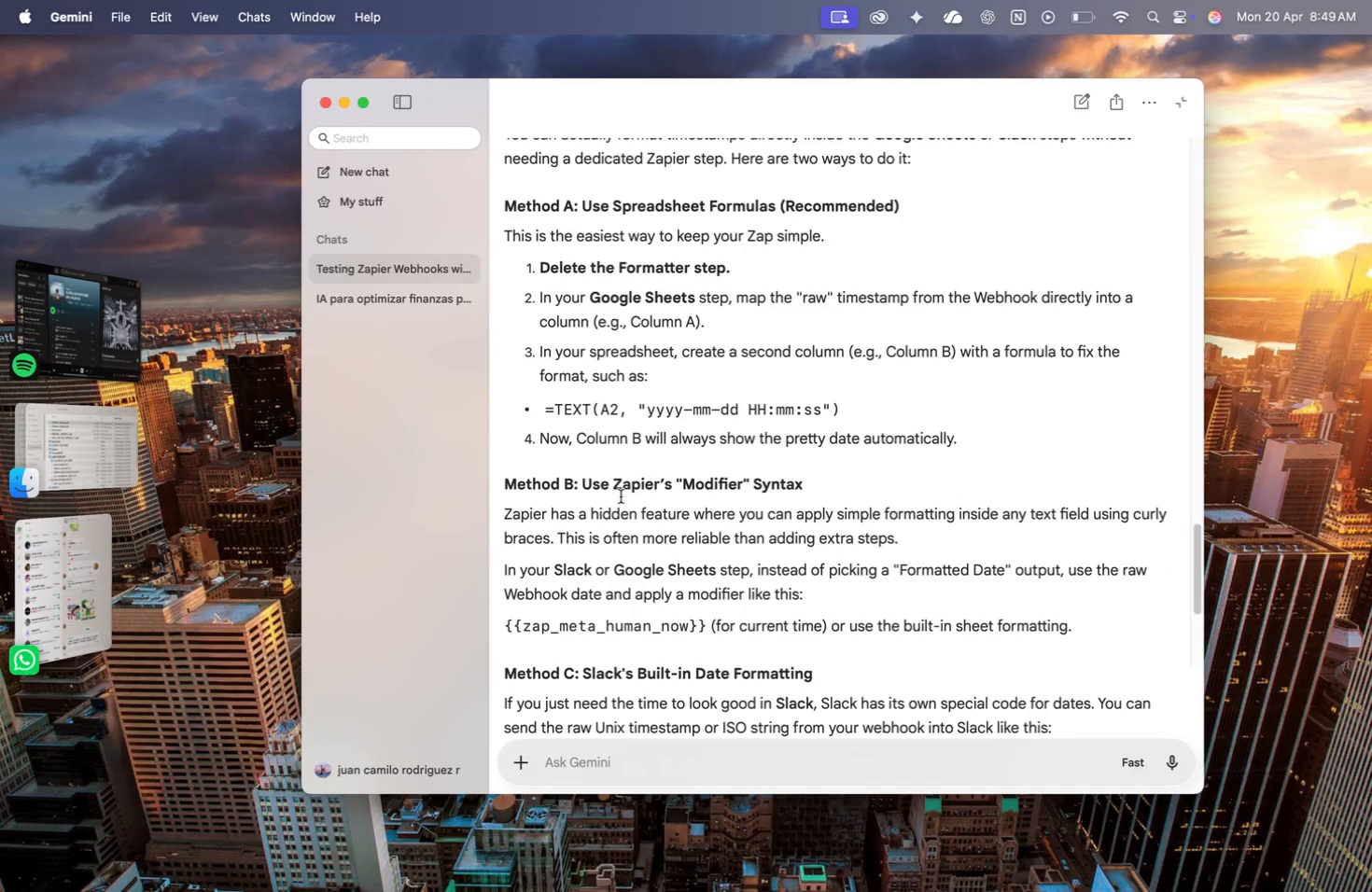 
left_click_drag(start_coordinate=[591, 511], to_coordinate=[782, 514])
 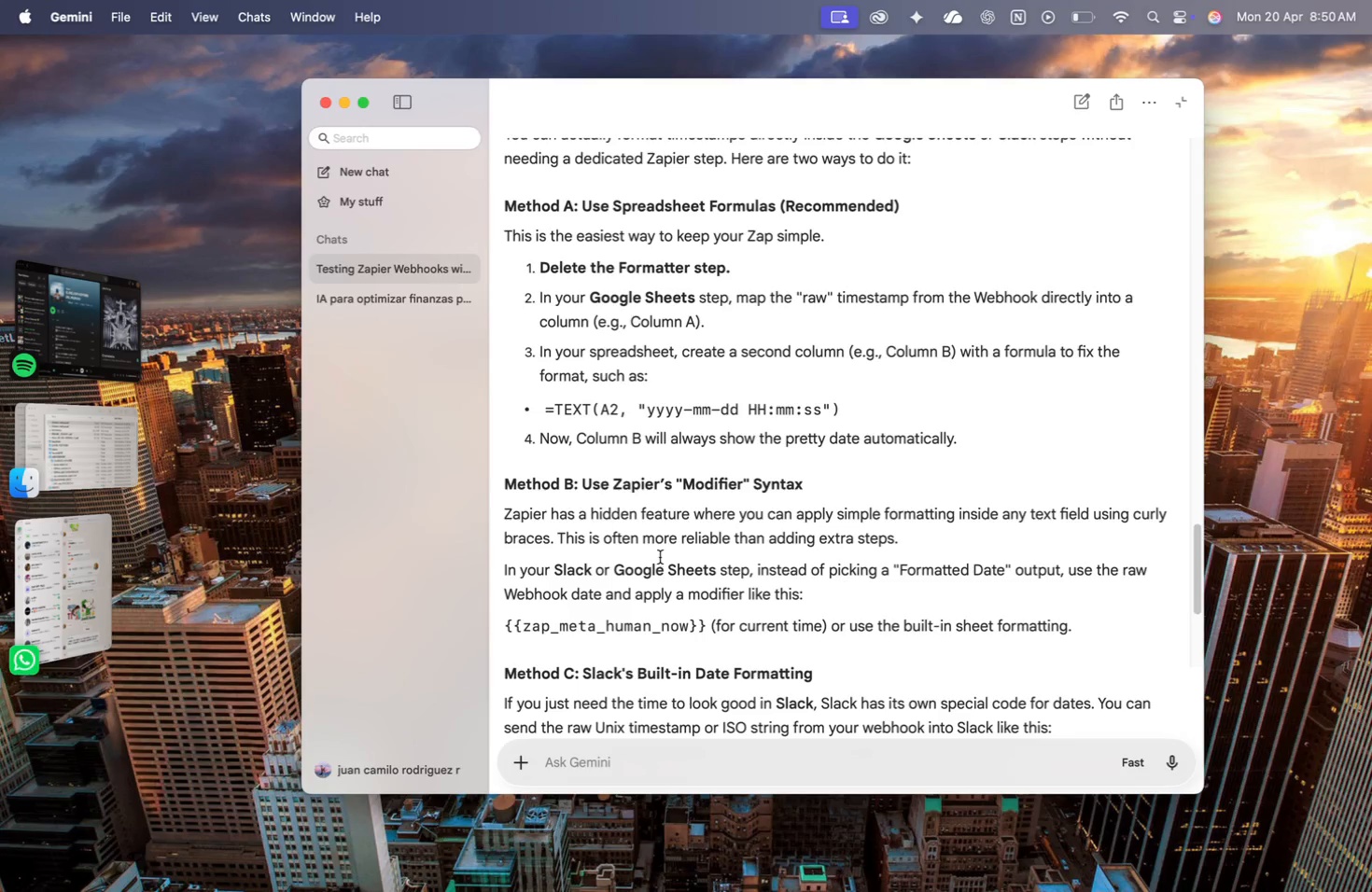 
wait(7.87)
 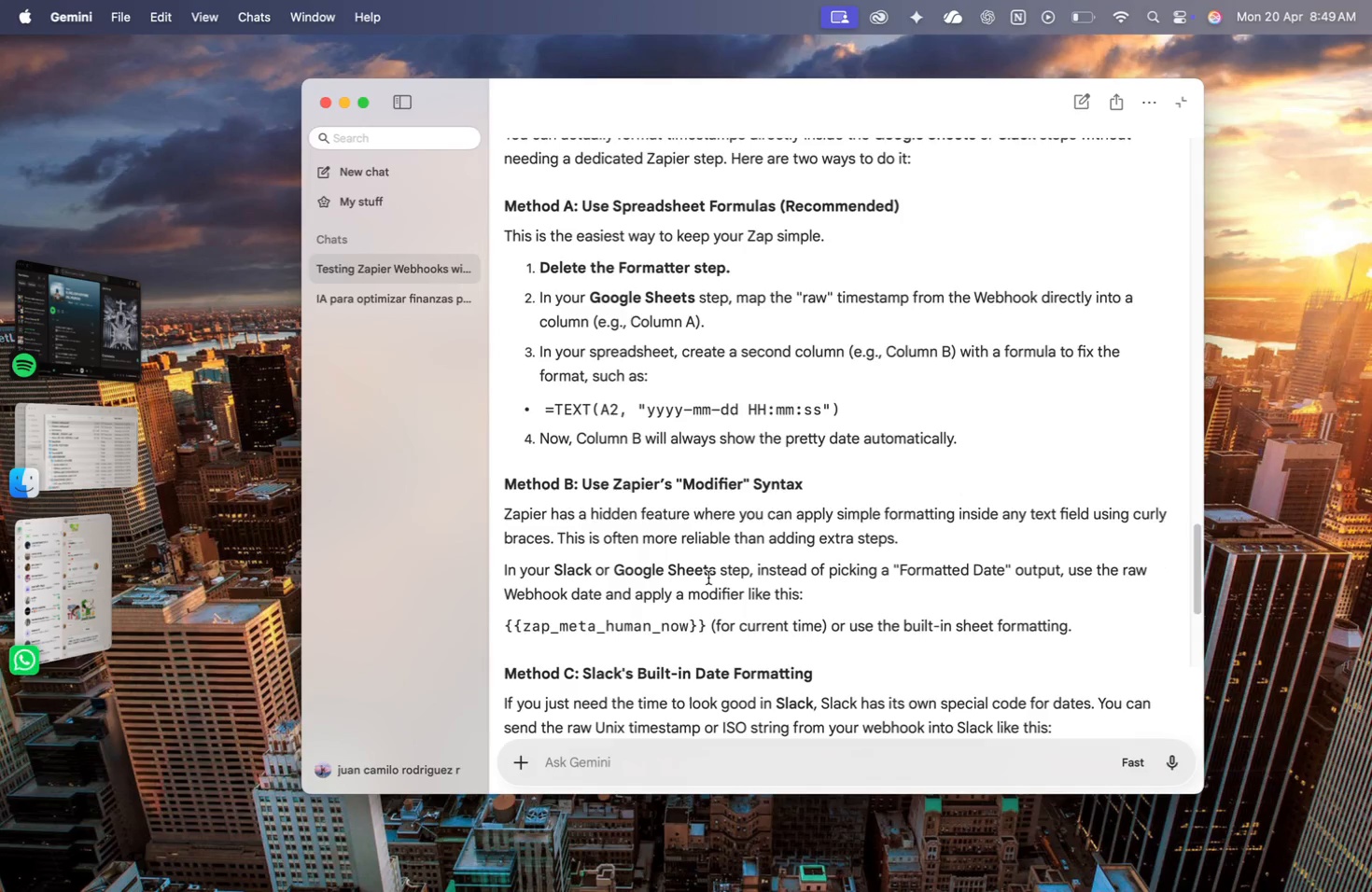 
left_click_drag(start_coordinate=[904, 573], to_coordinate=[986, 572])
 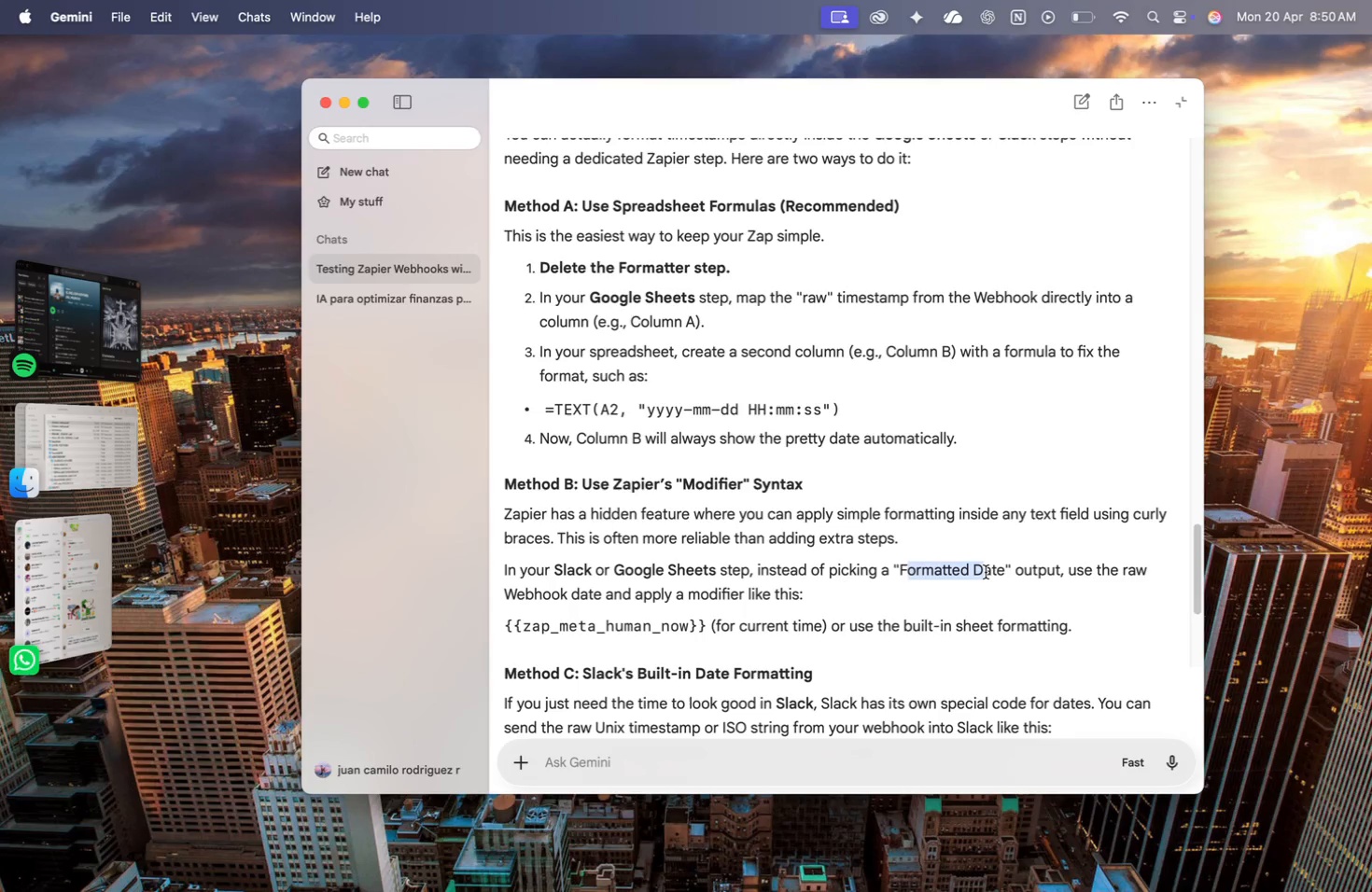 
double_click([986, 572])
 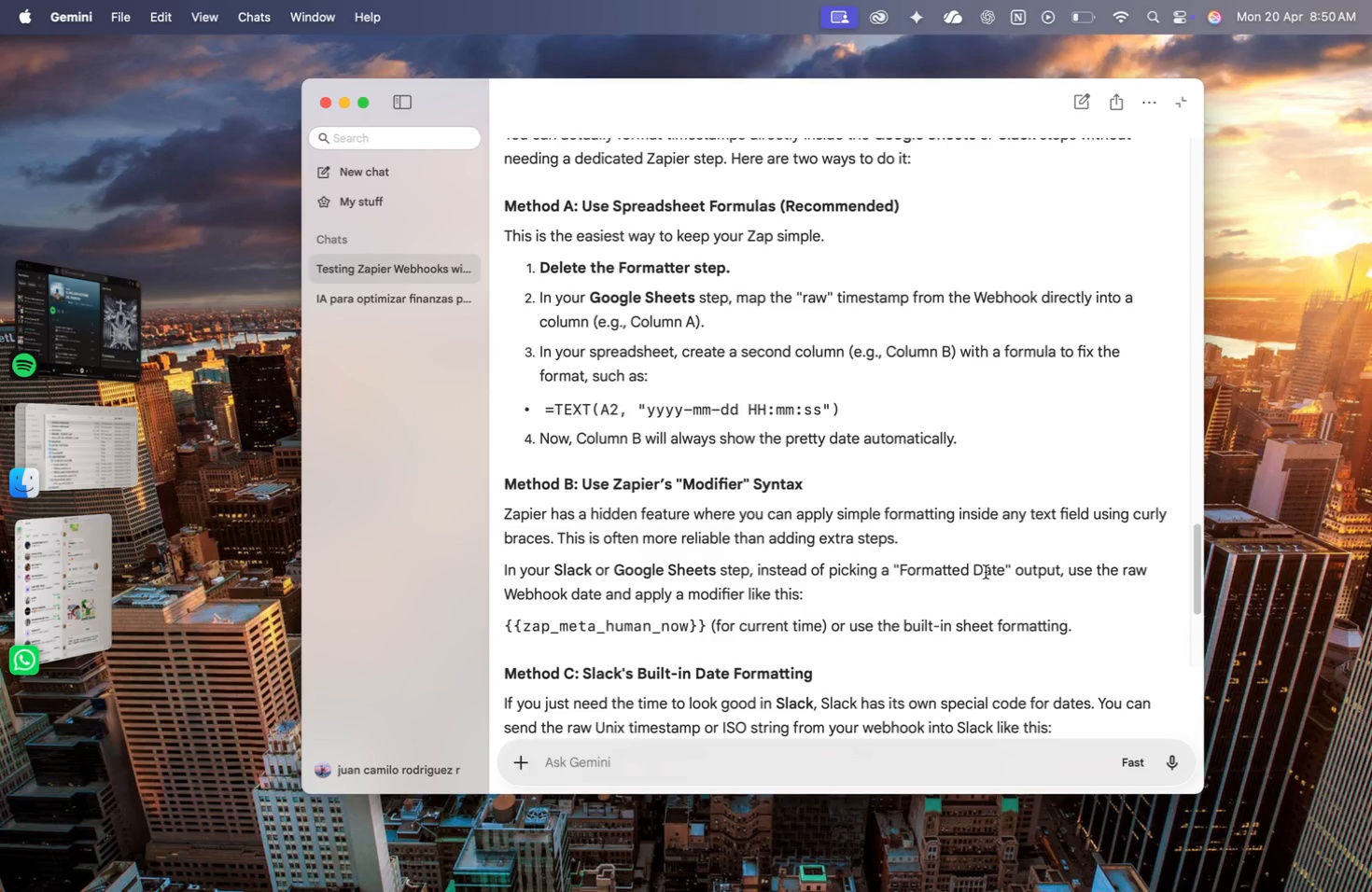 
scroll: coordinate [986, 572], scroll_direction: down, amount: 31.0
 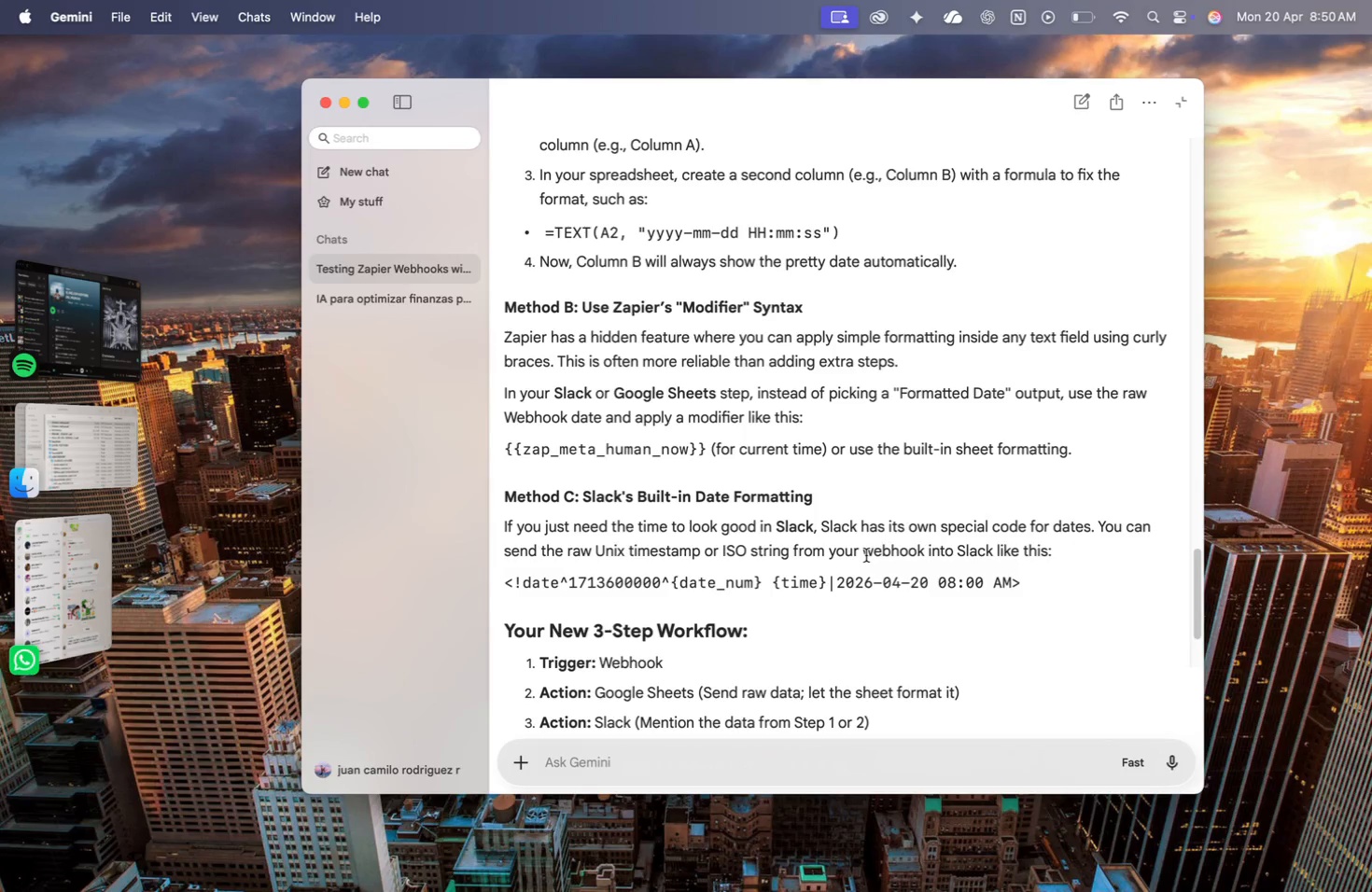 
wait(8.89)
 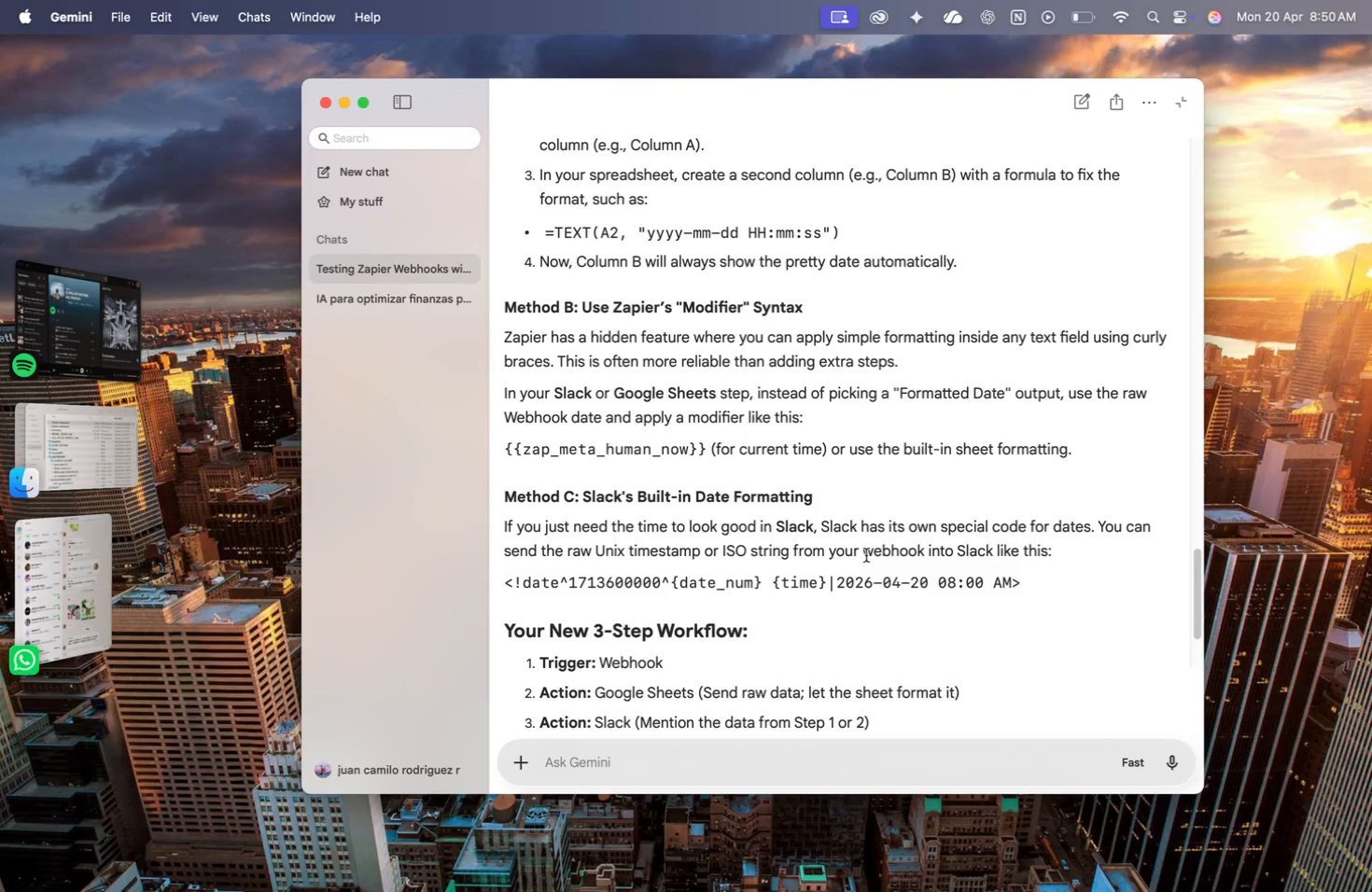 
scroll: coordinate [907, 506], scroll_direction: down, amount: 14.0
 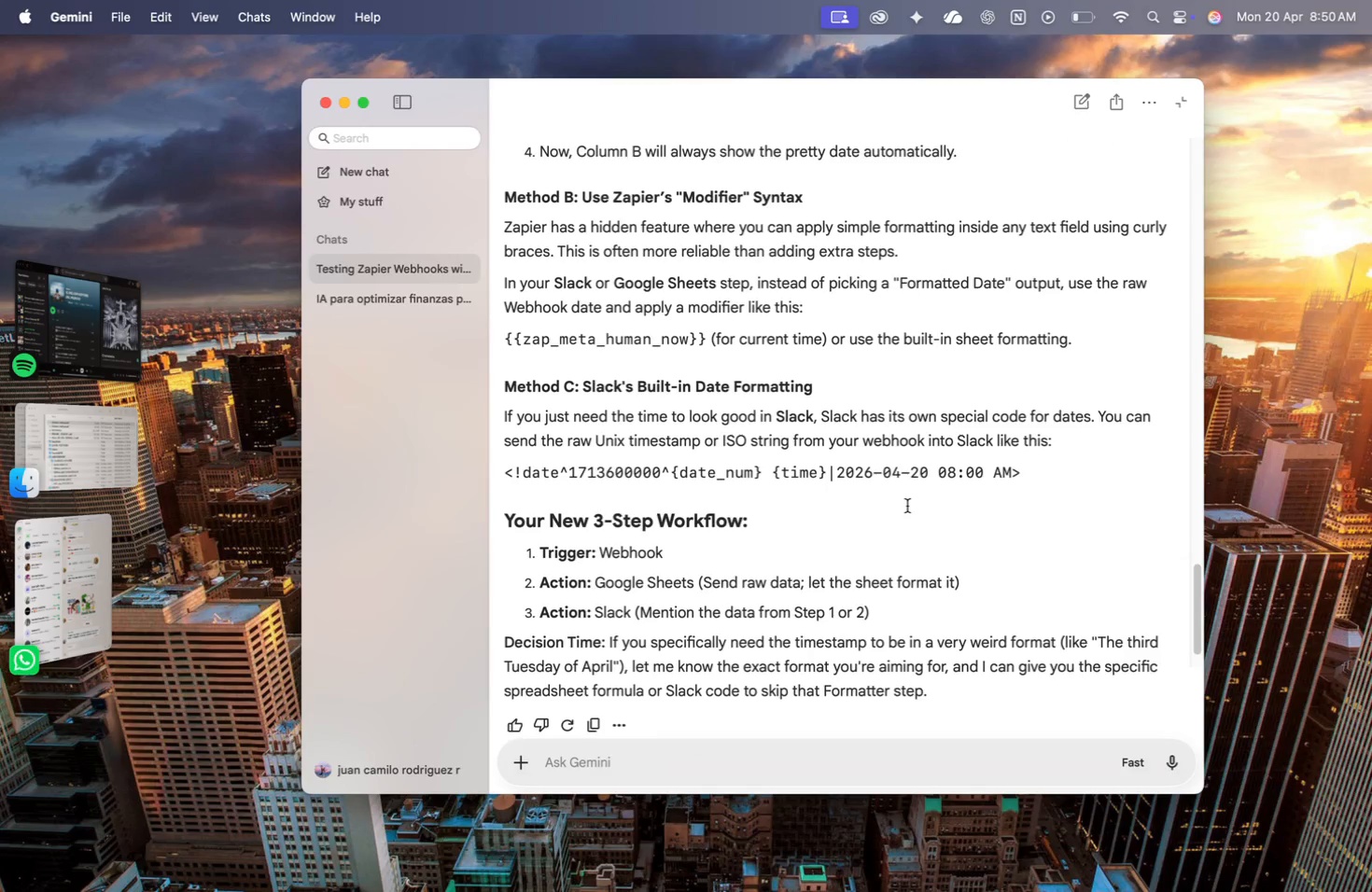 
scroll: coordinate [907, 506], scroll_direction: up, amount: 18.0
 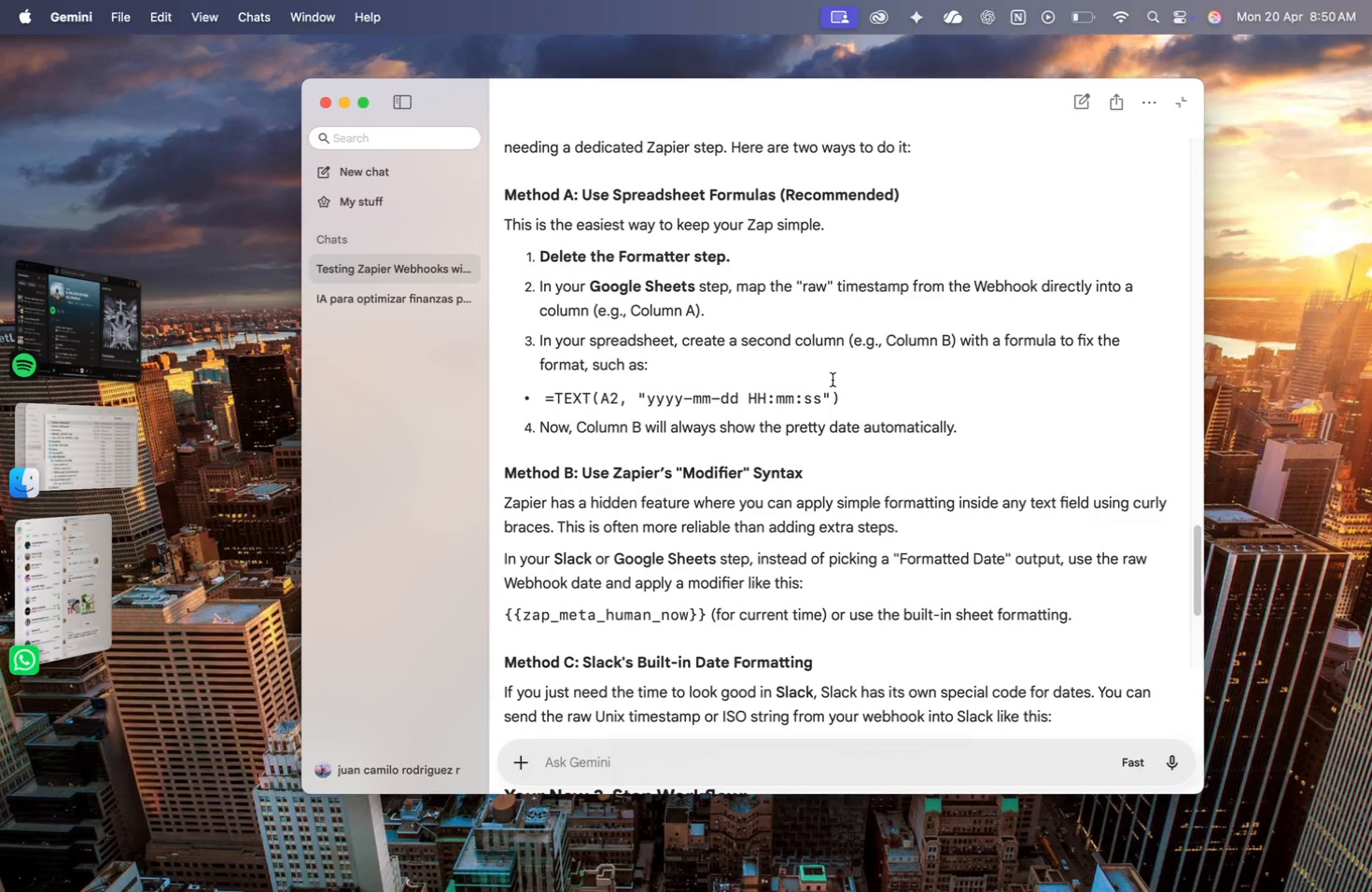 
left_click_drag(start_coordinate=[848, 397], to_coordinate=[543, 397])
 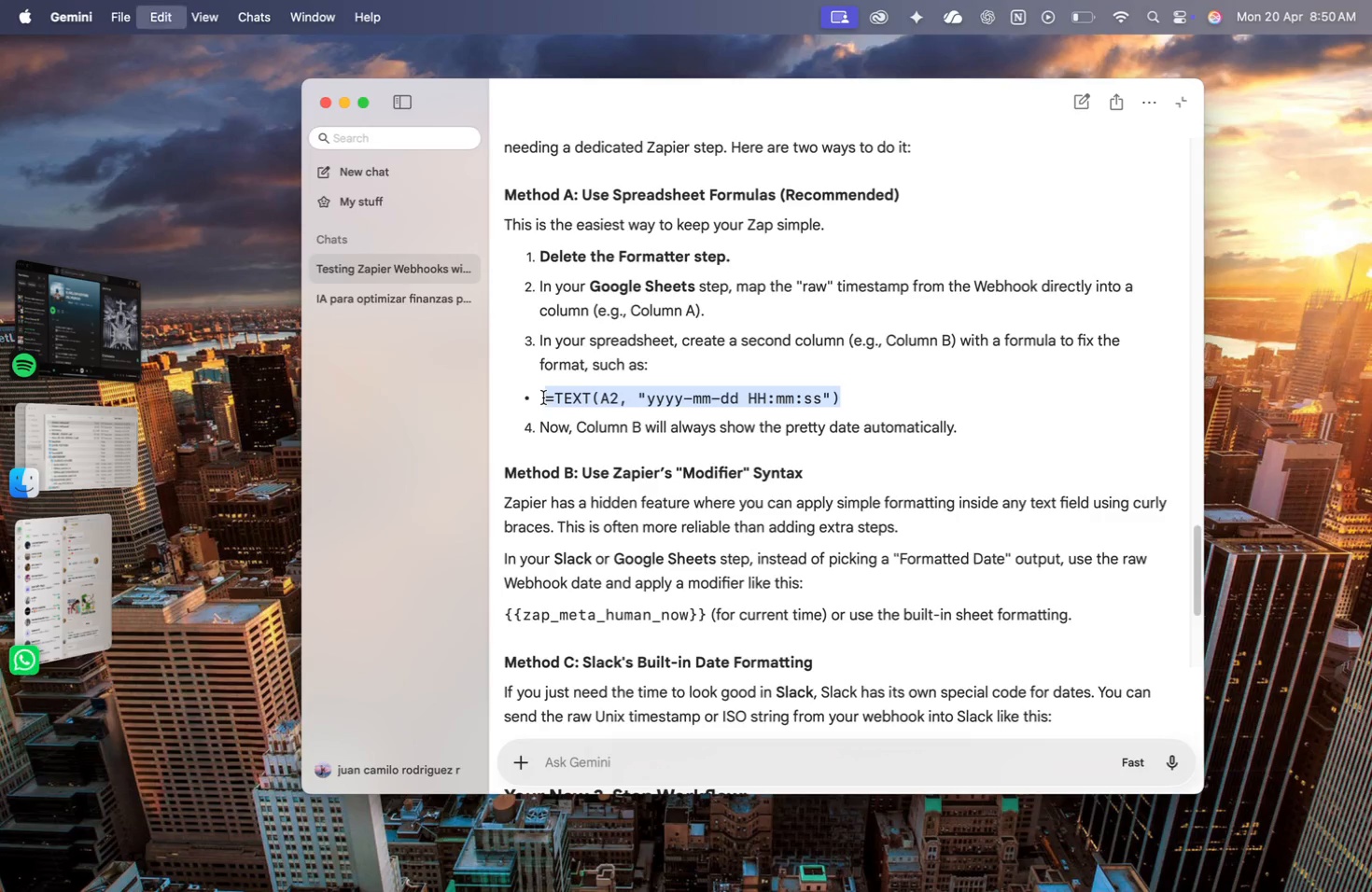 
key(Meta+CommandLeft)
 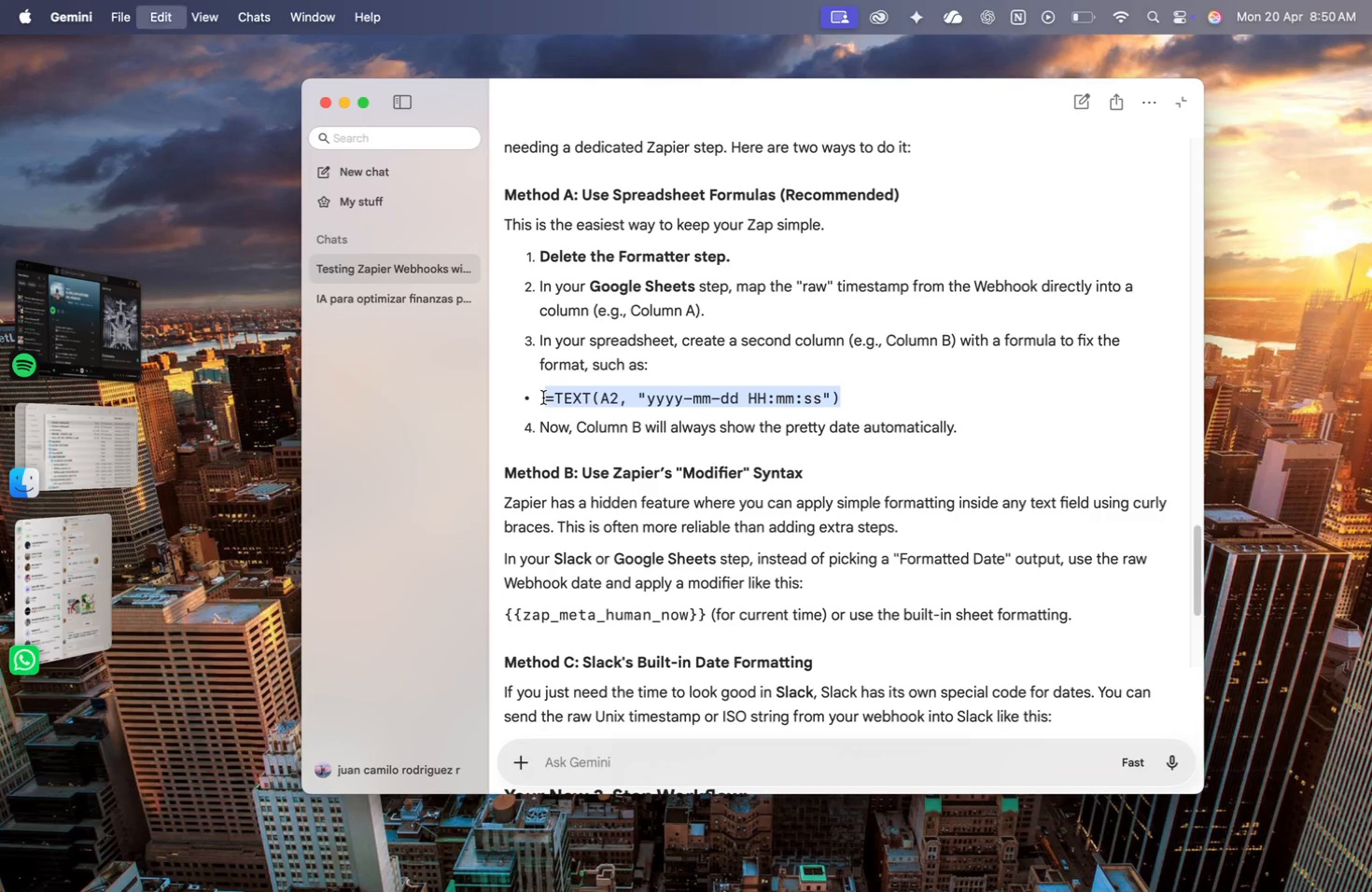 
key(Meta+C)
 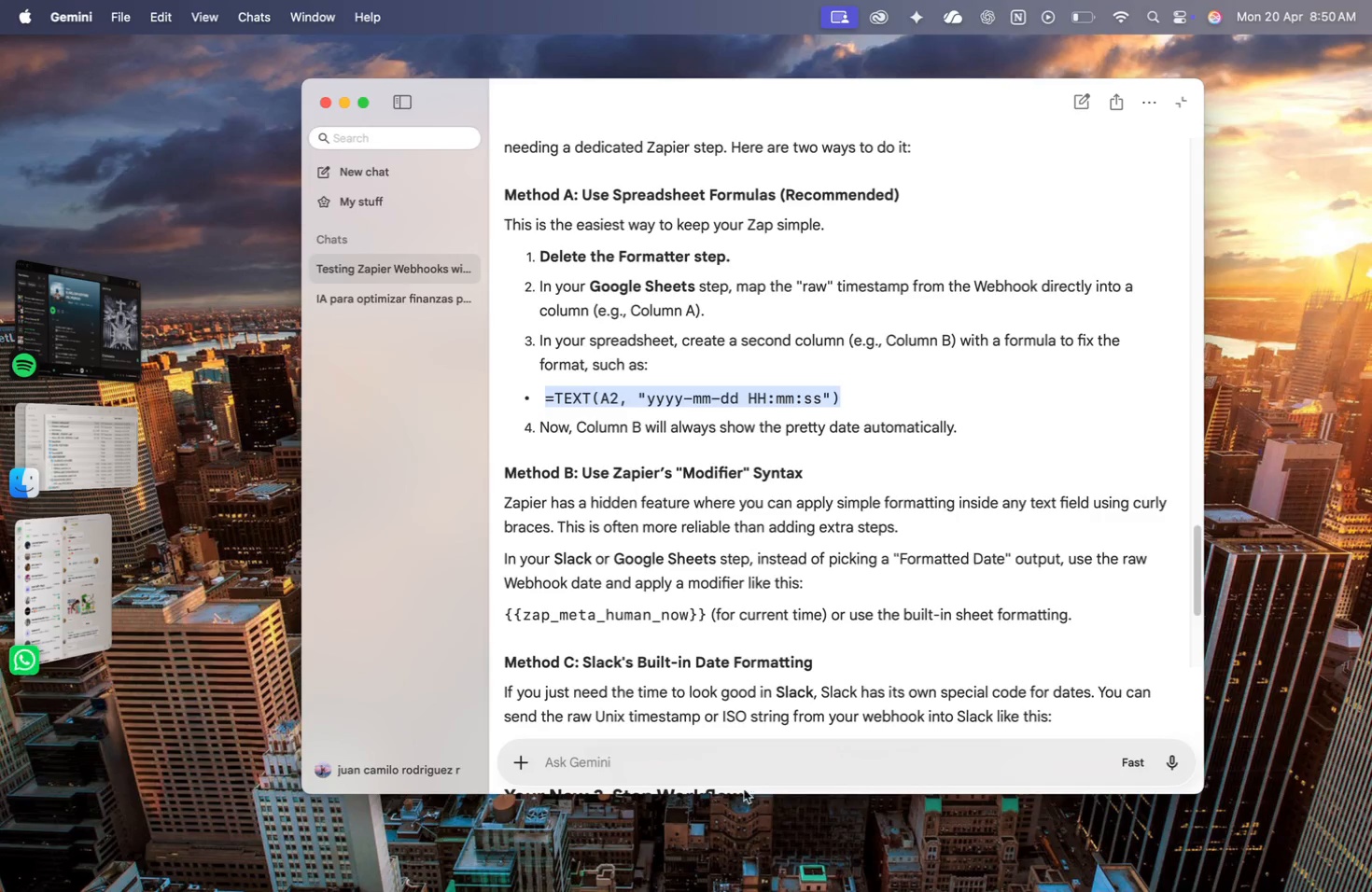 
left_click([718, 766])
 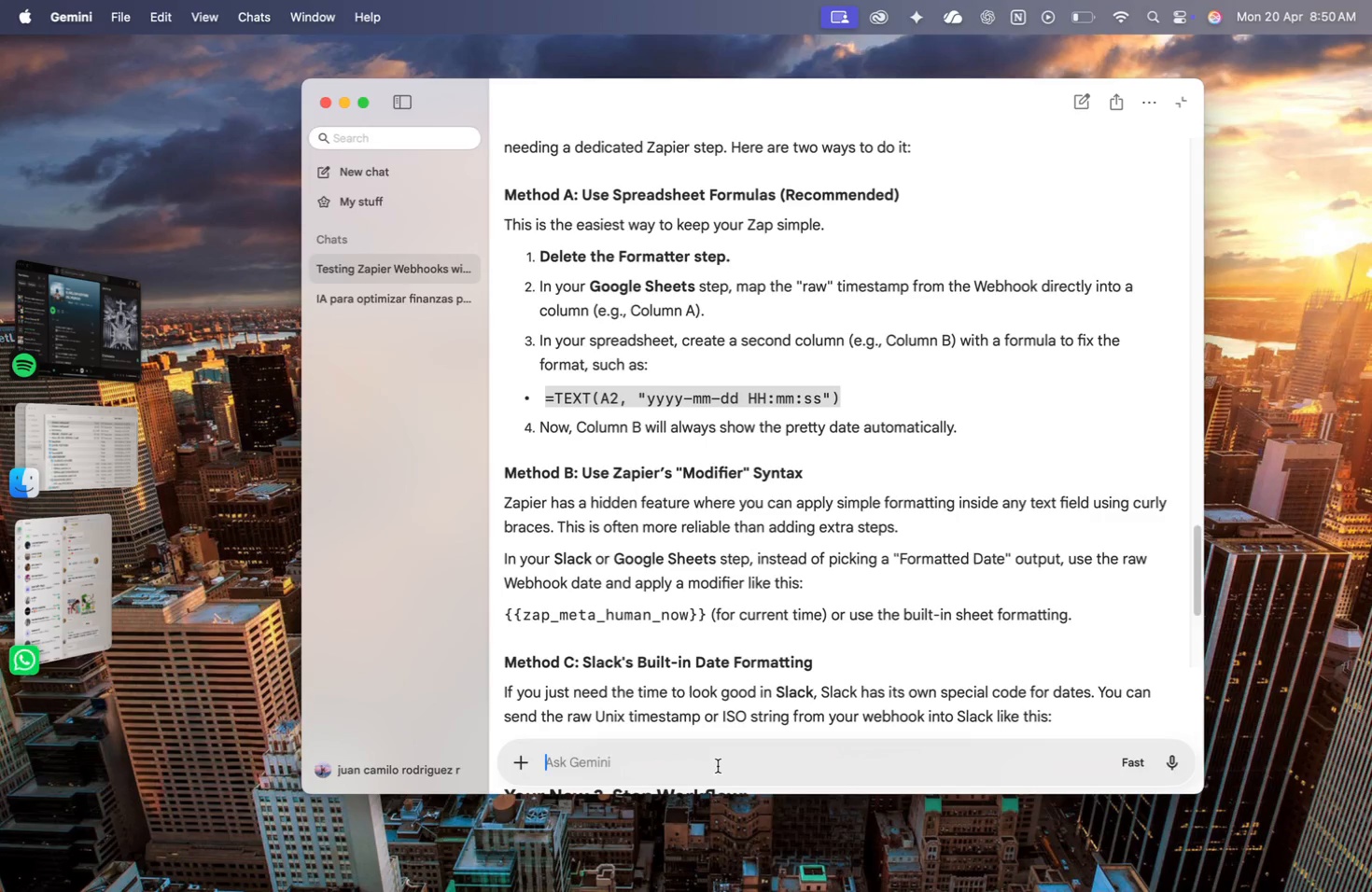 
key(Meta+CommandLeft)
 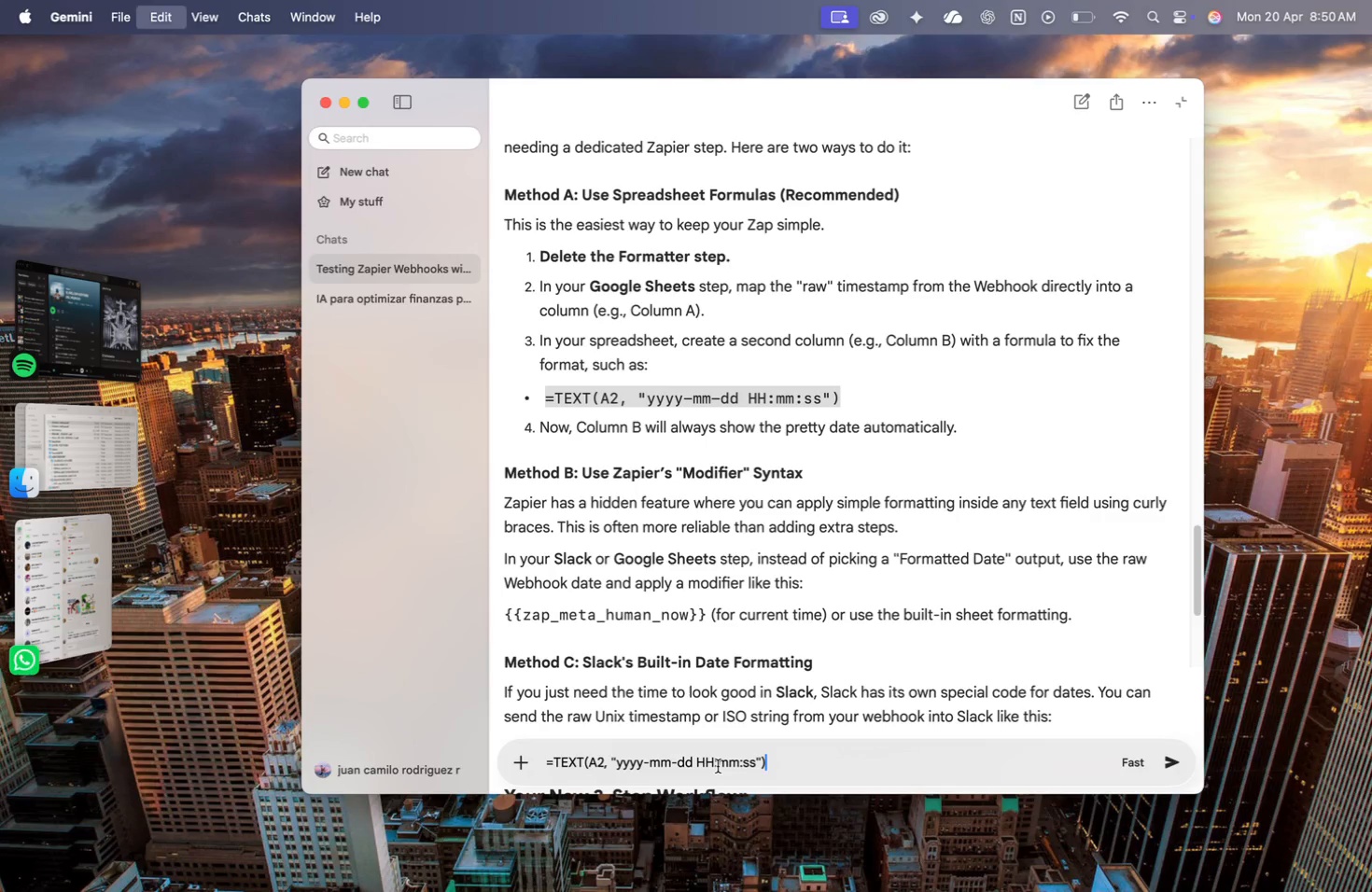 
key(Meta+V)
 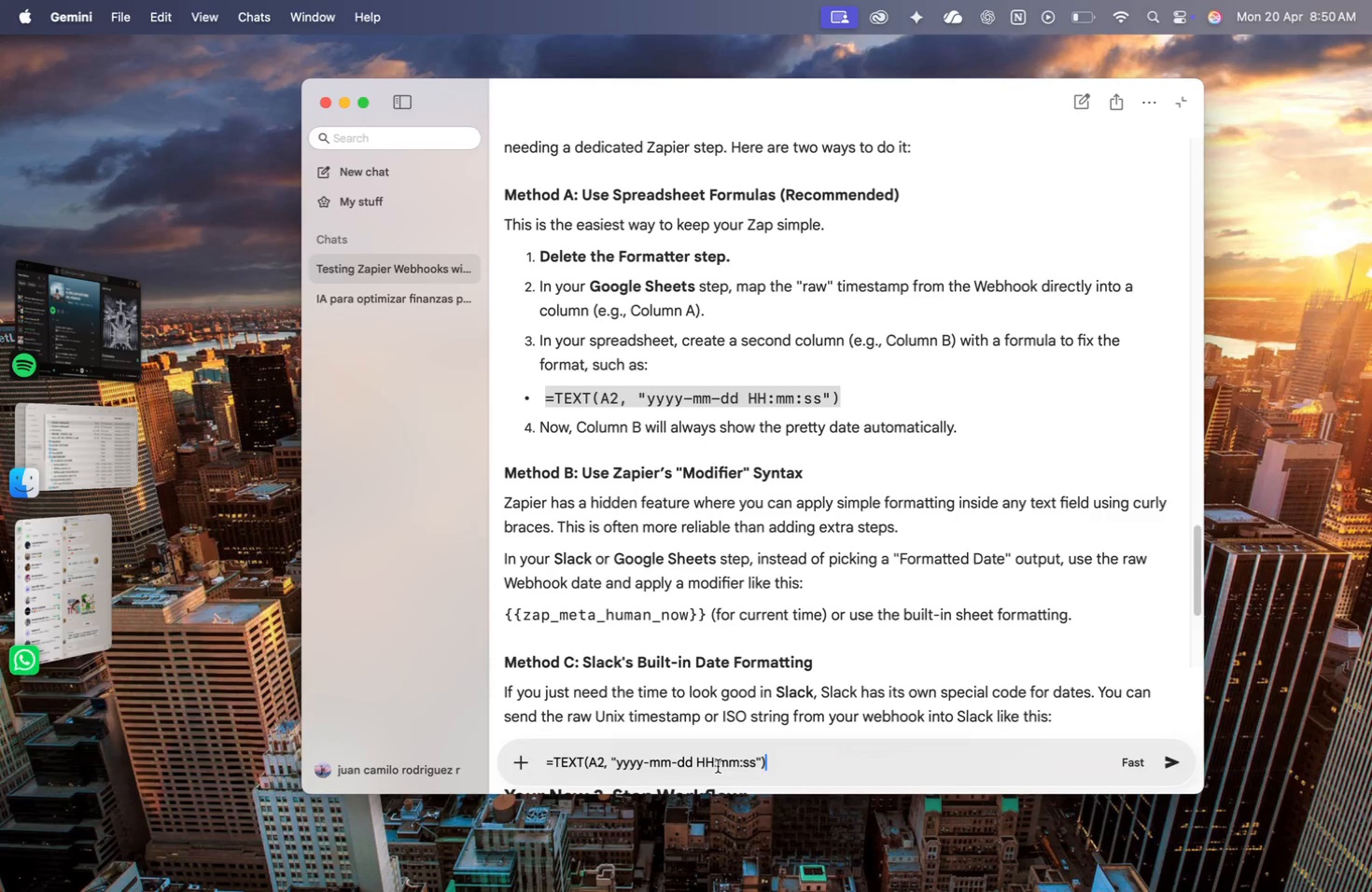 
key(Shift+Enter)
 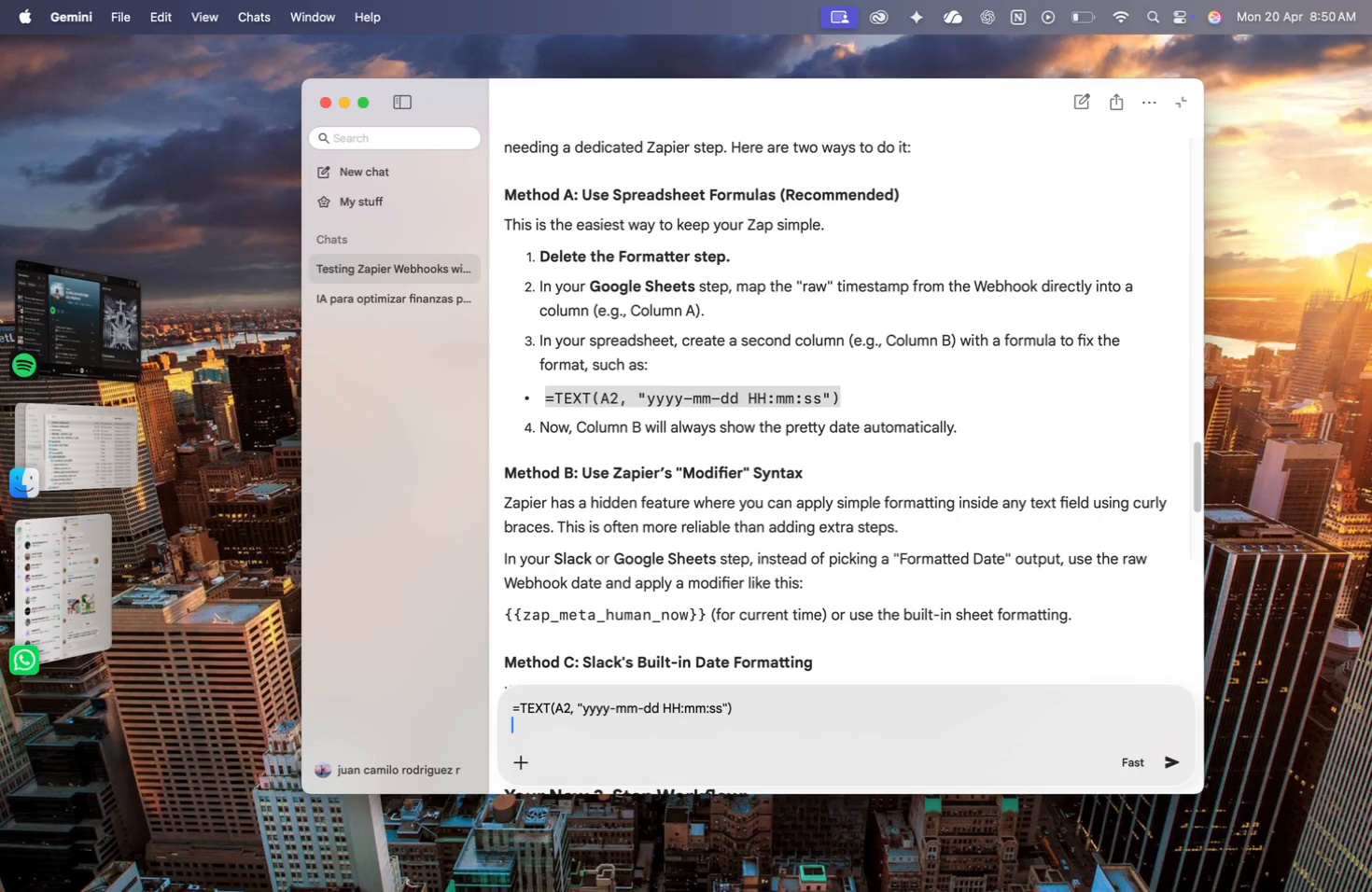 
key(Shift+ShiftRight)
 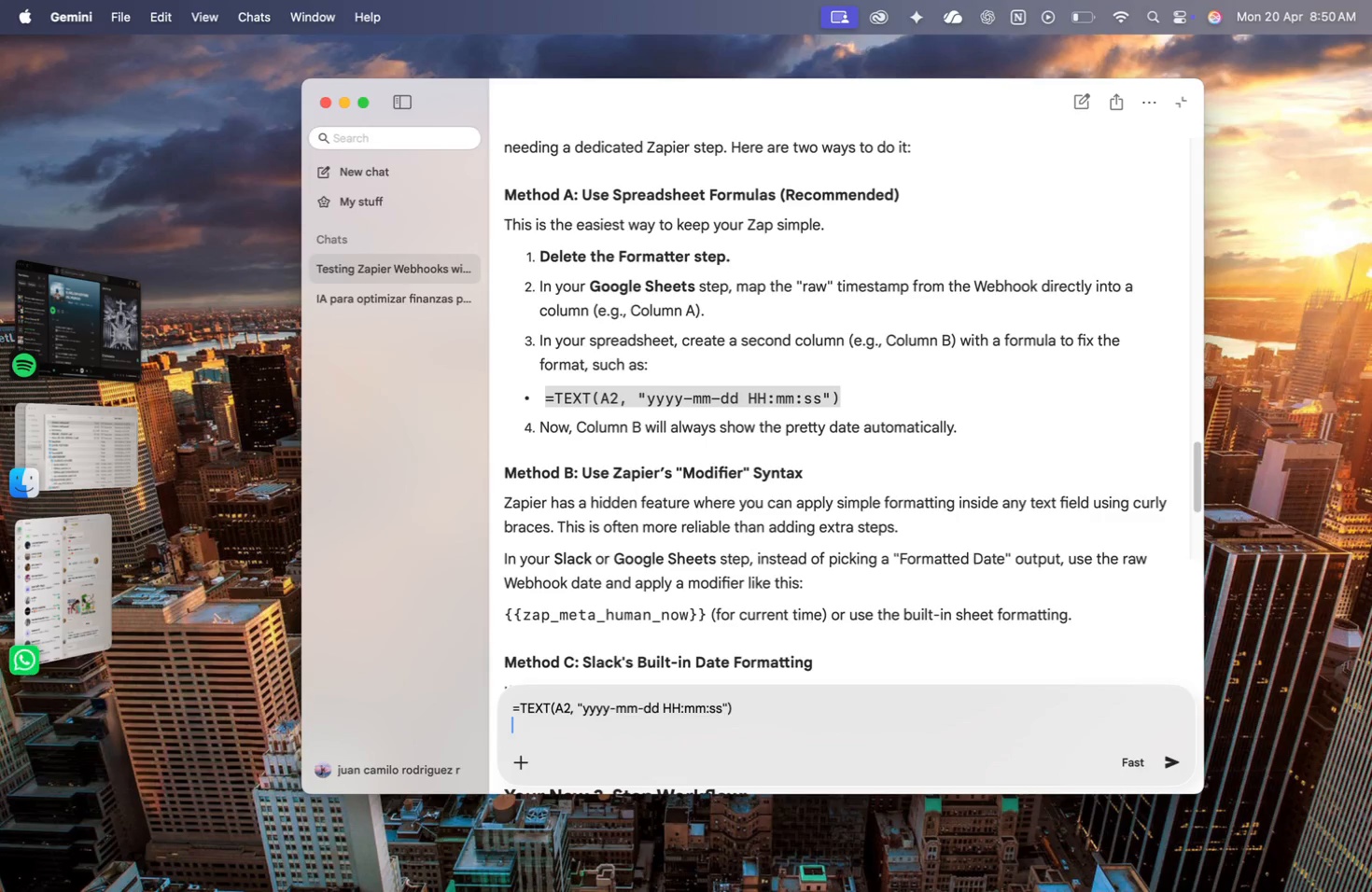 
key(Shift+Enter)
 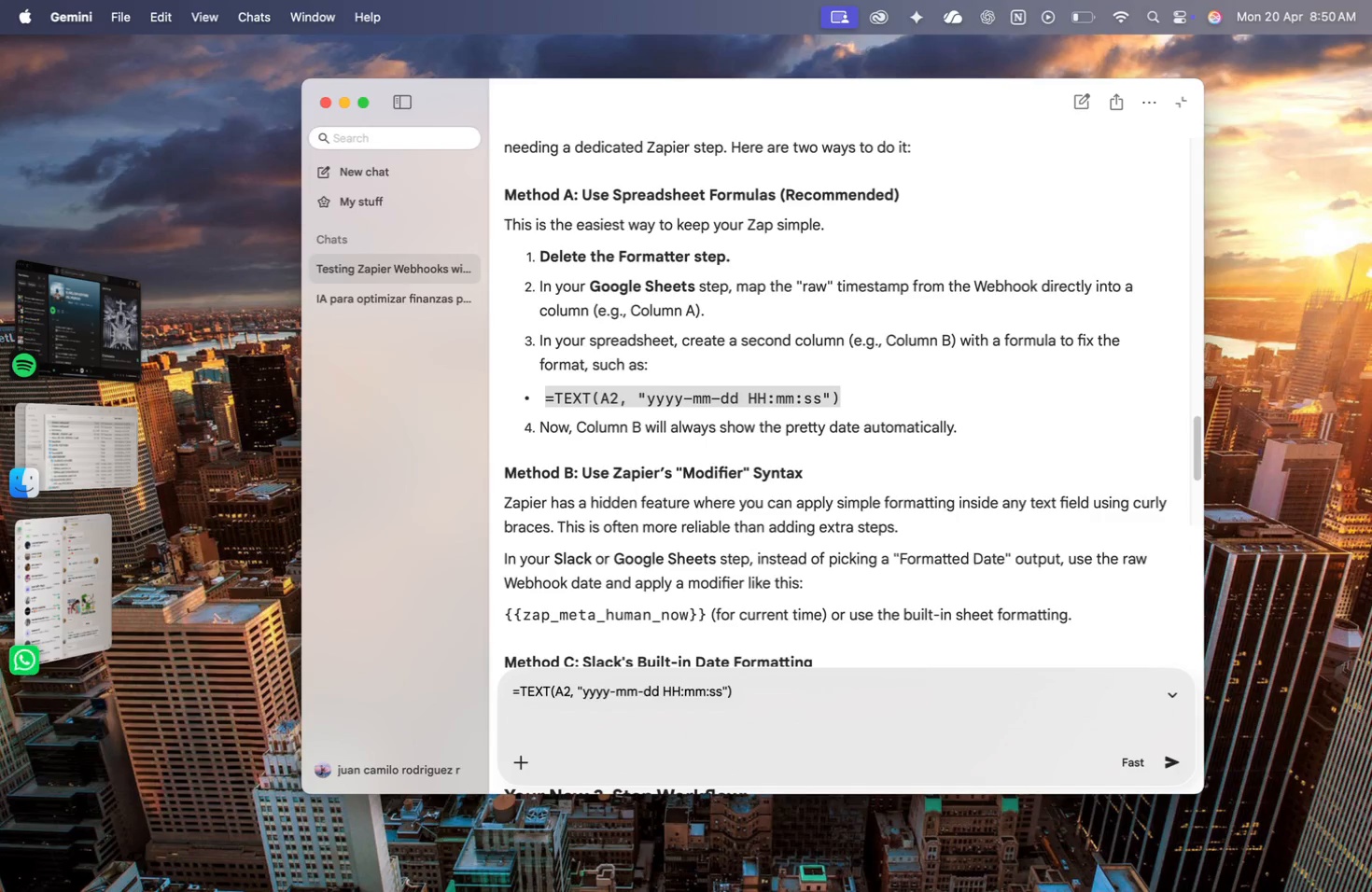 
type(The formula doesnt work. mi timestamp has the )
 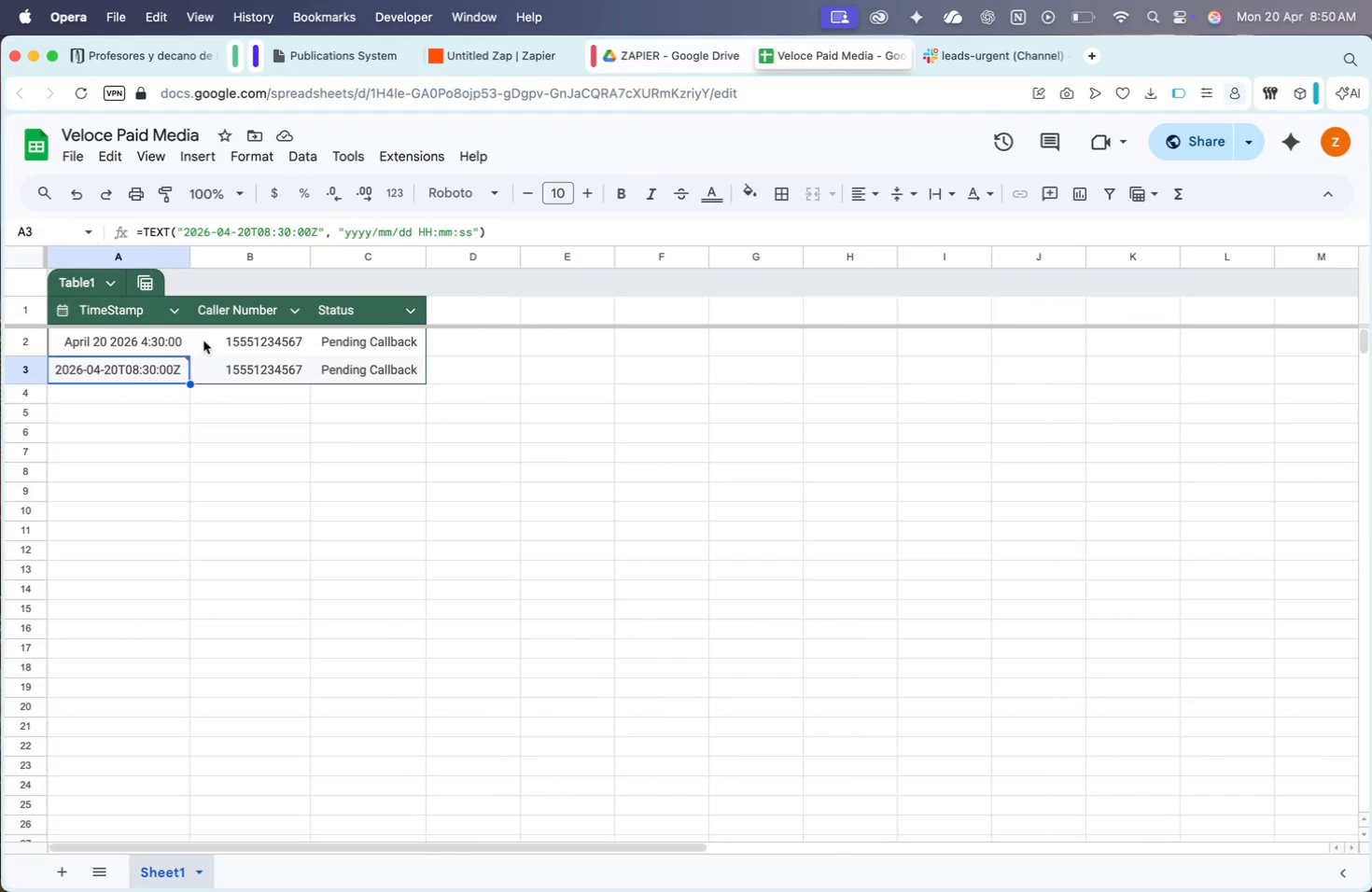 
key(Meta+CommandLeft)
 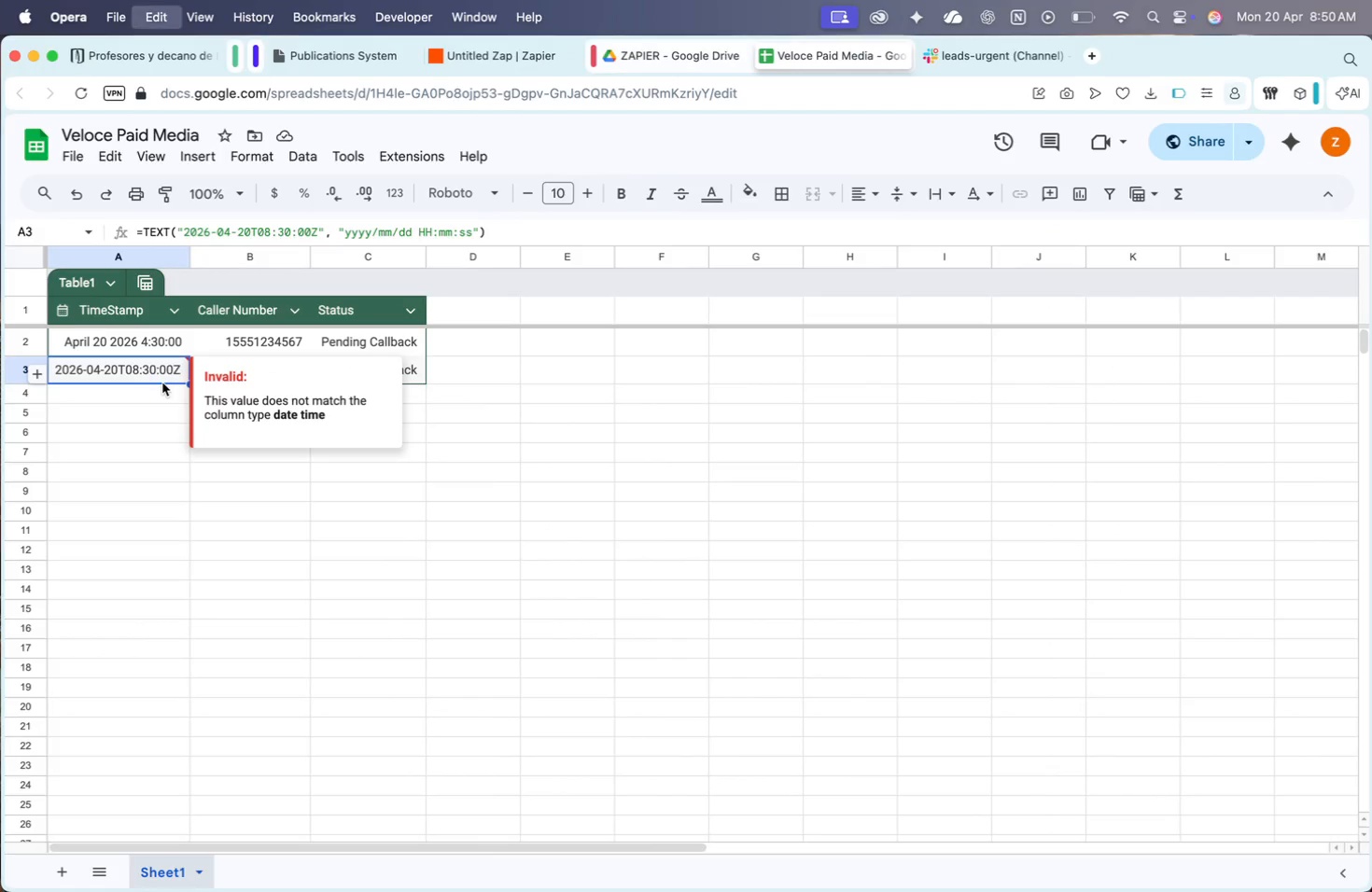 
key(Meta+V)
 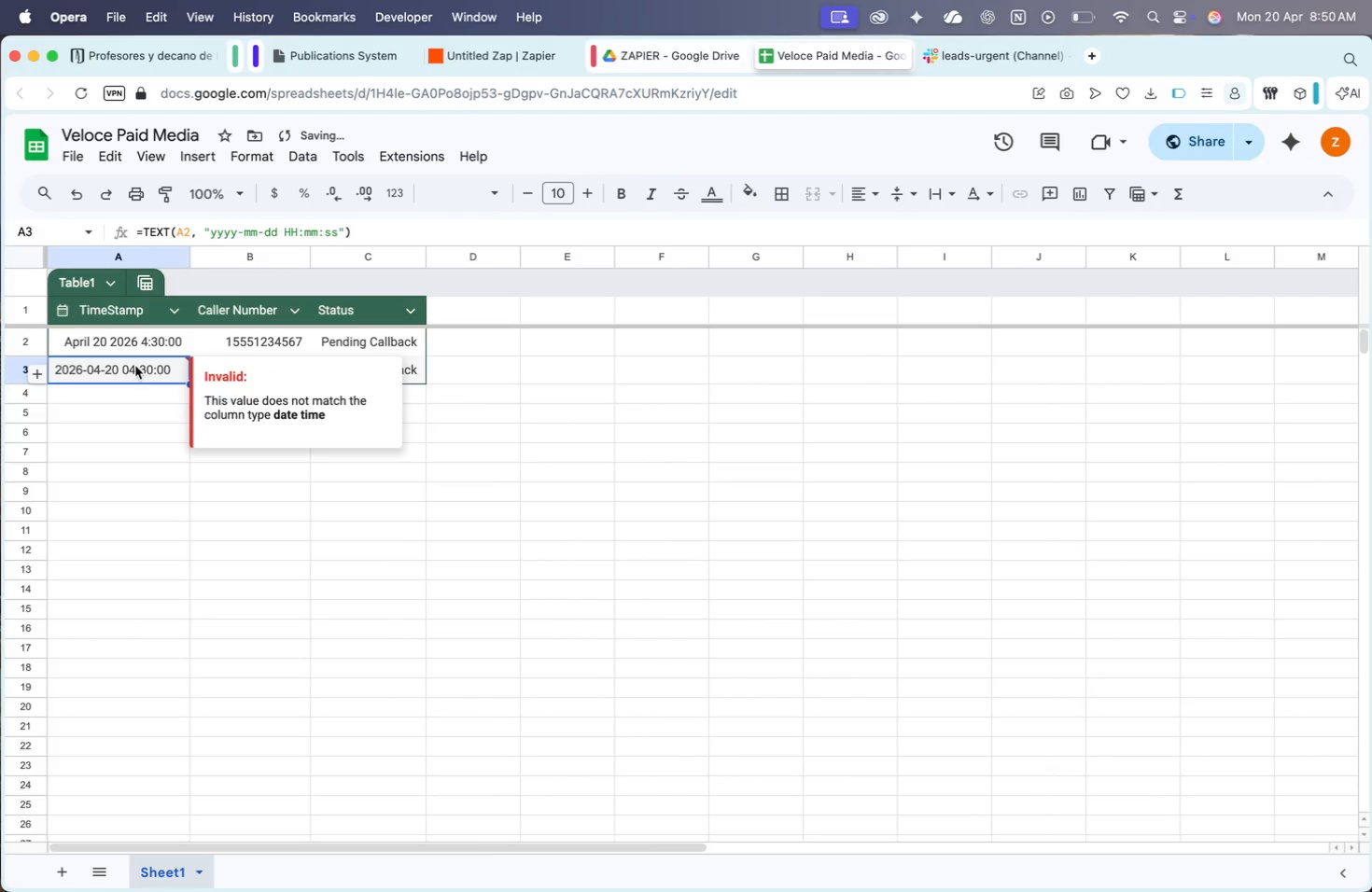 
key(Meta+CommandLeft)
 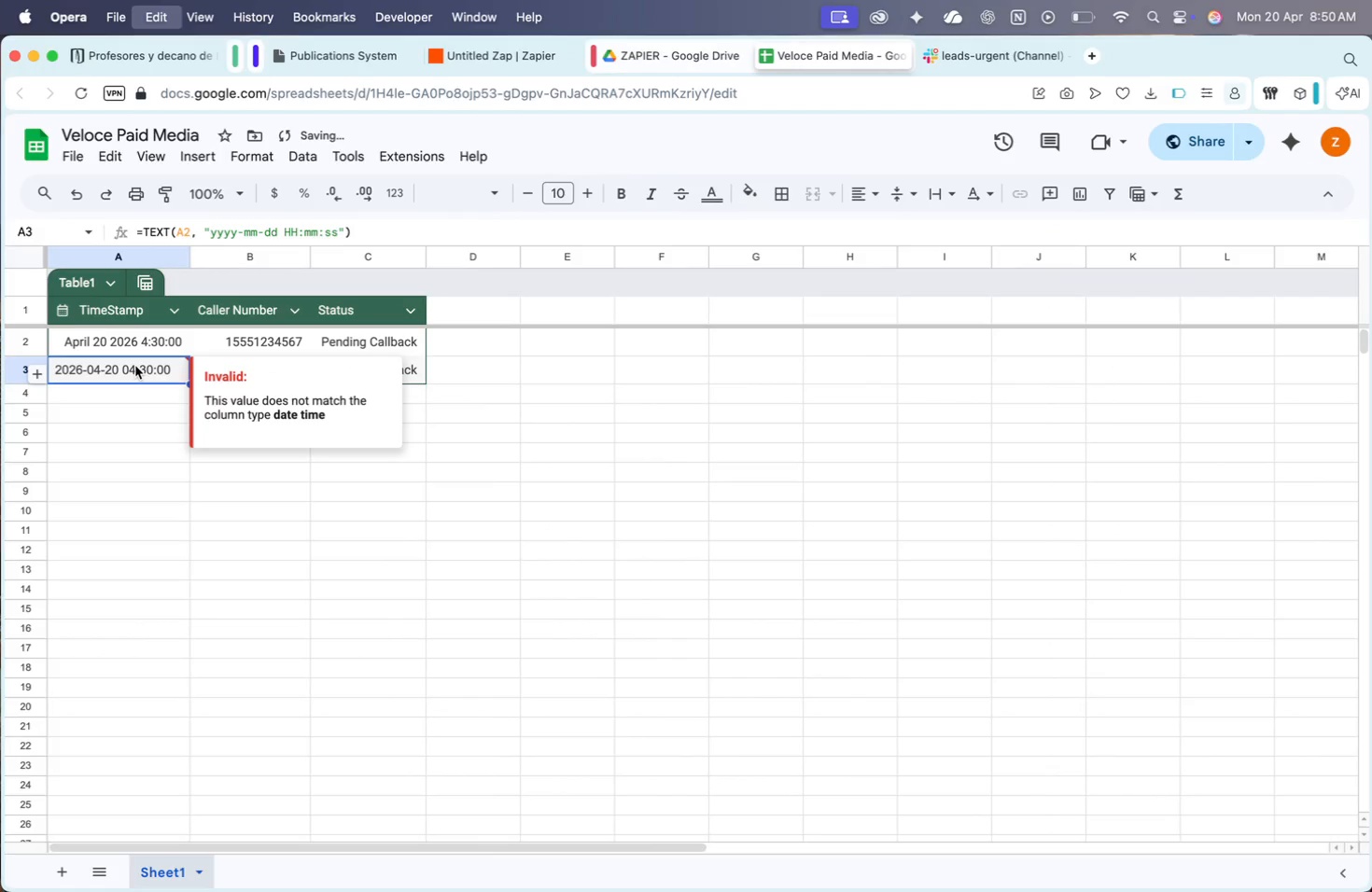 
key(Meta+C)
 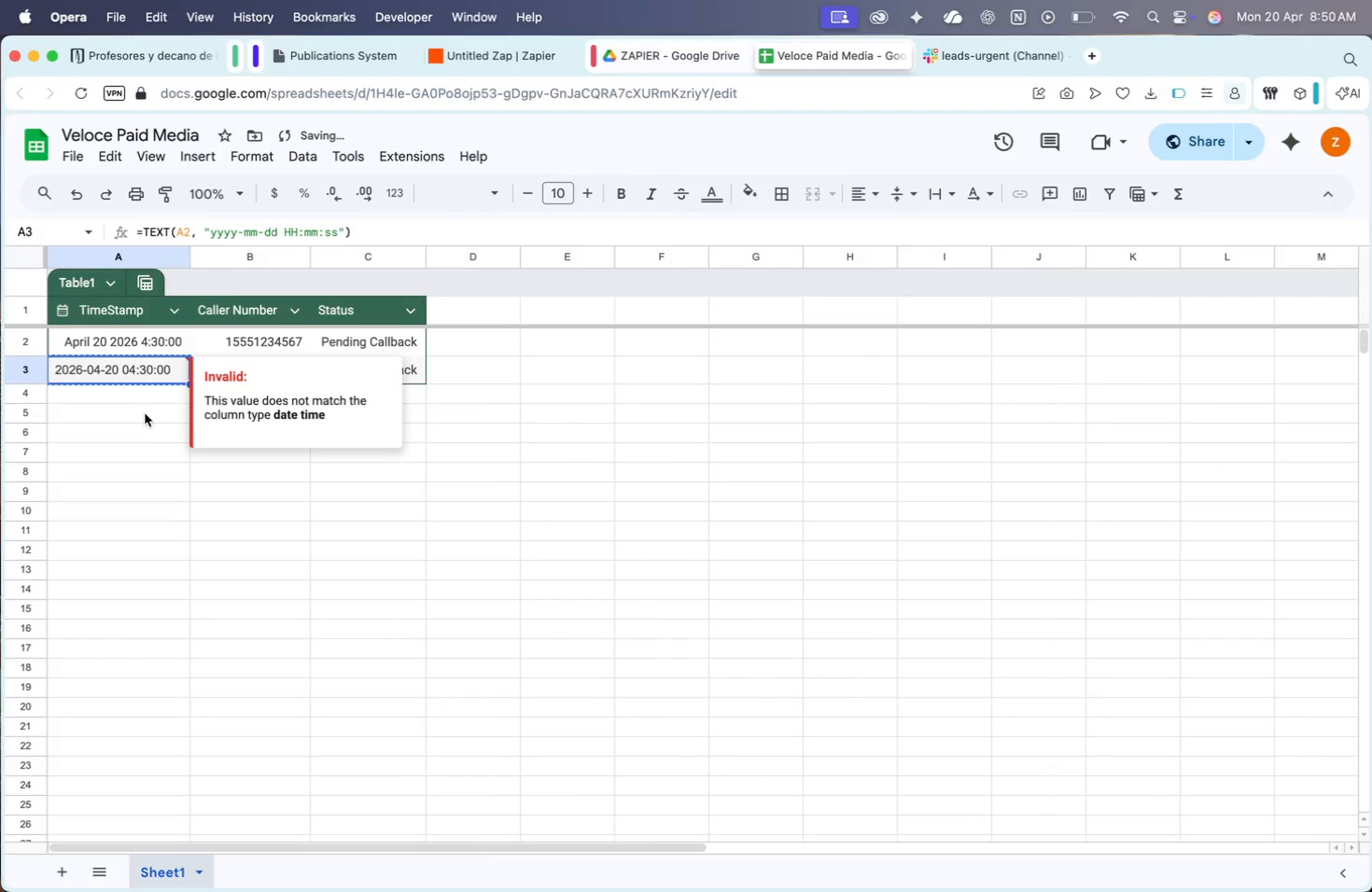 
mouse_move([123, 424])
 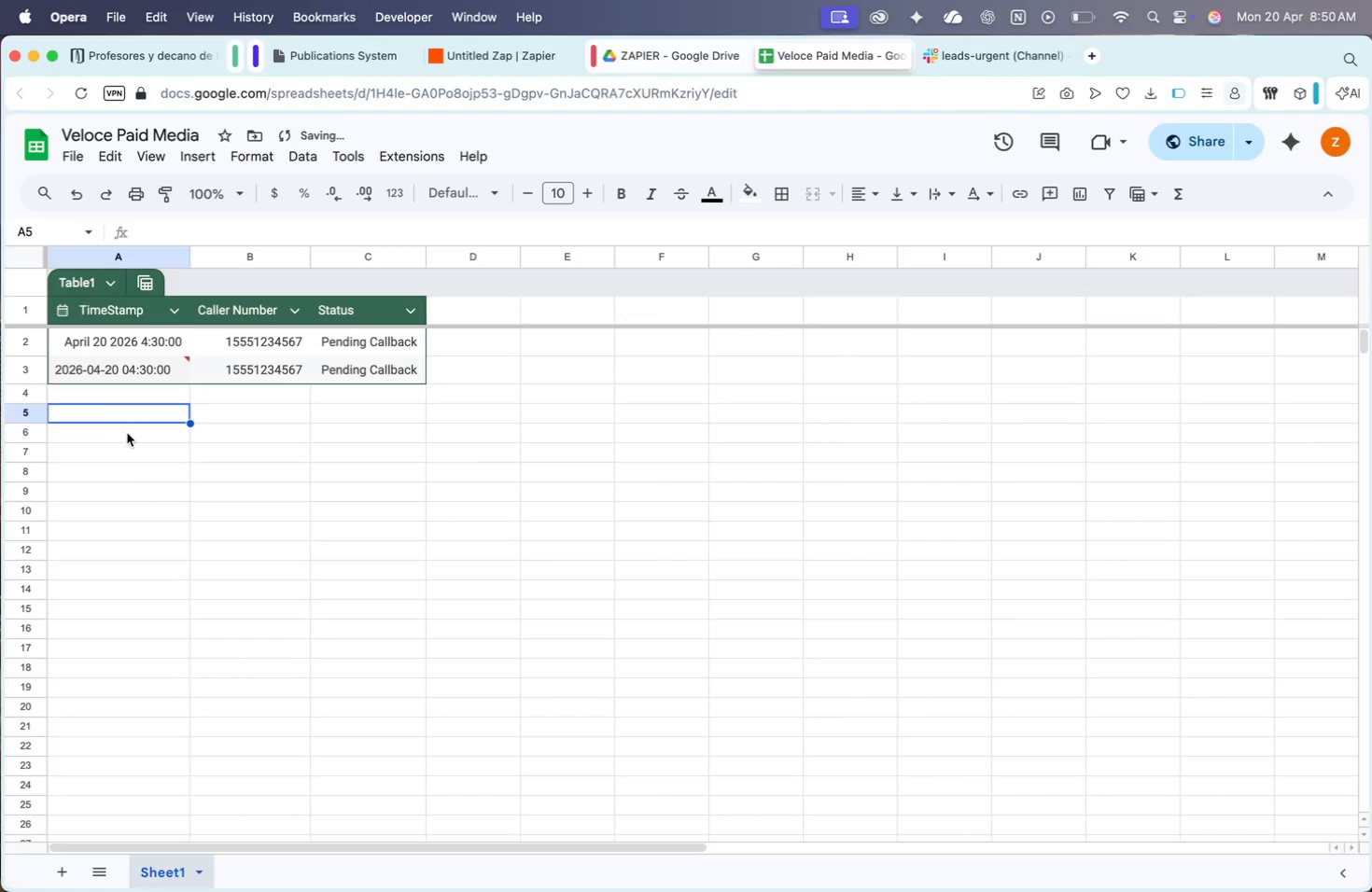 
key(Meta+Shift+V)
 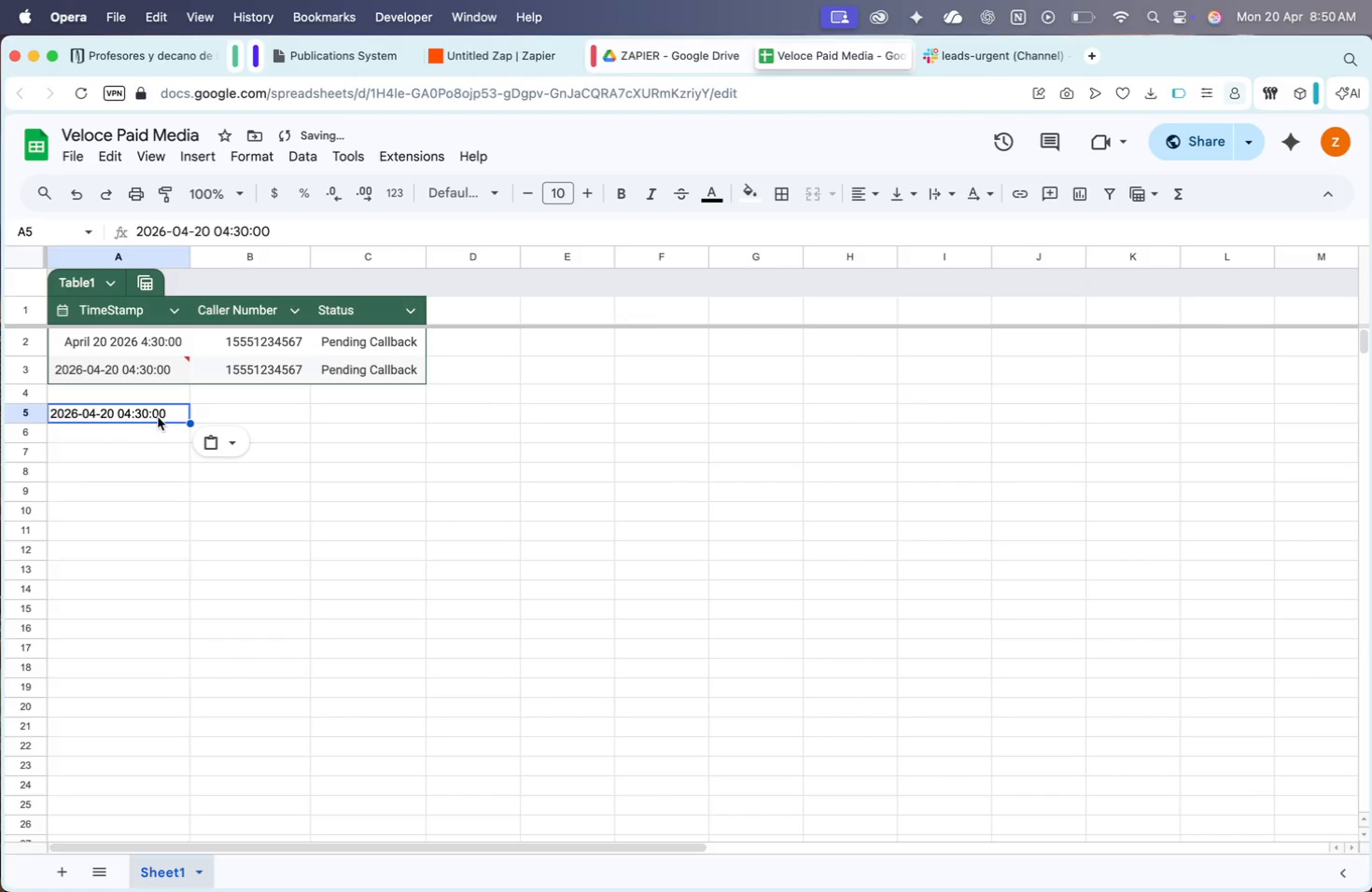 
left_click([147, 465])
 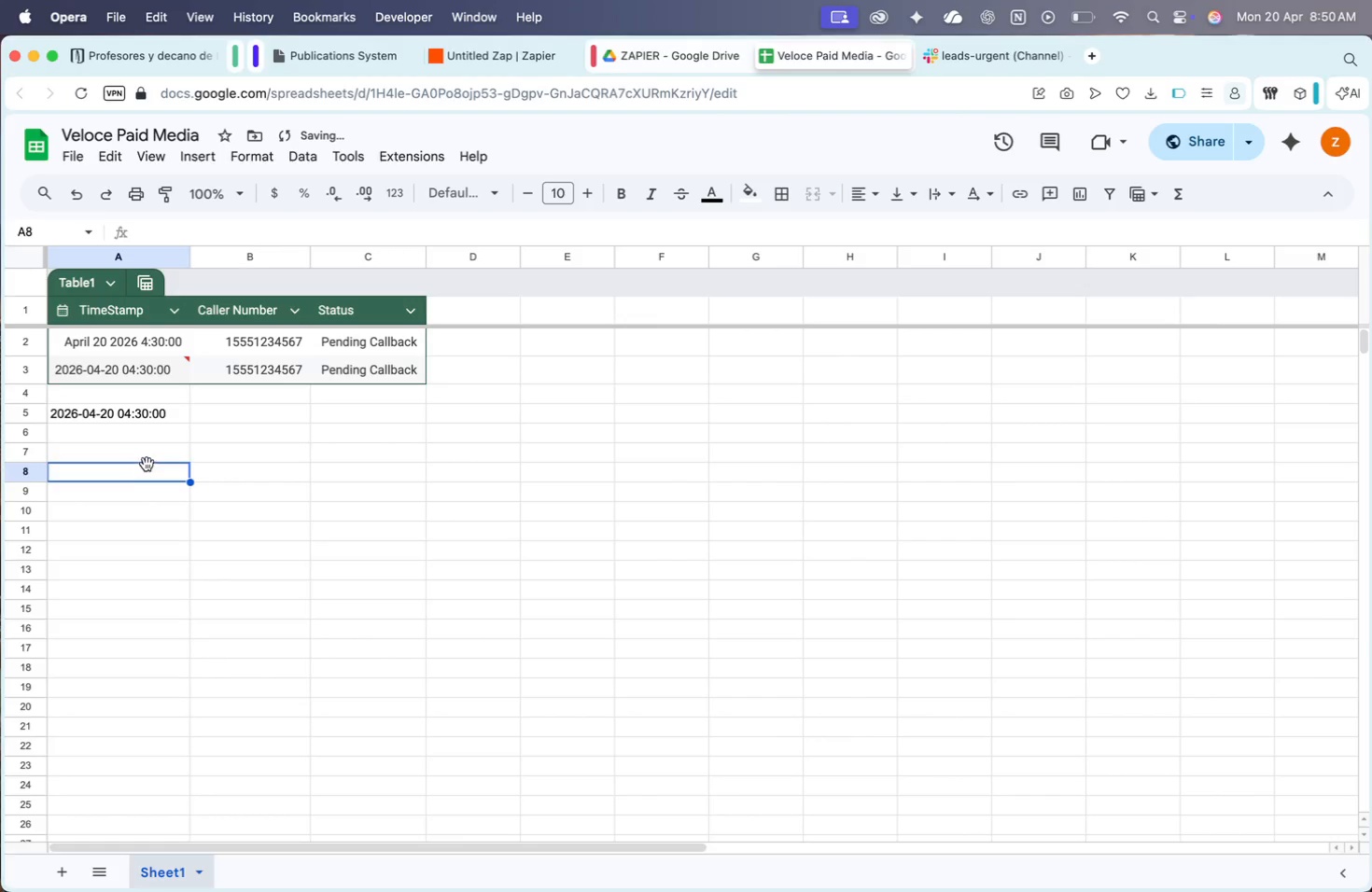 
key(Escape)
 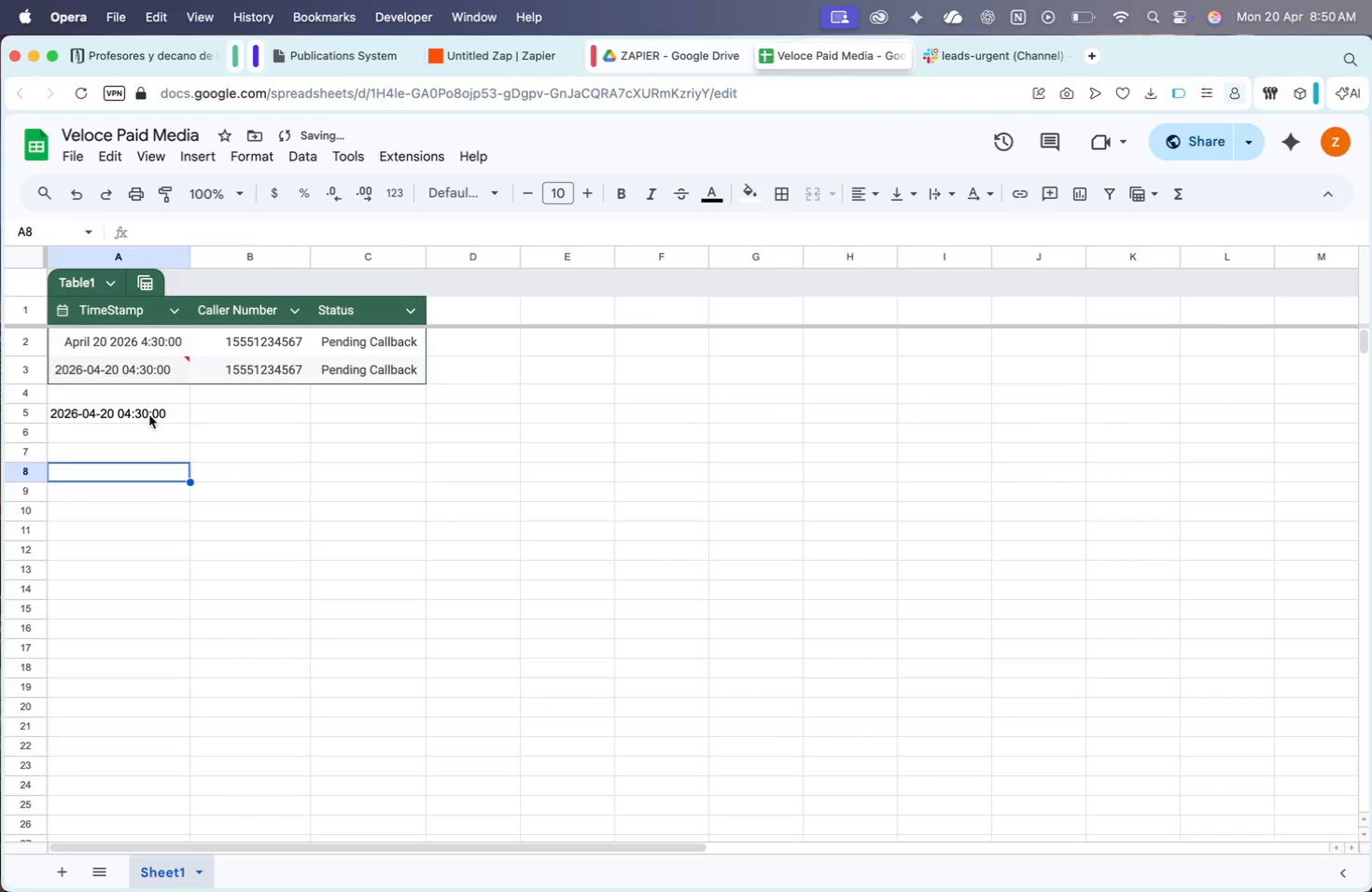 
left_click([149, 413])
 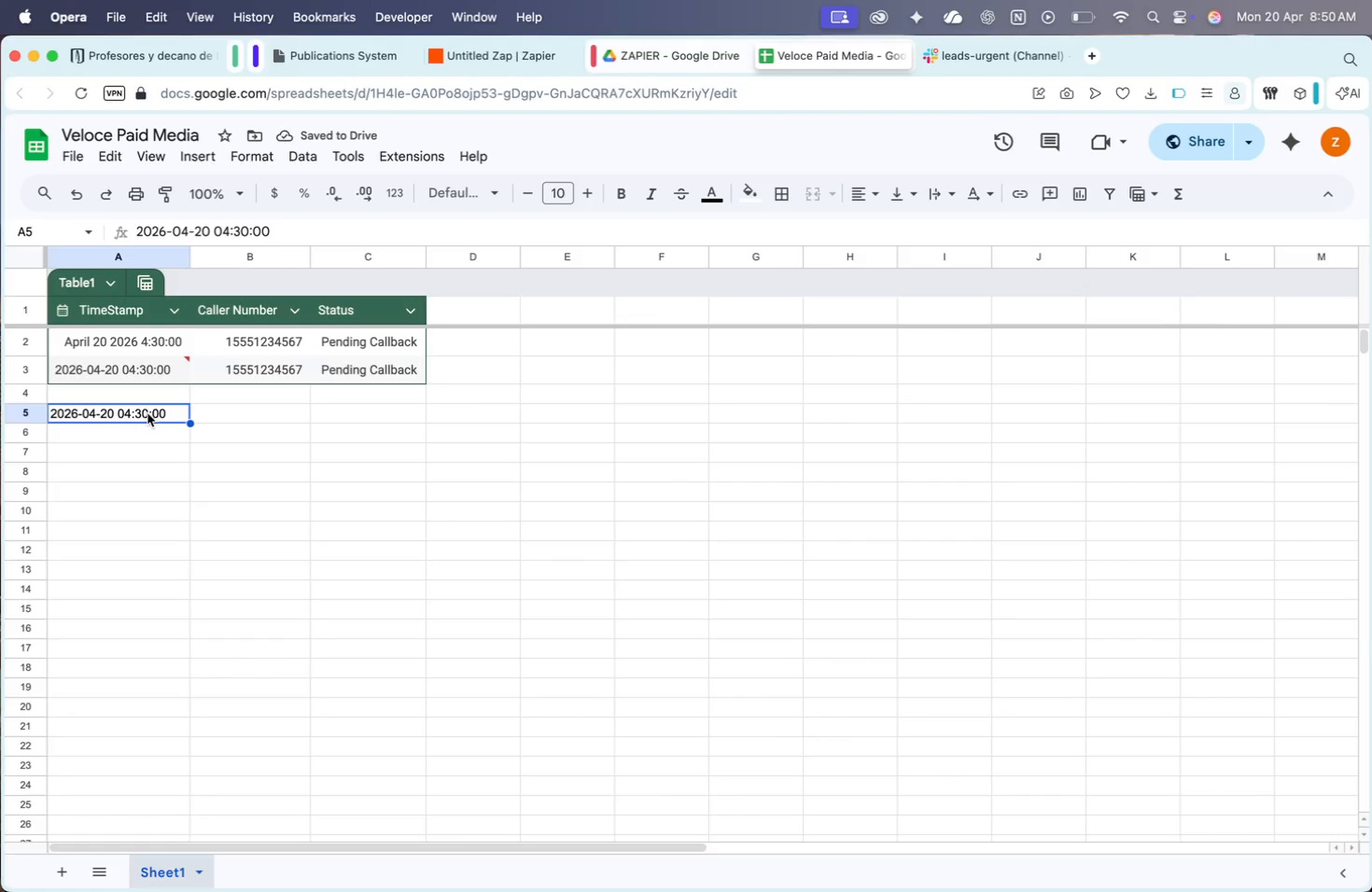 
left_click([134, 369])
 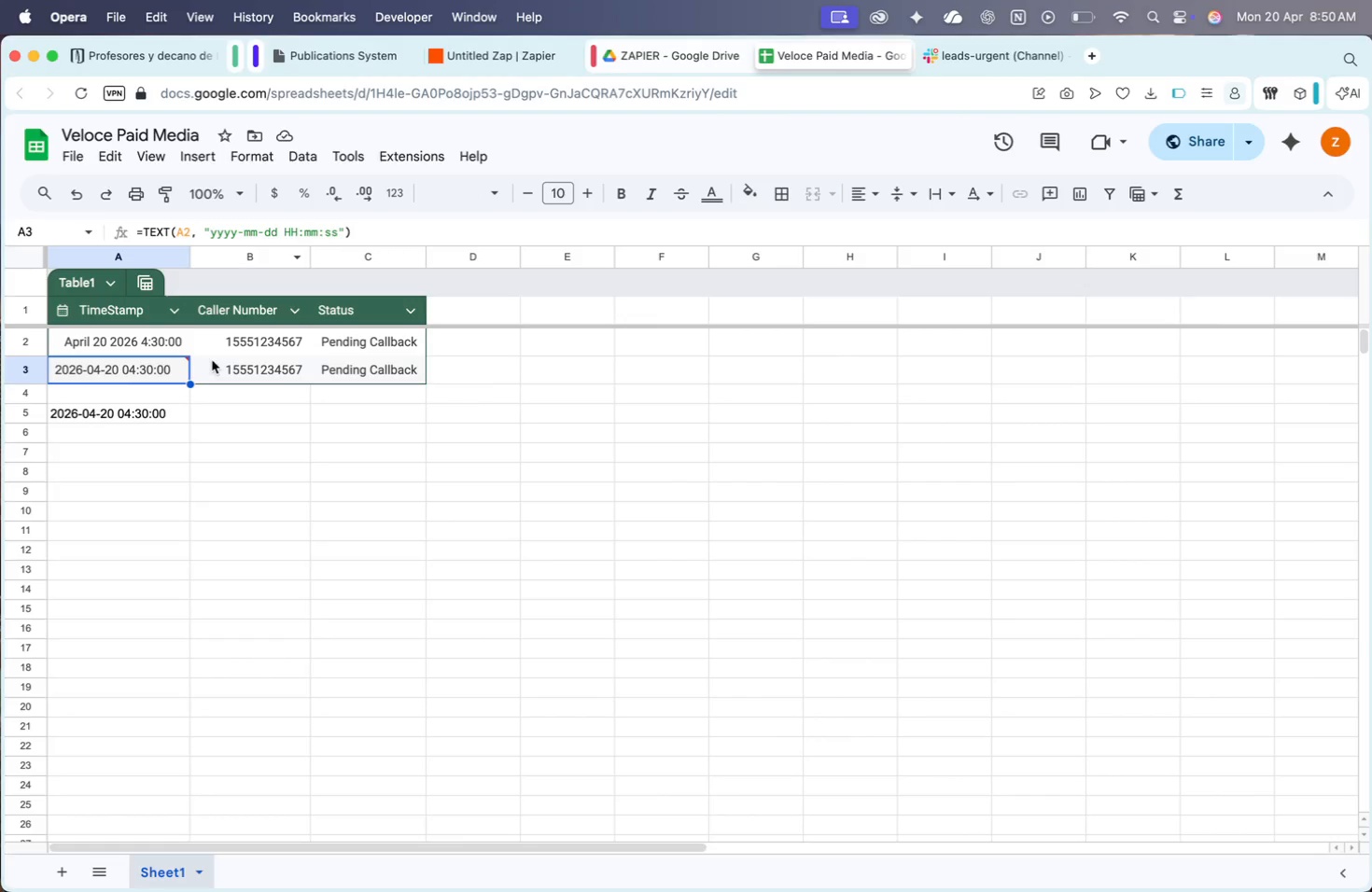 
double_click([158, 366])
 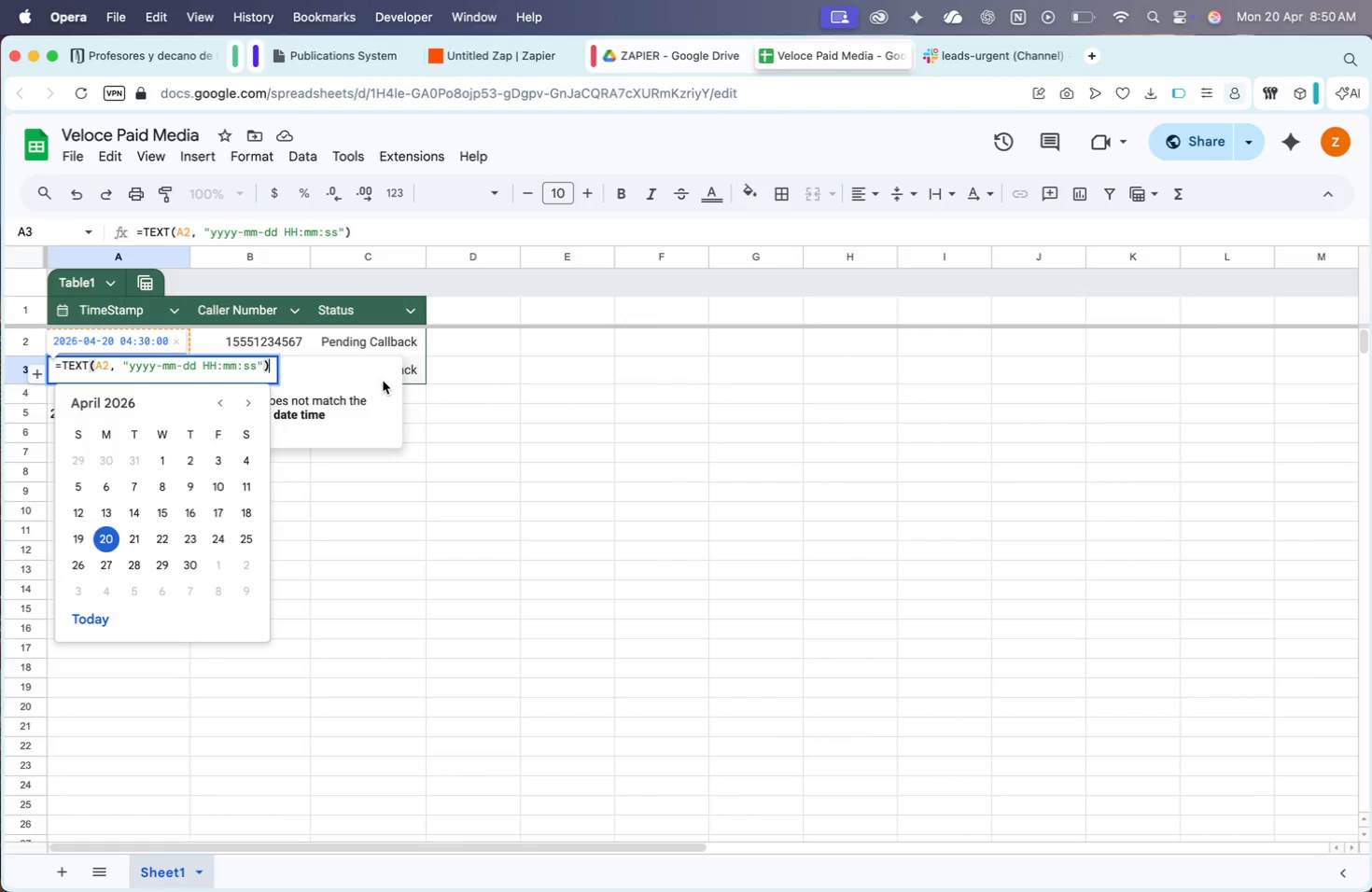 
key(Escape)
 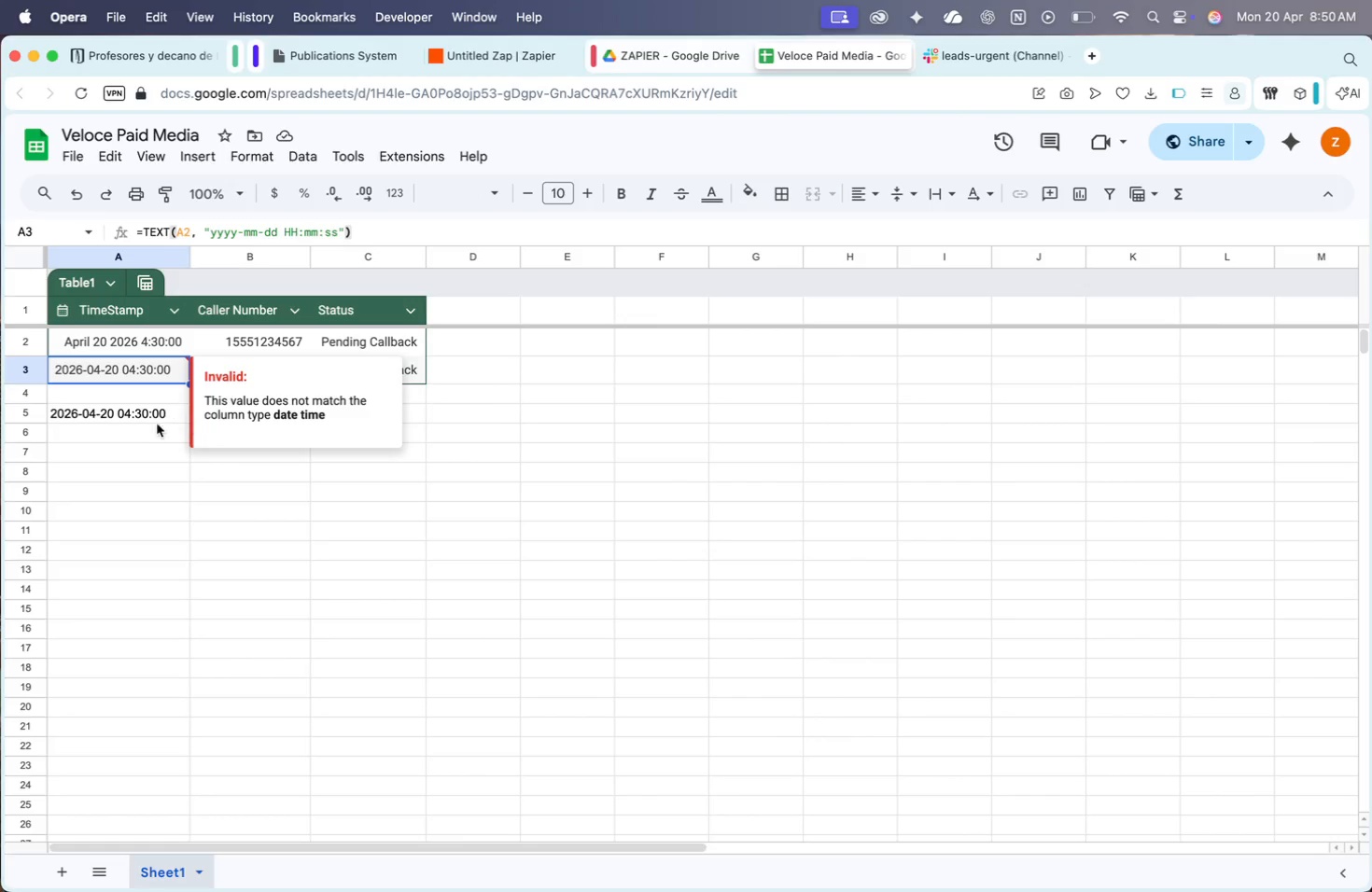 
left_click([140, 417])
 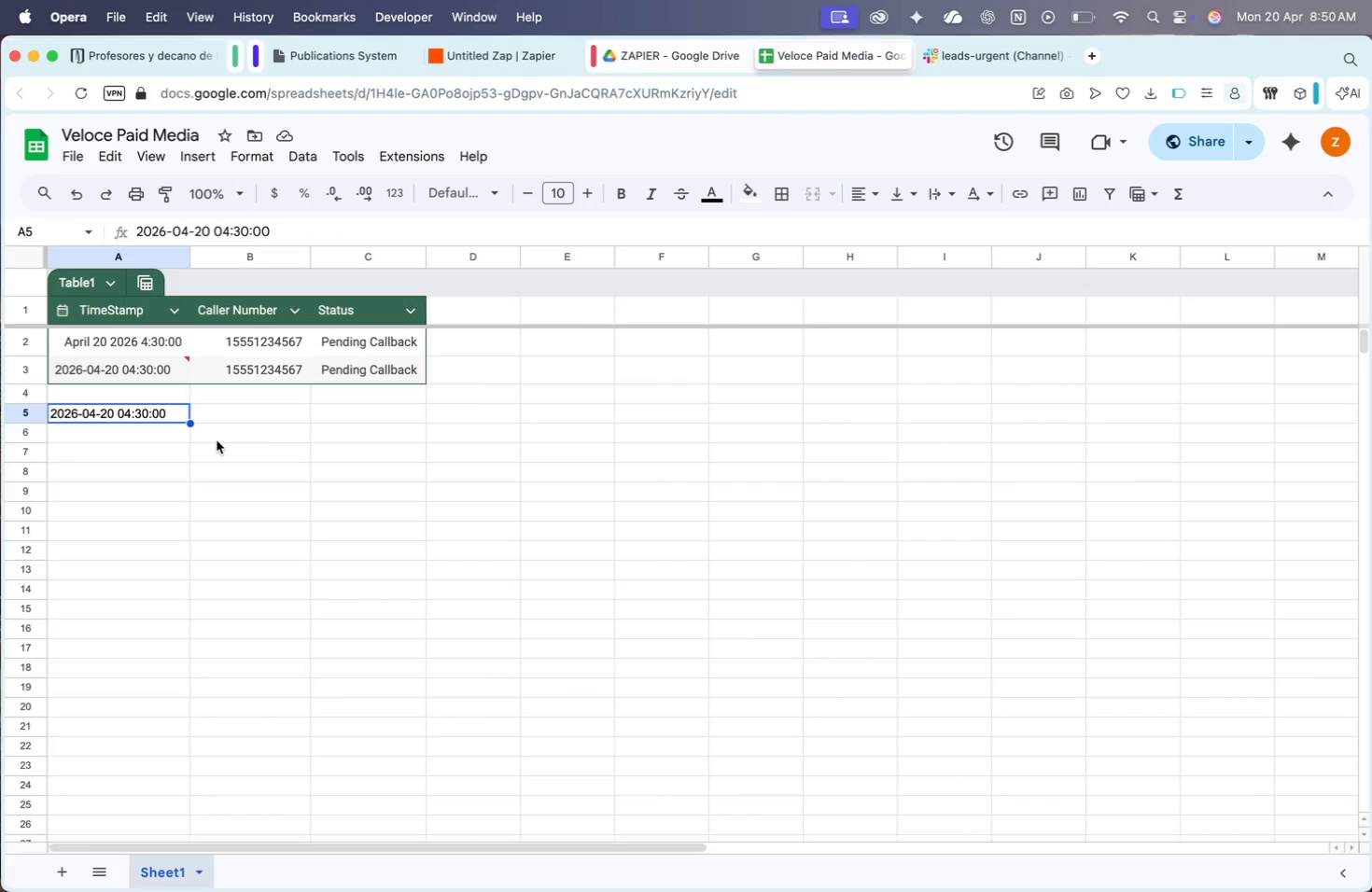 
key(Backspace)
 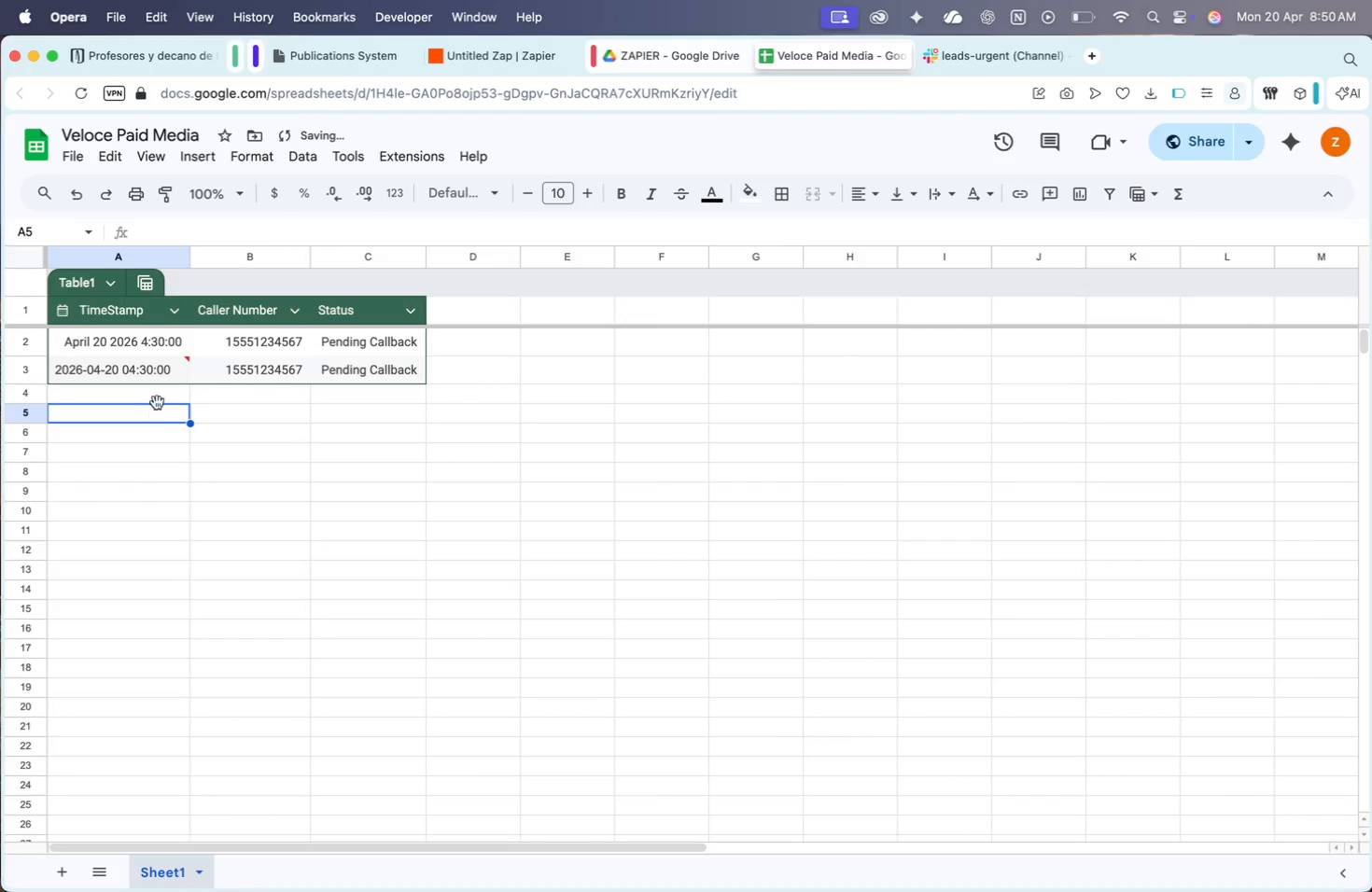 
left_click([157, 379])
 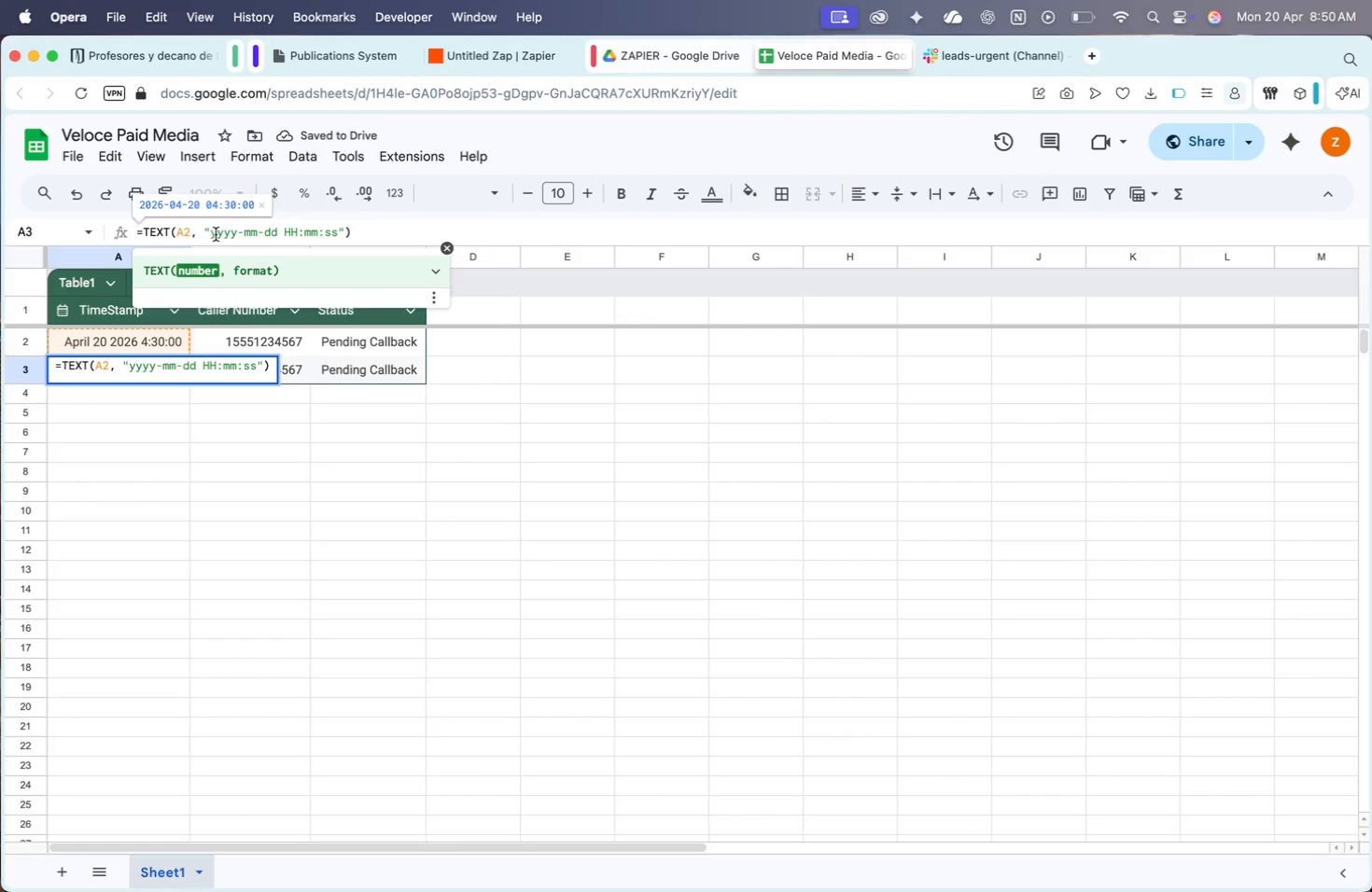 
key(Escape)
 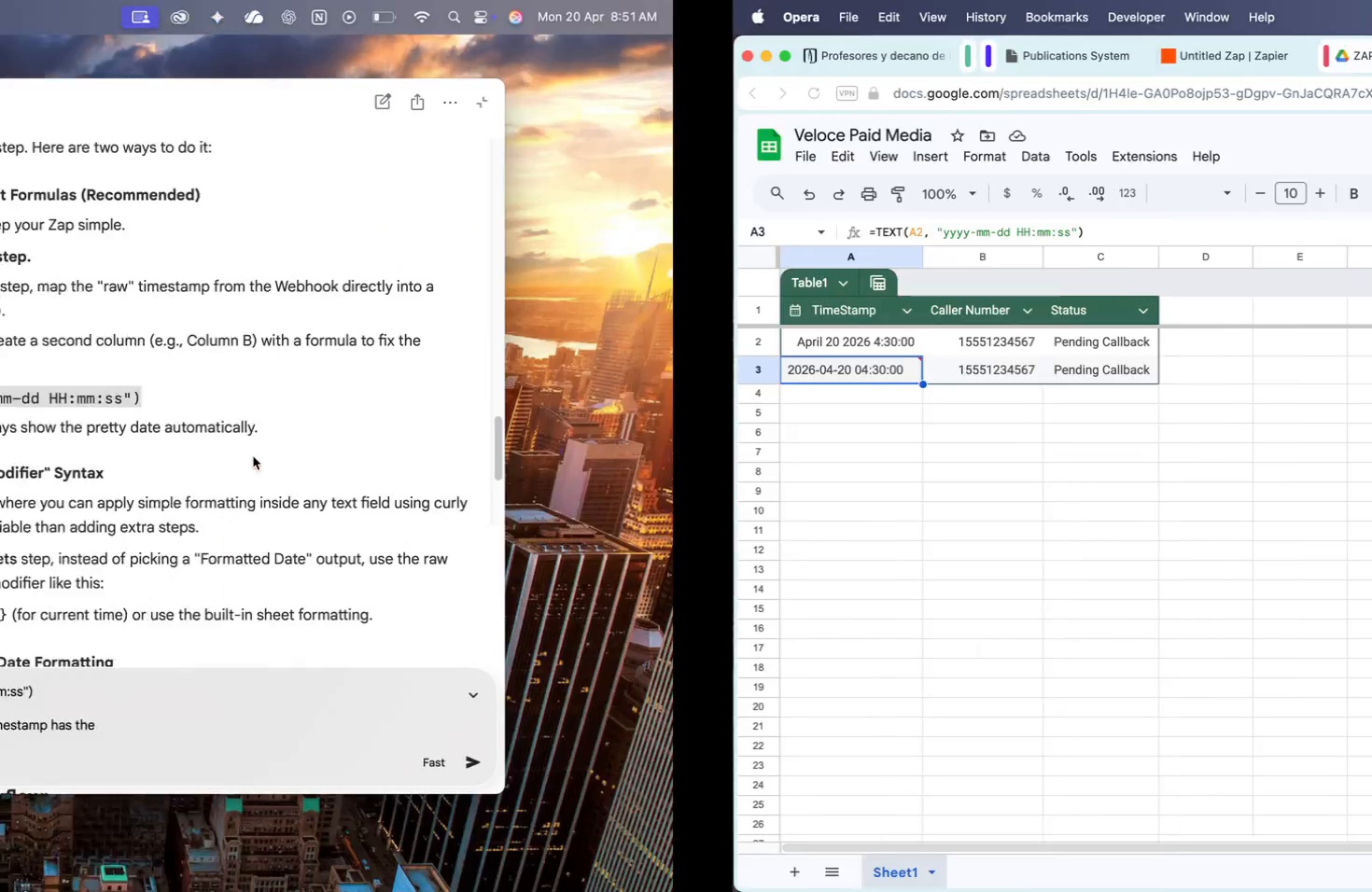 
right_click([443, 469])
 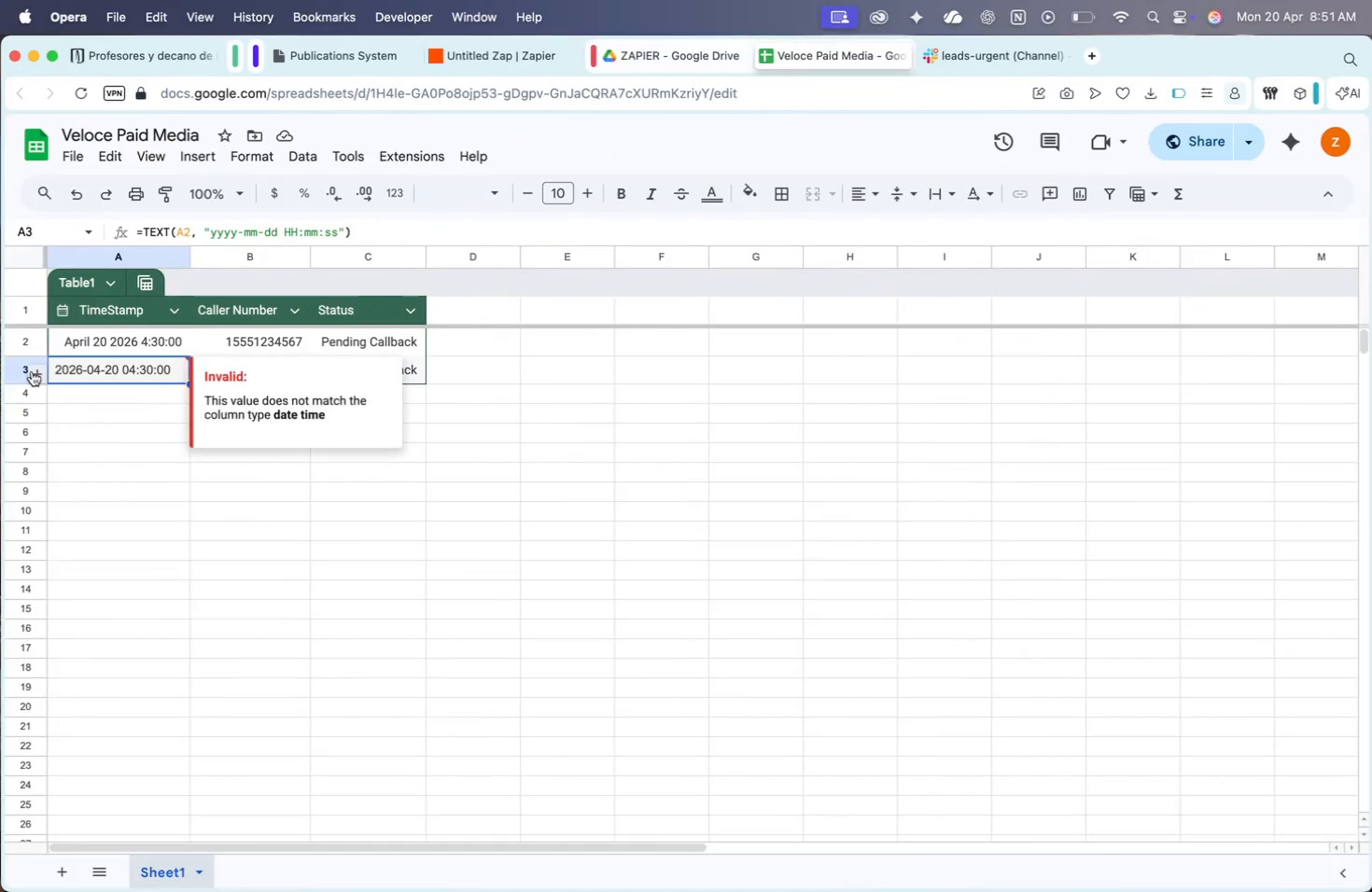 
left_click([18, 366])
 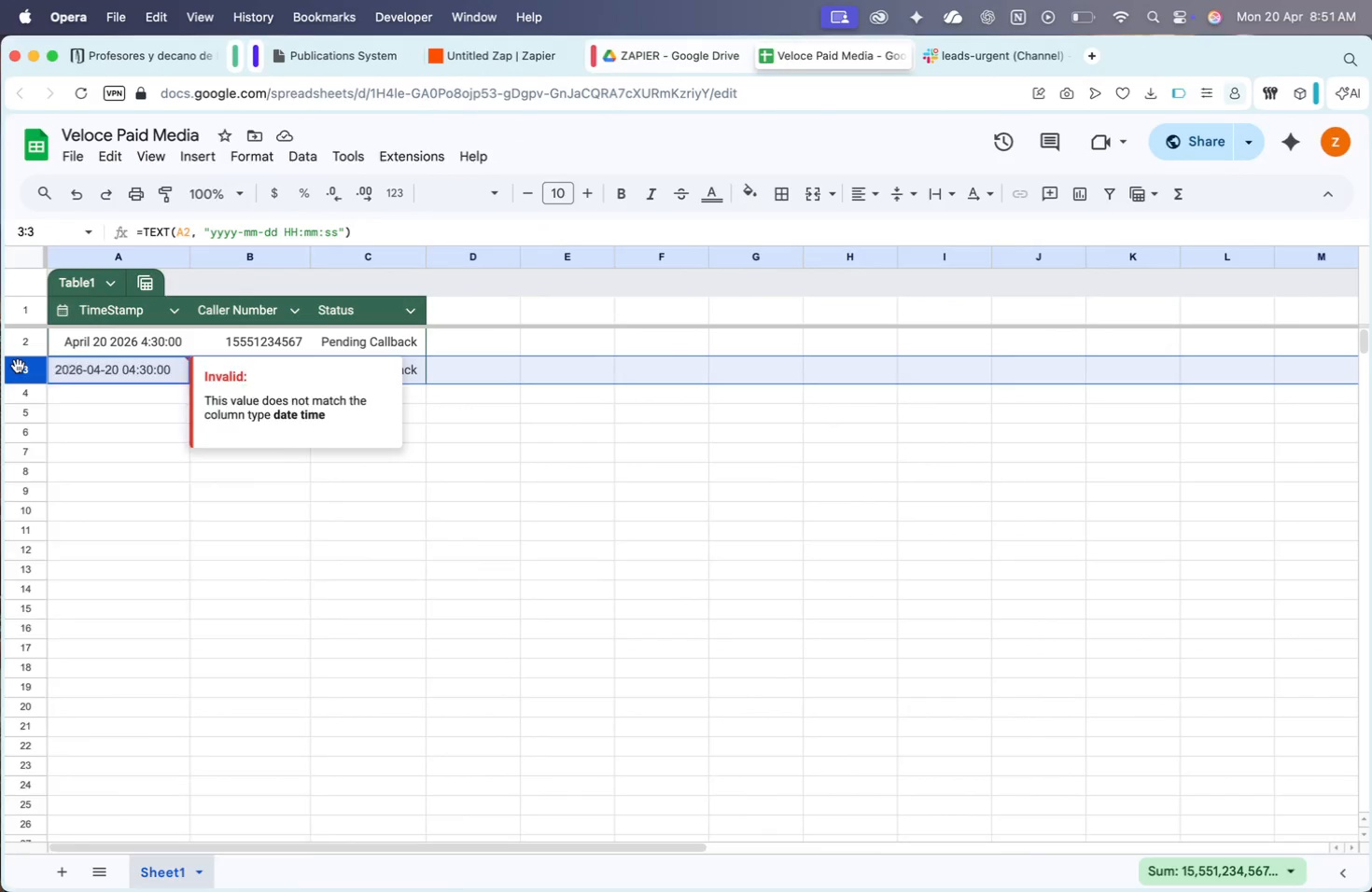 
right_click([18, 366])
 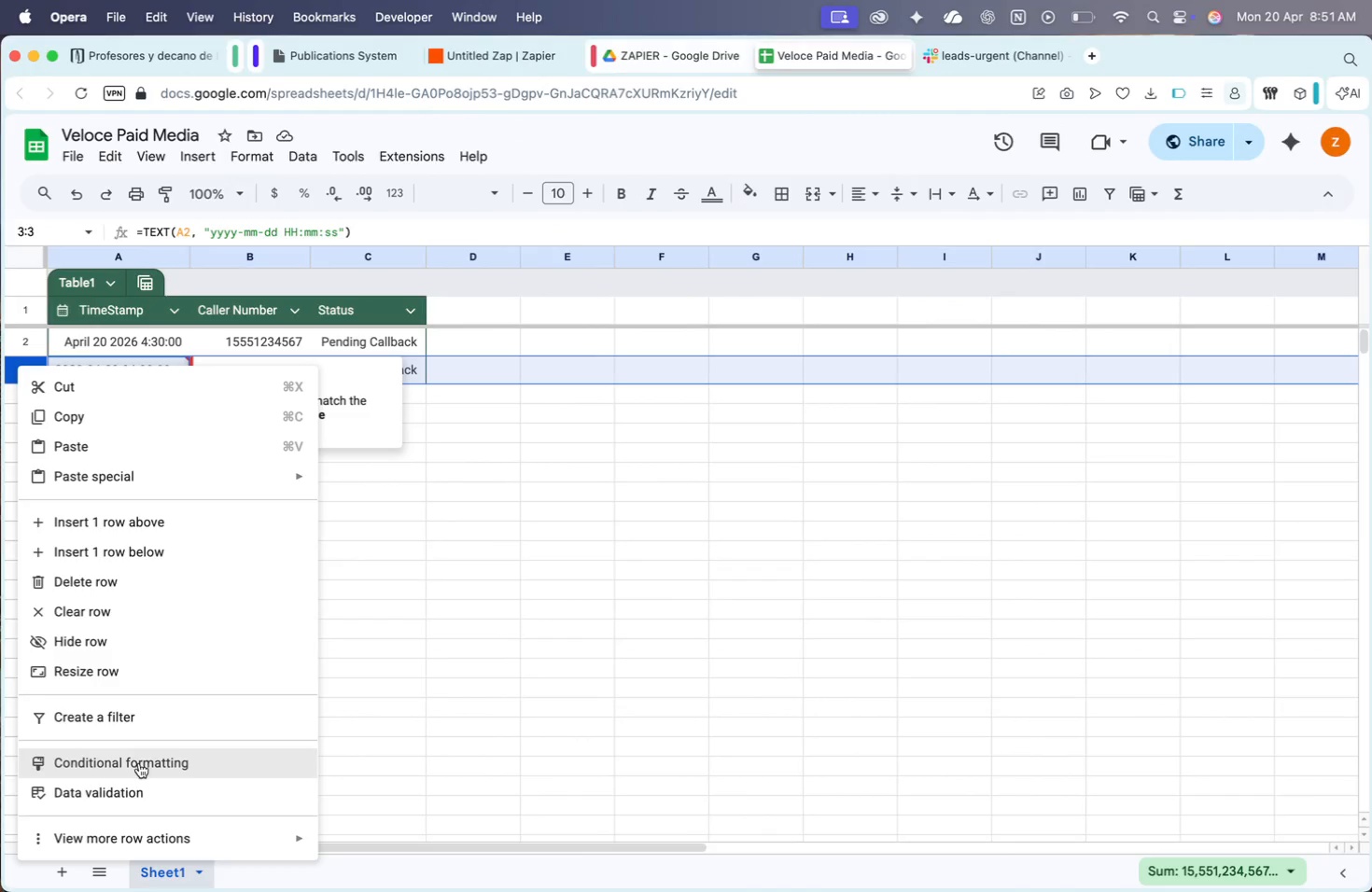 
left_click([123, 578])
 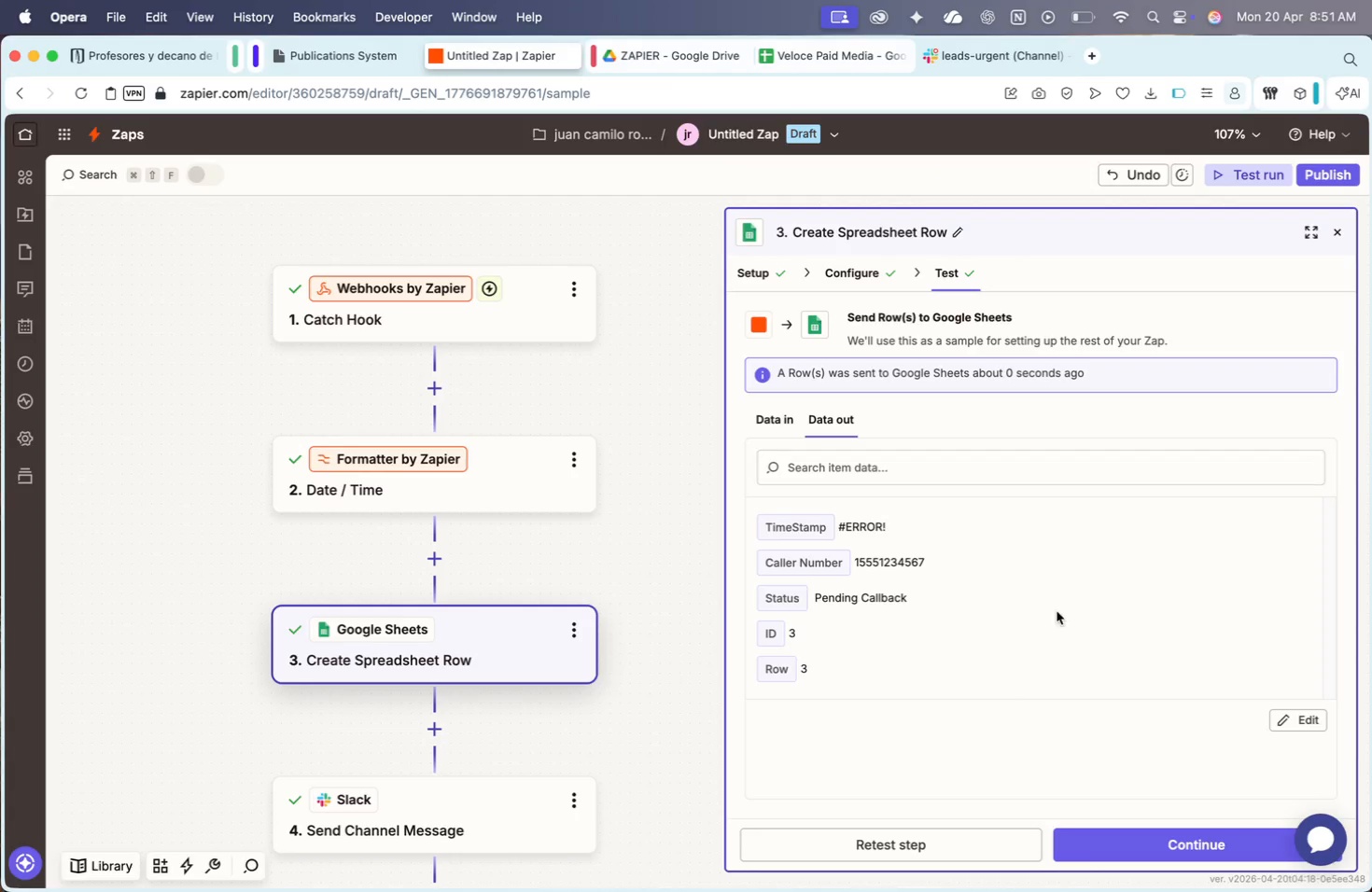 
left_click([920, 844])
 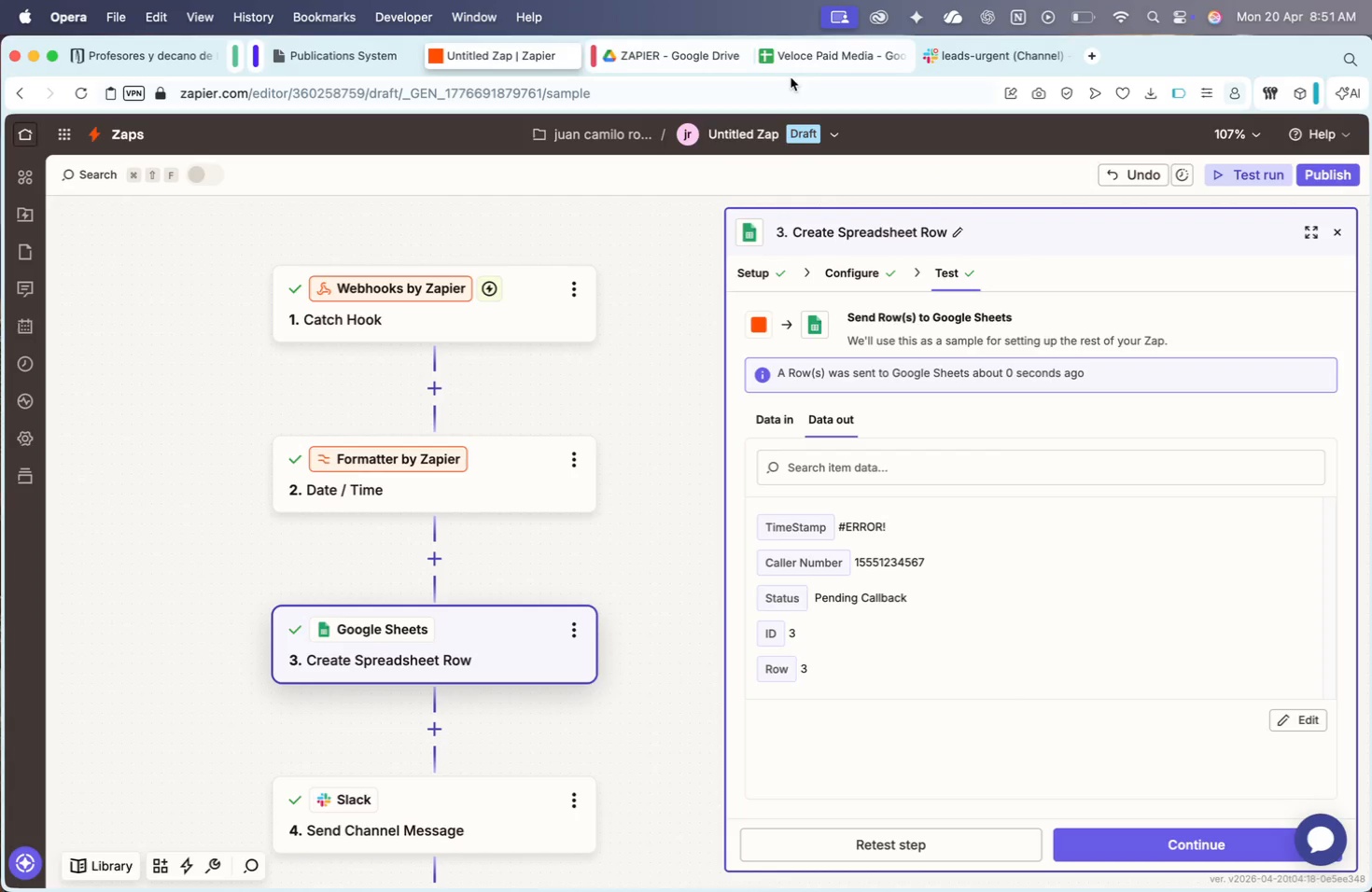 
double_click([127, 368])
 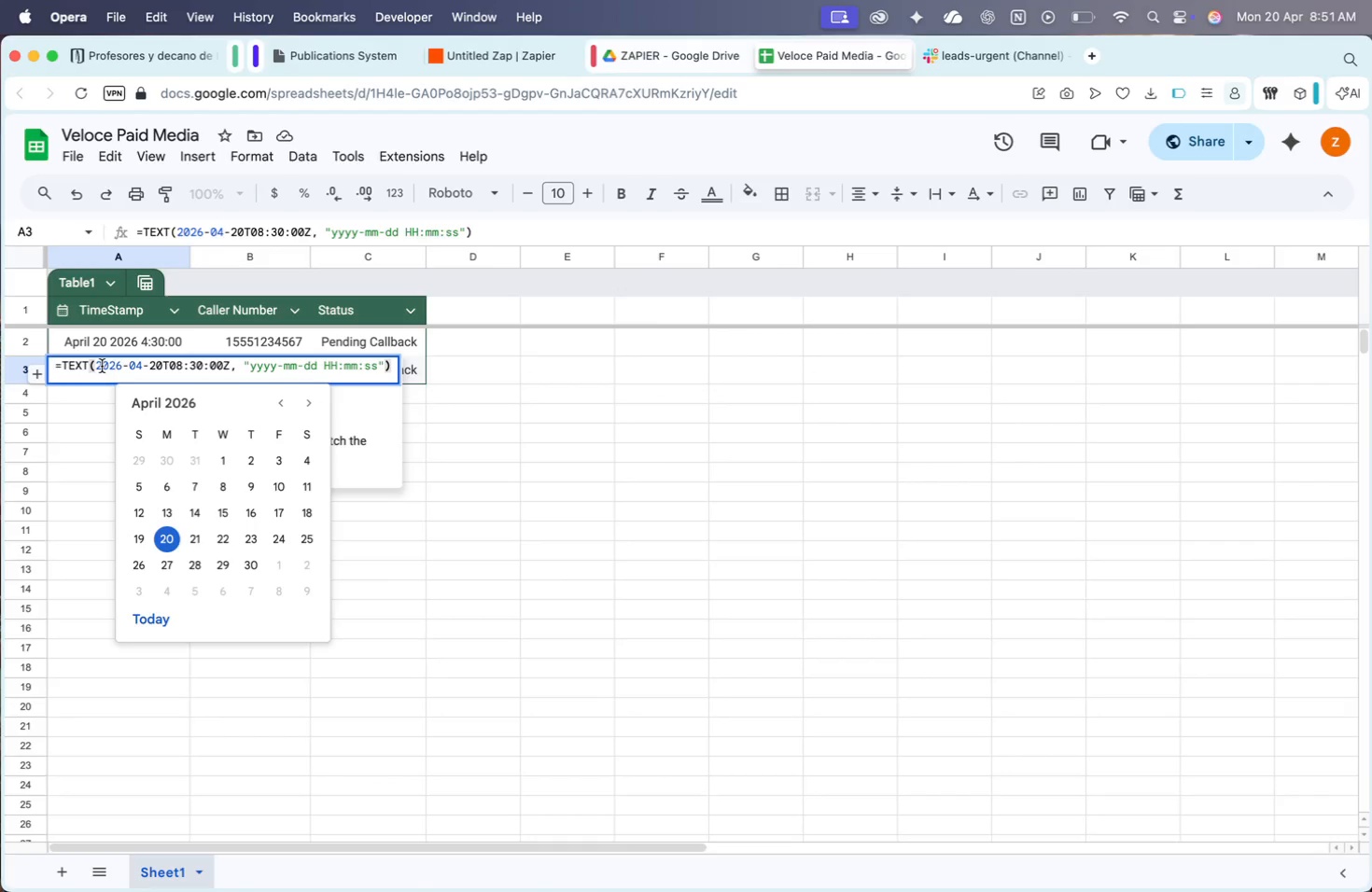 
left_click([95, 366])
 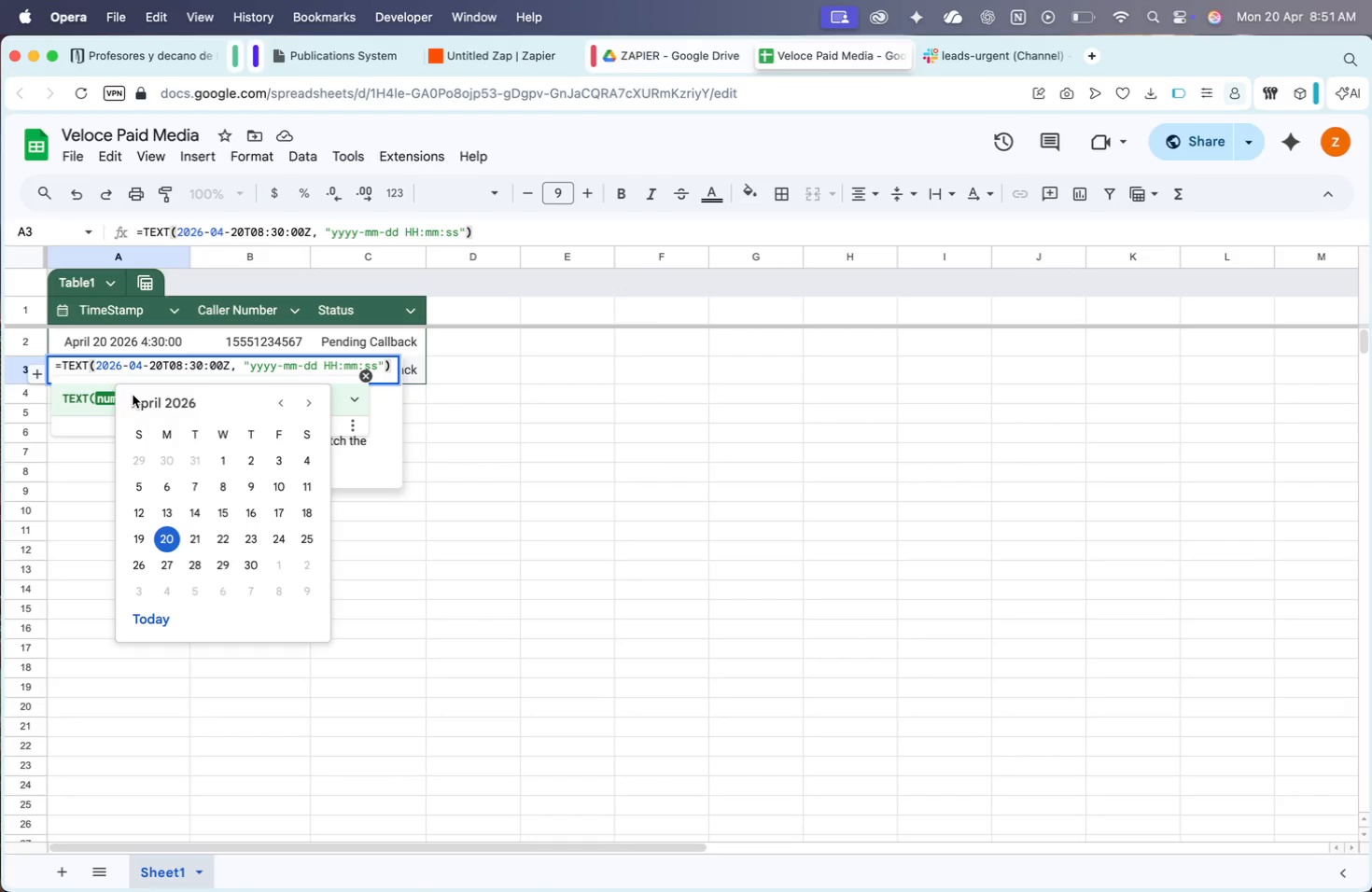 
key(Shift+ShiftRight)
 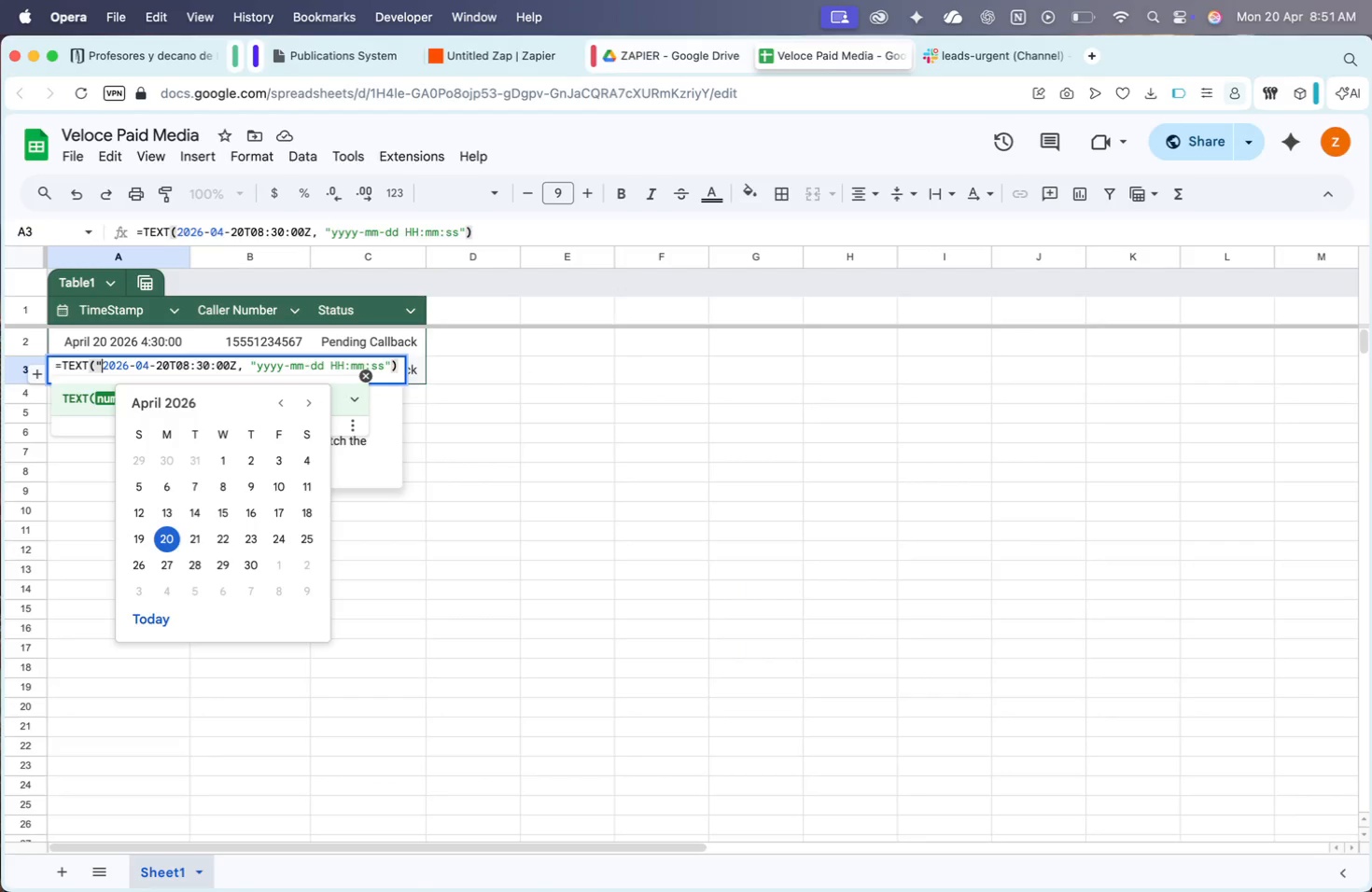 
key(Shift+Quote)
 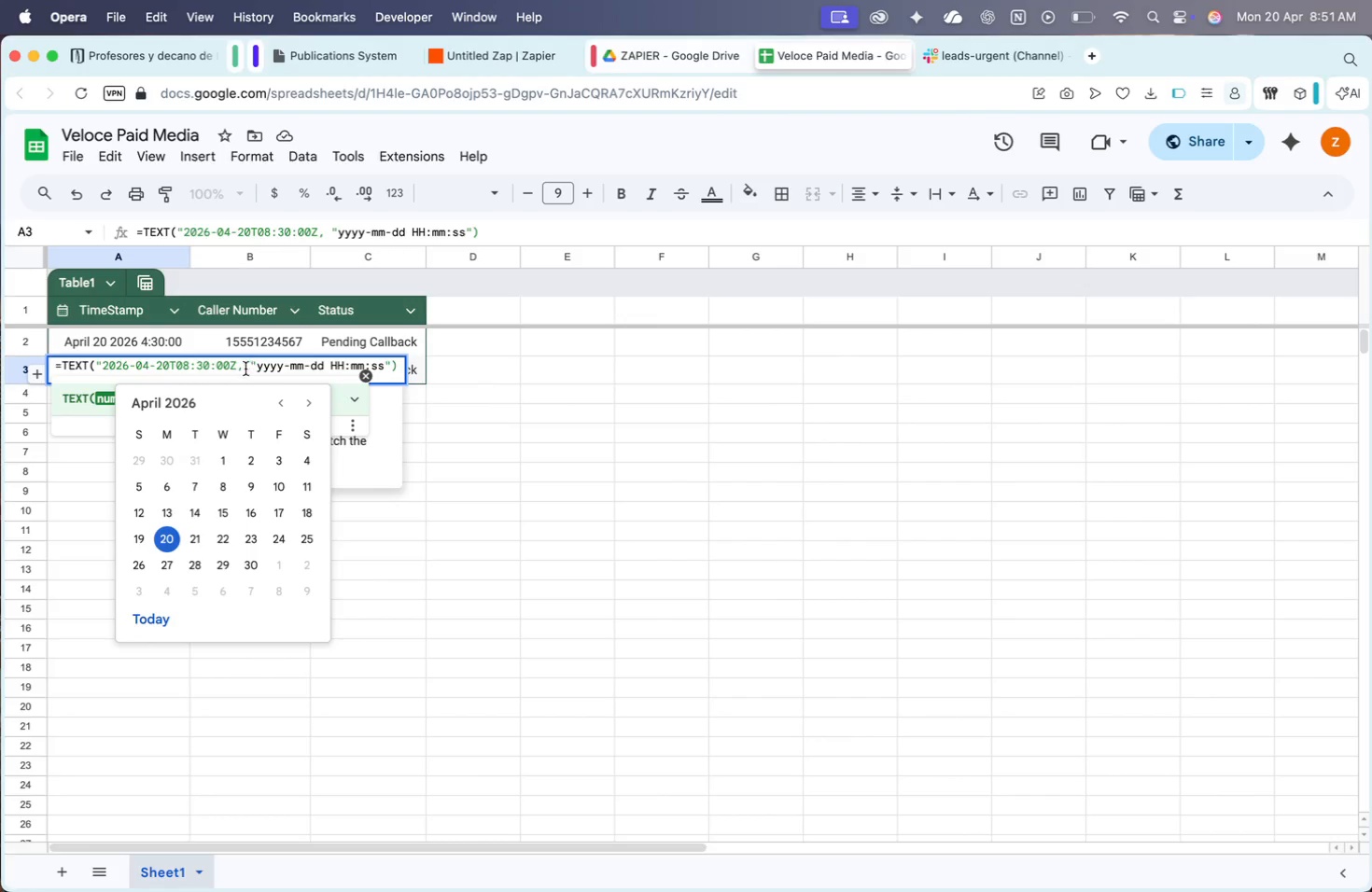 
left_click([239, 367])
 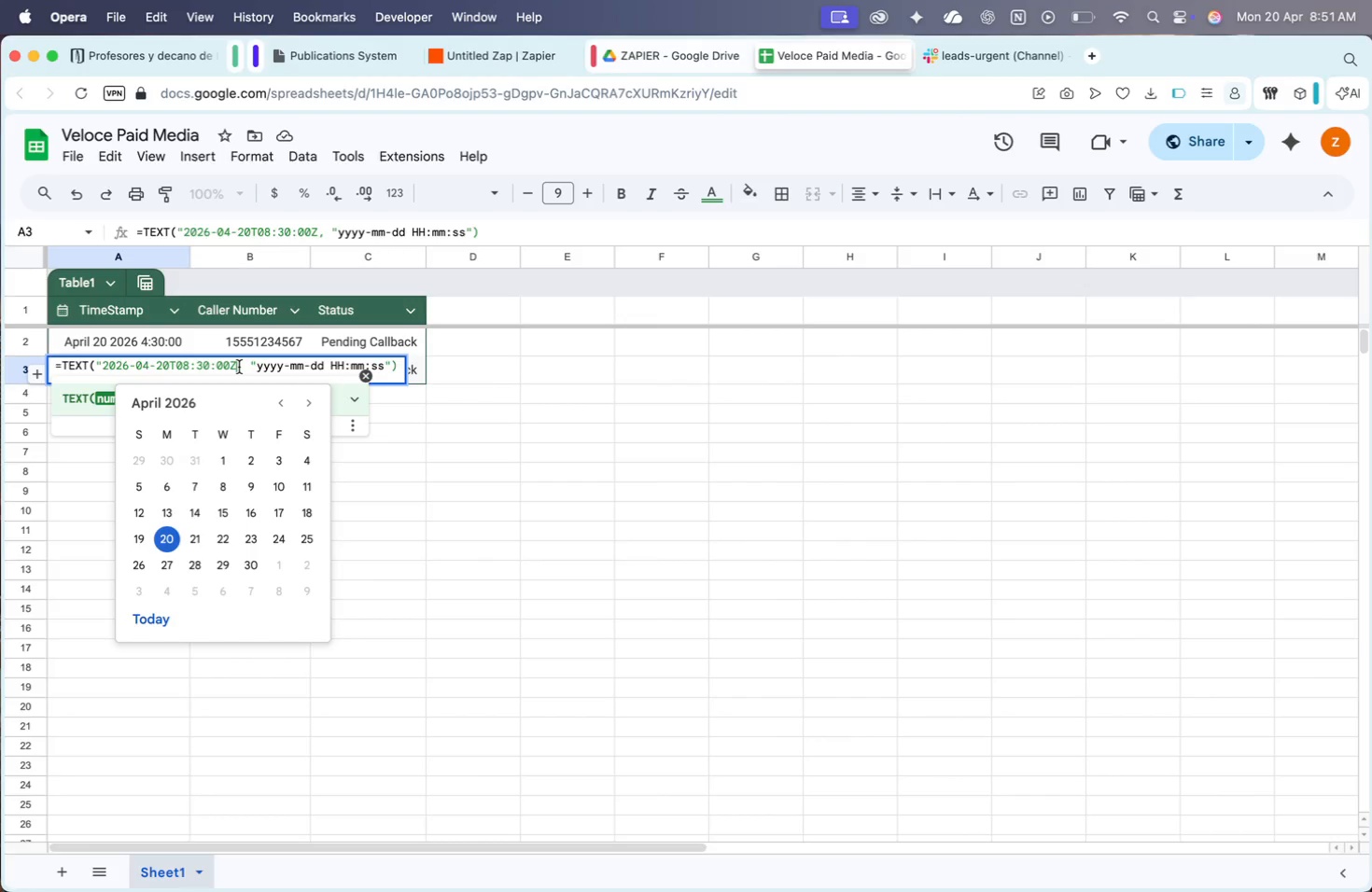 
key(Shift+ShiftRight)
 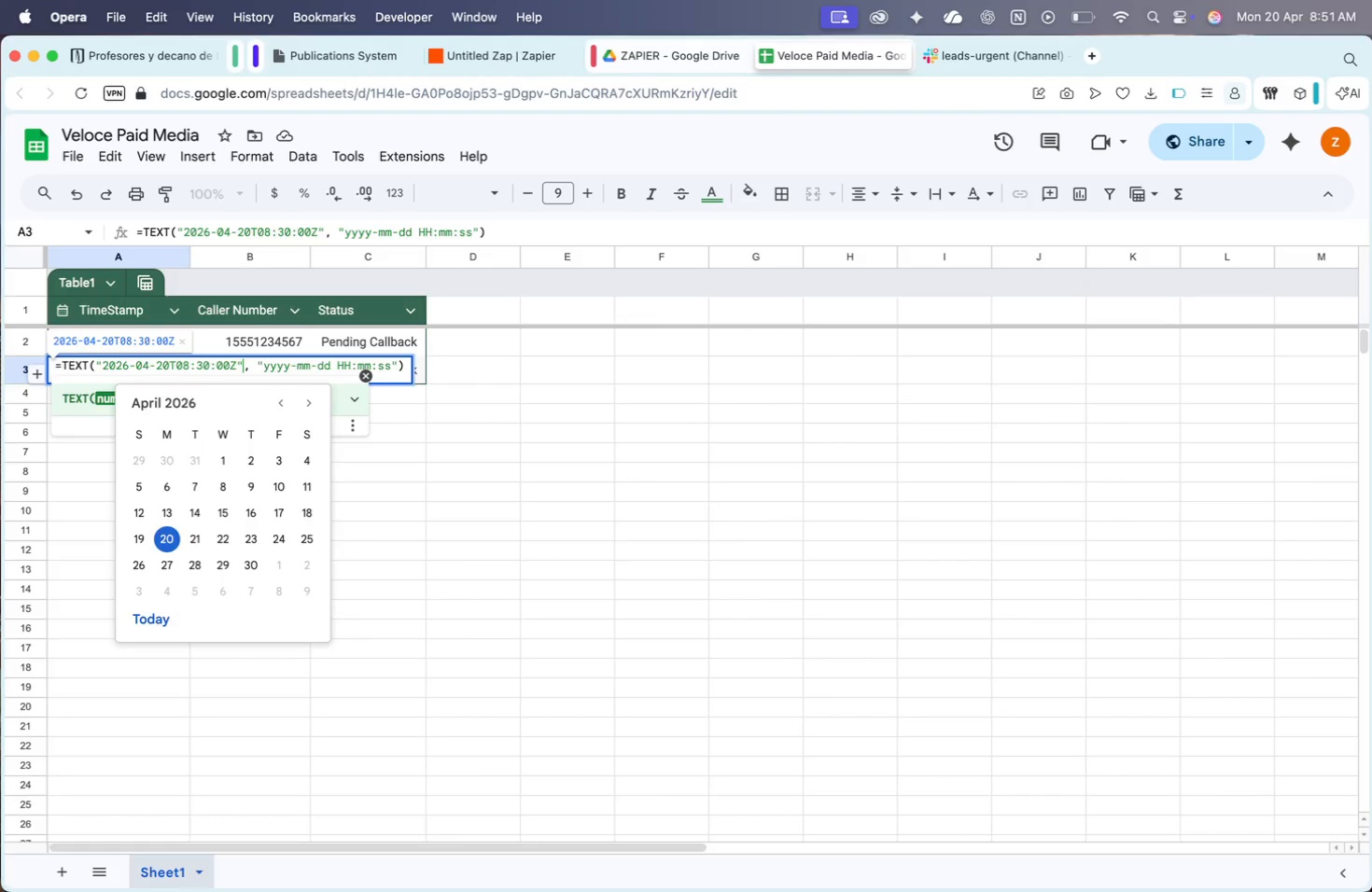 
key(Shift+Quote)
 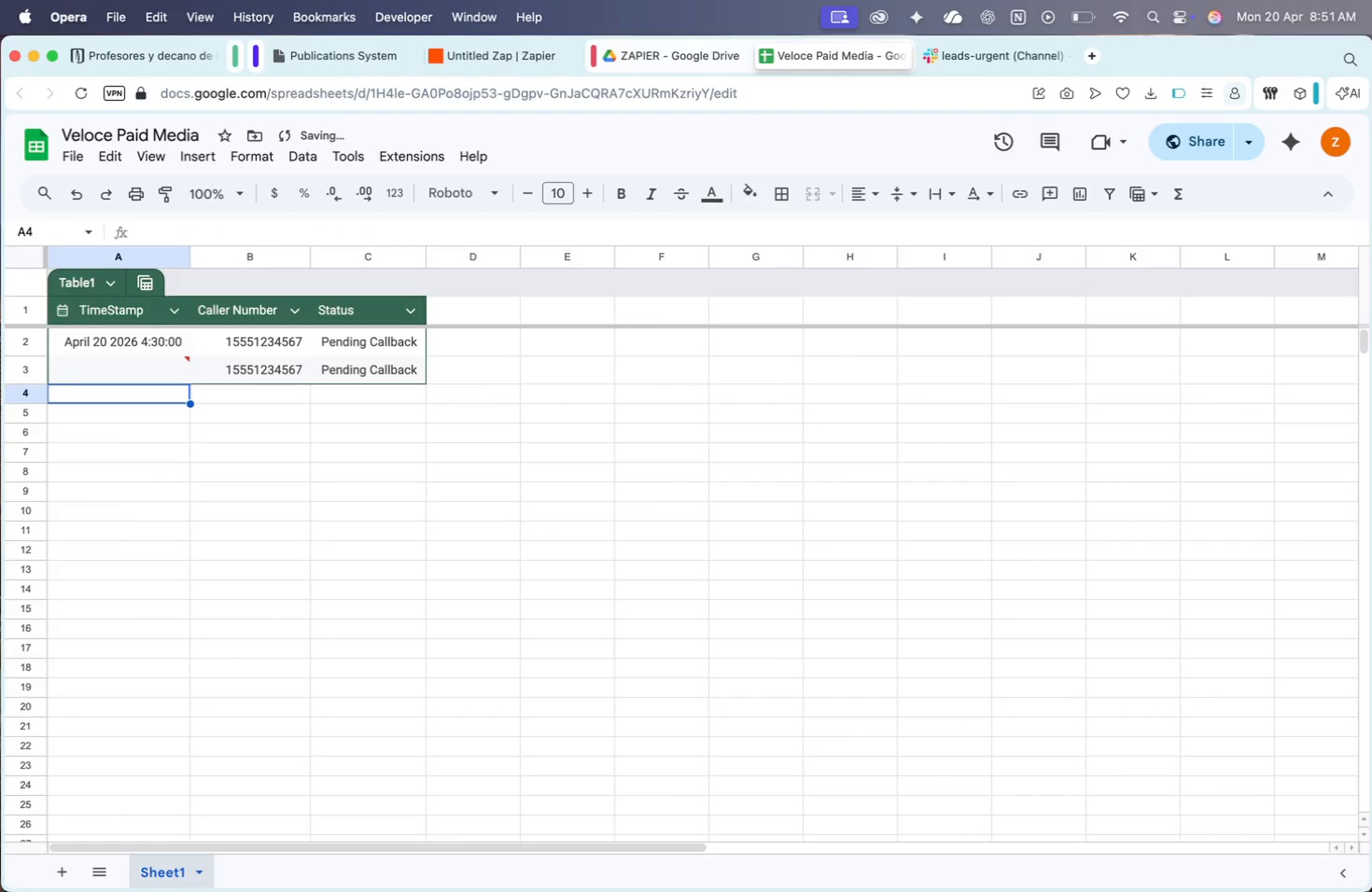 
key(Enter)
 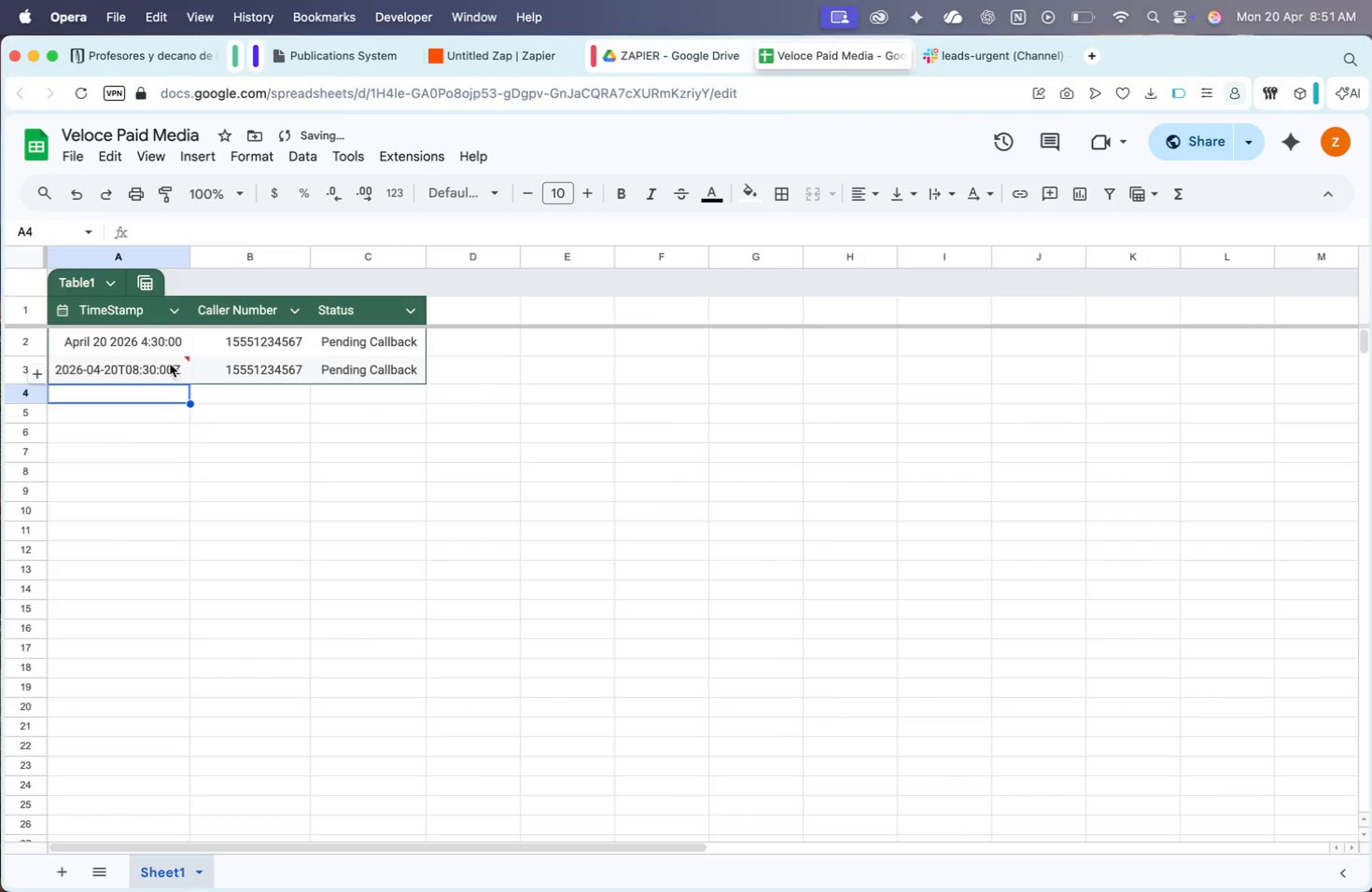 
double_click([170, 364])
 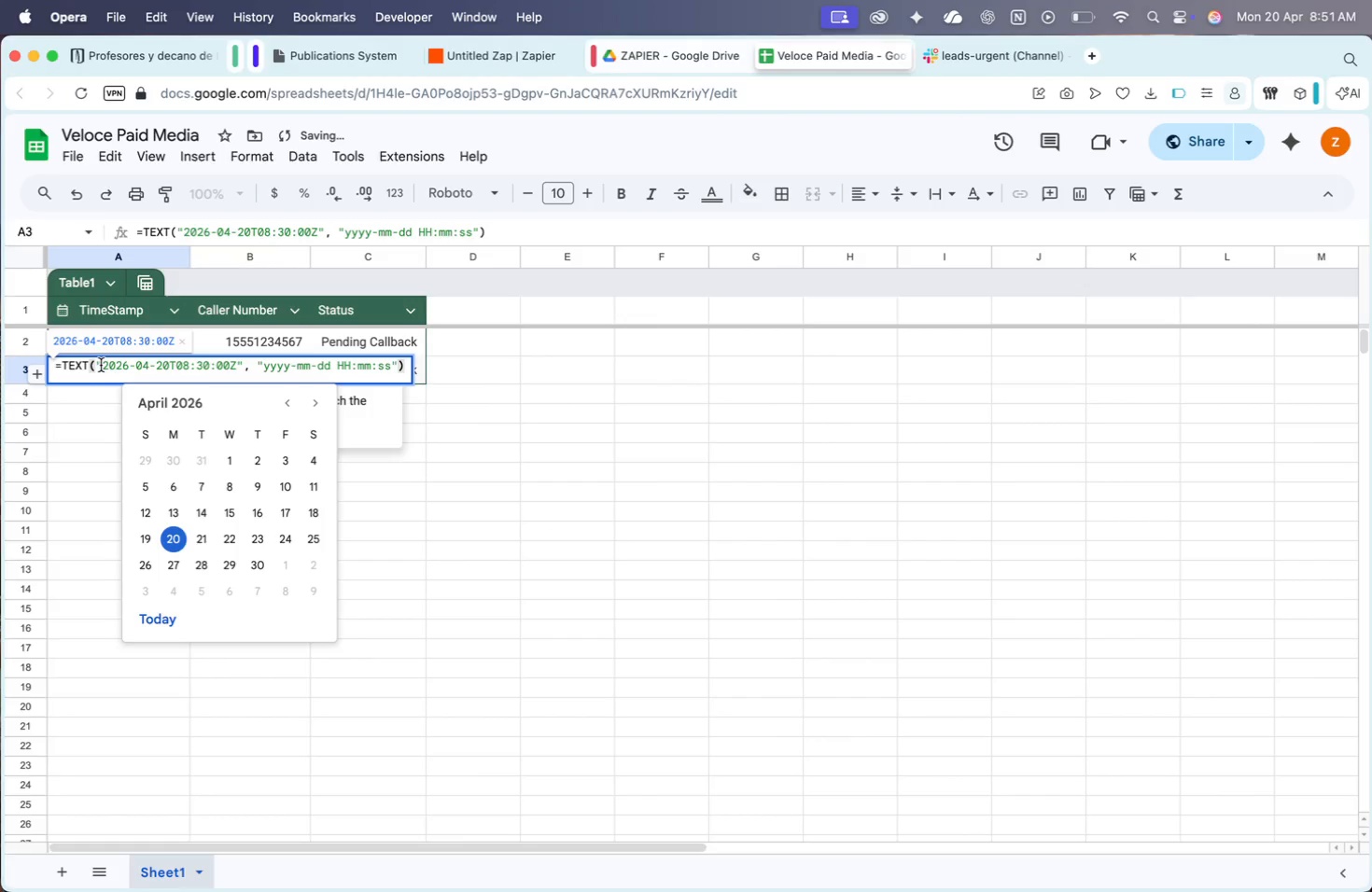 
left_click_drag(start_coordinate=[100, 364], to_coordinate=[235, 367])
 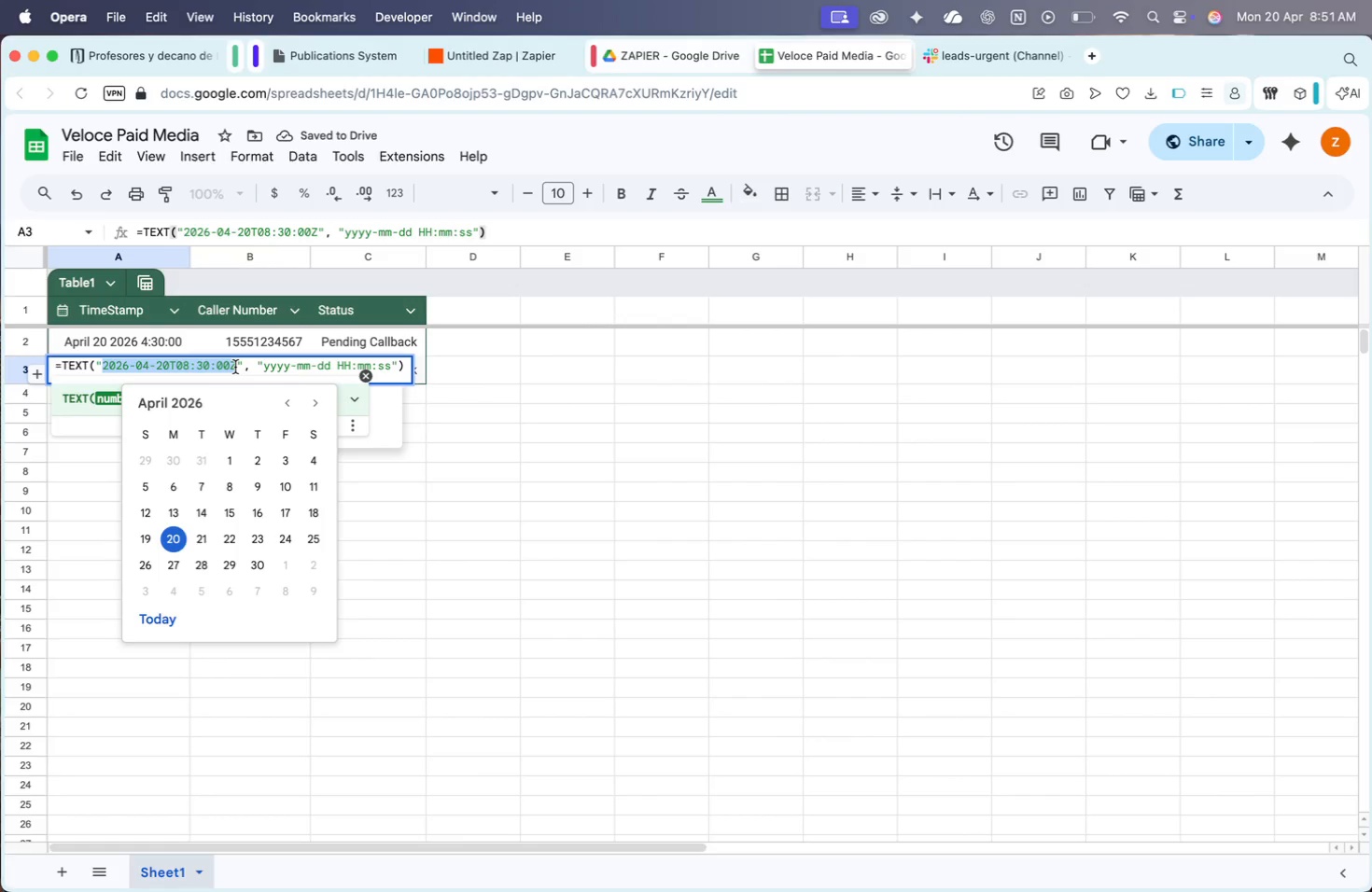 
key(Meta+CommandLeft)
 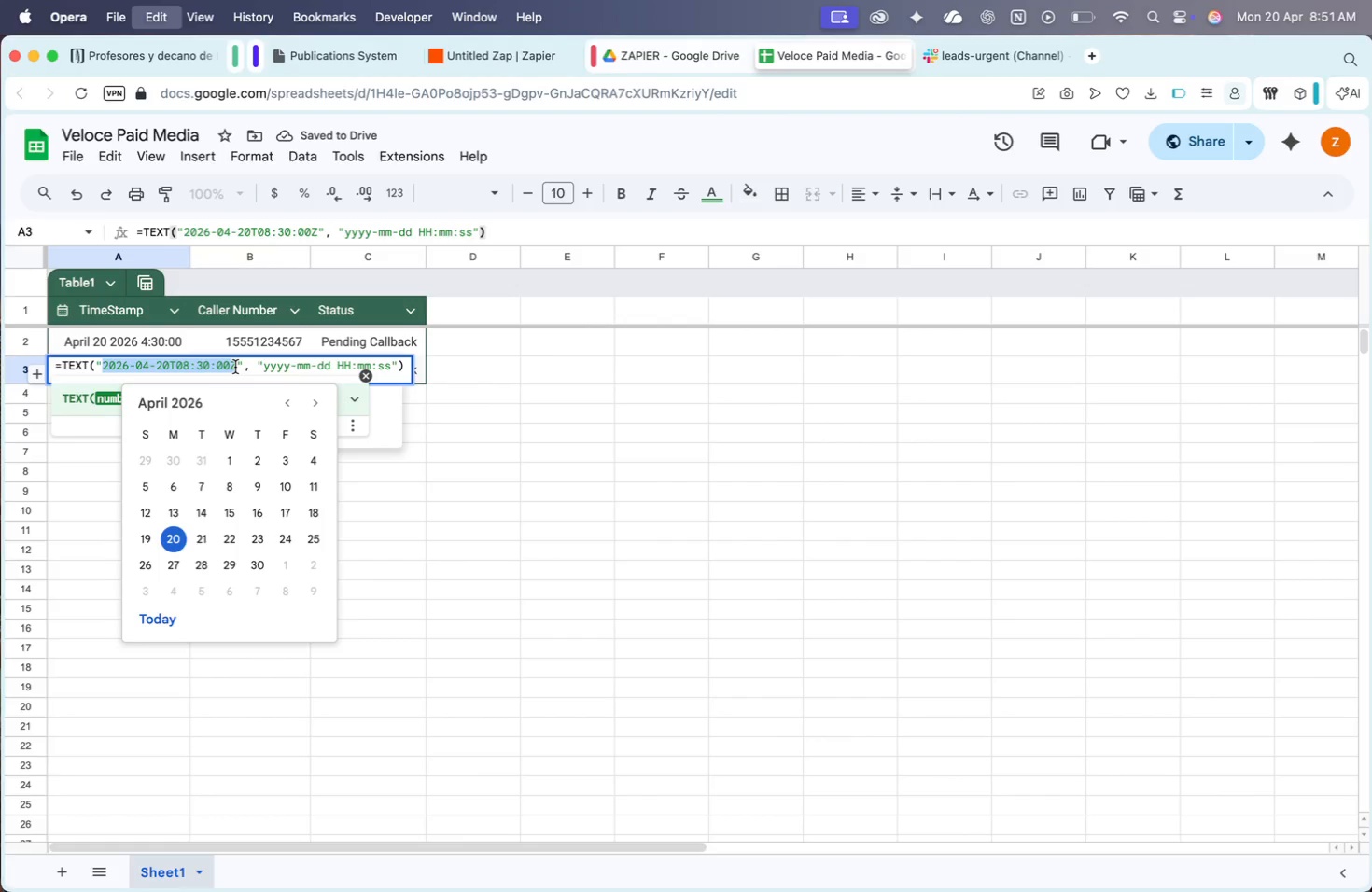 
key(Meta+C)
 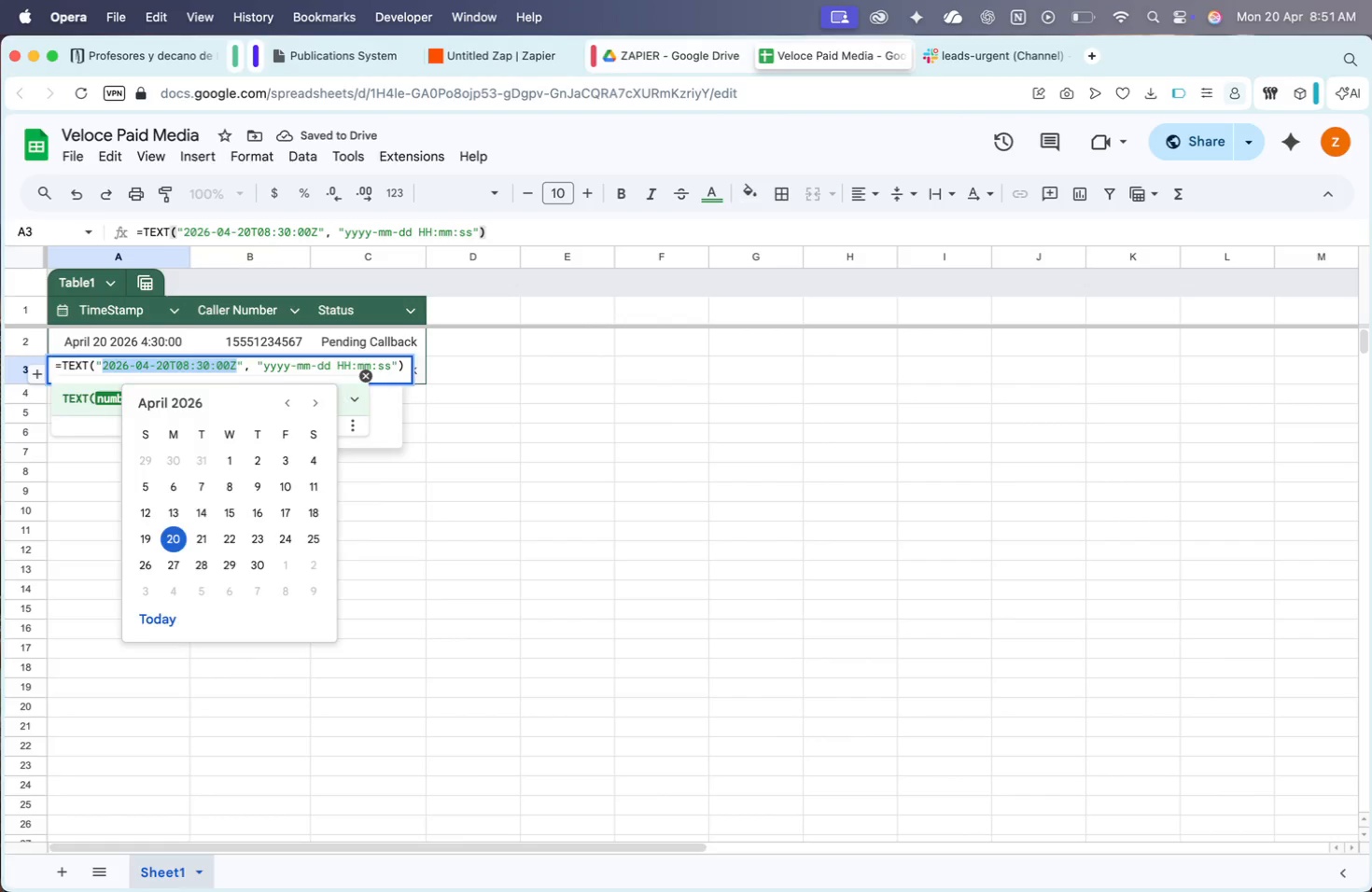 
key(Escape)
 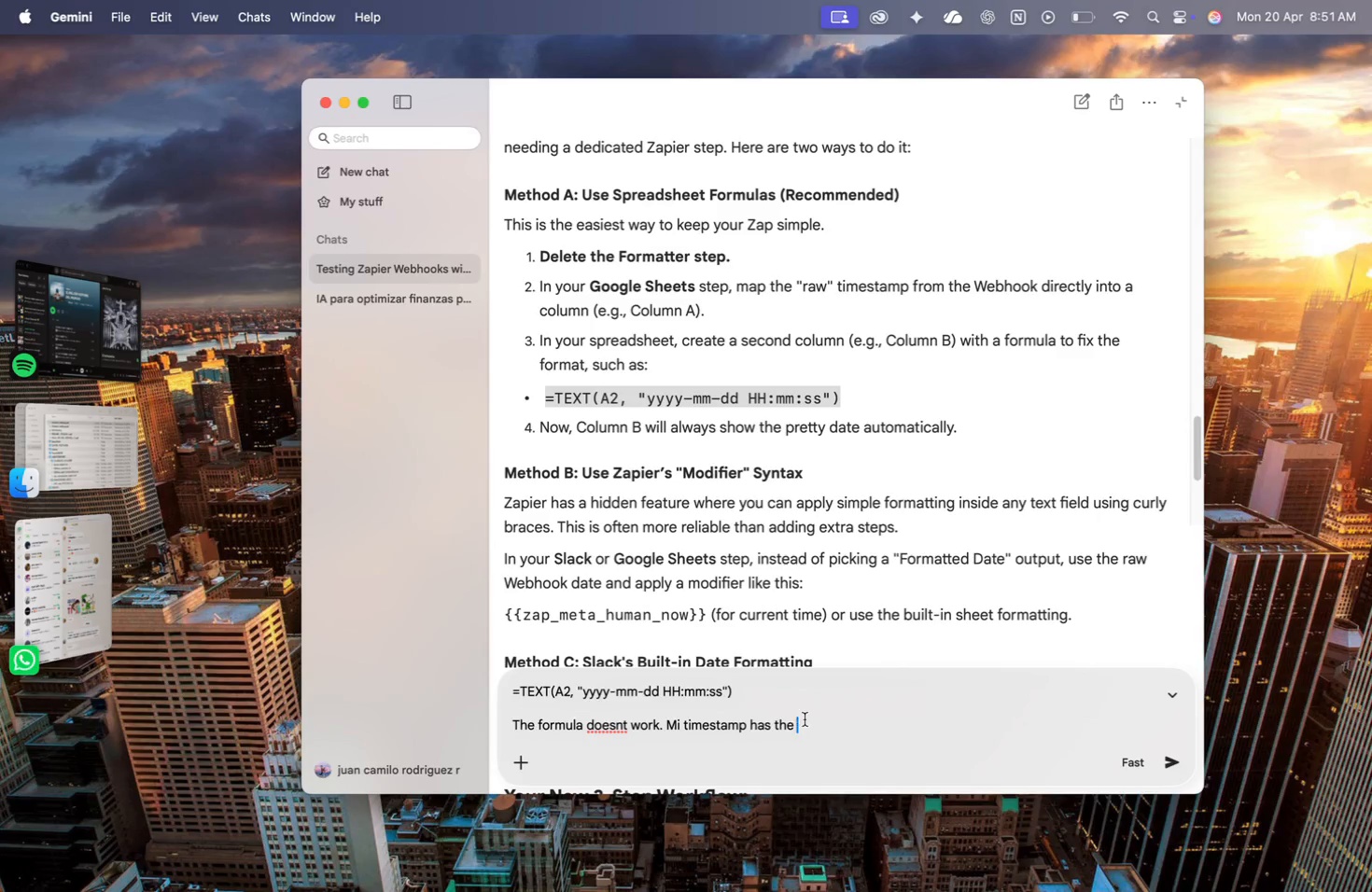 
hold_key(key=CommandLeft, duration=0.41)
 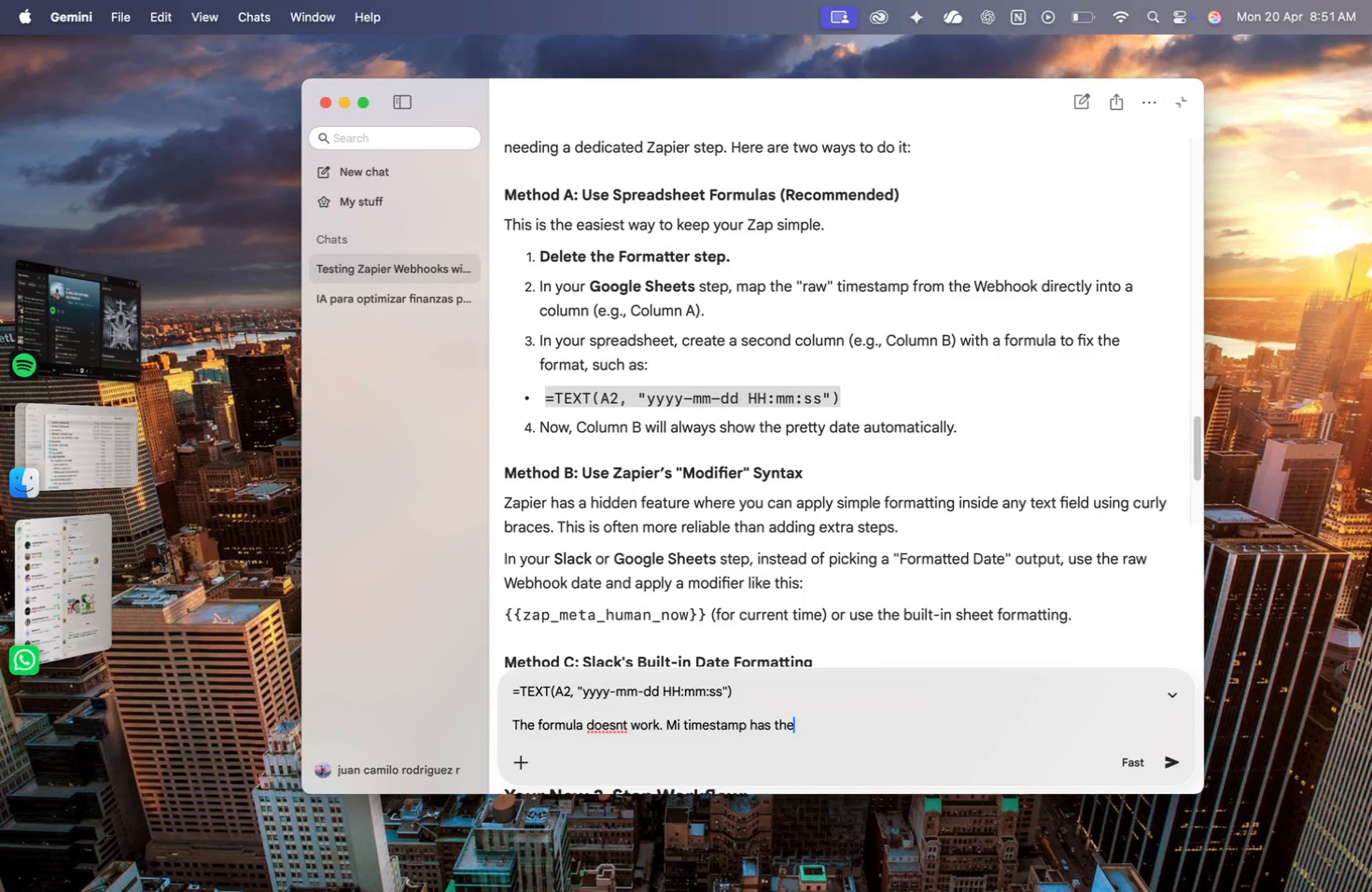 
key(Backspace)
key(Backspace)
type(is shaoe: )
 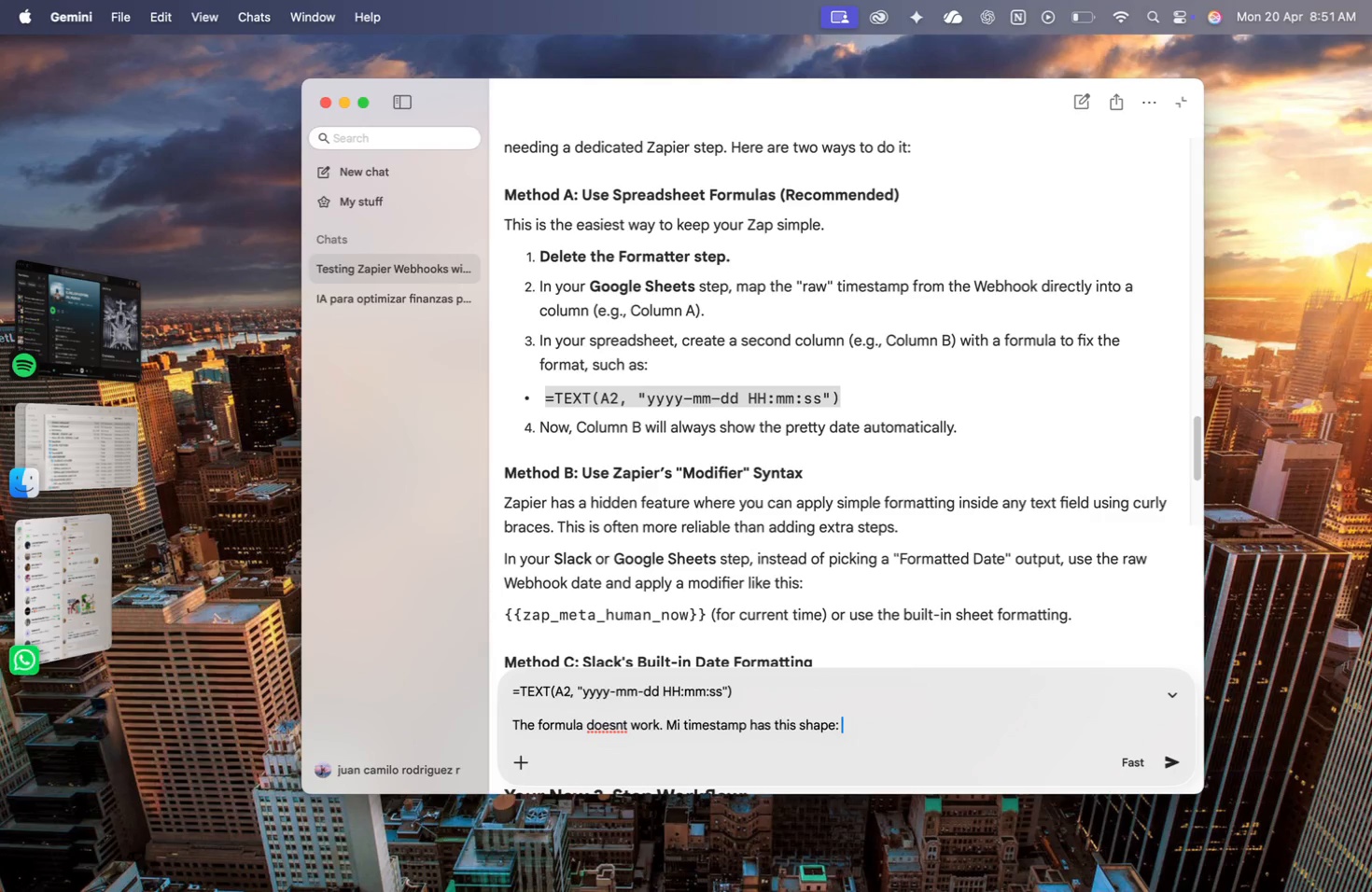 
key(Meta+CommandLeft)
 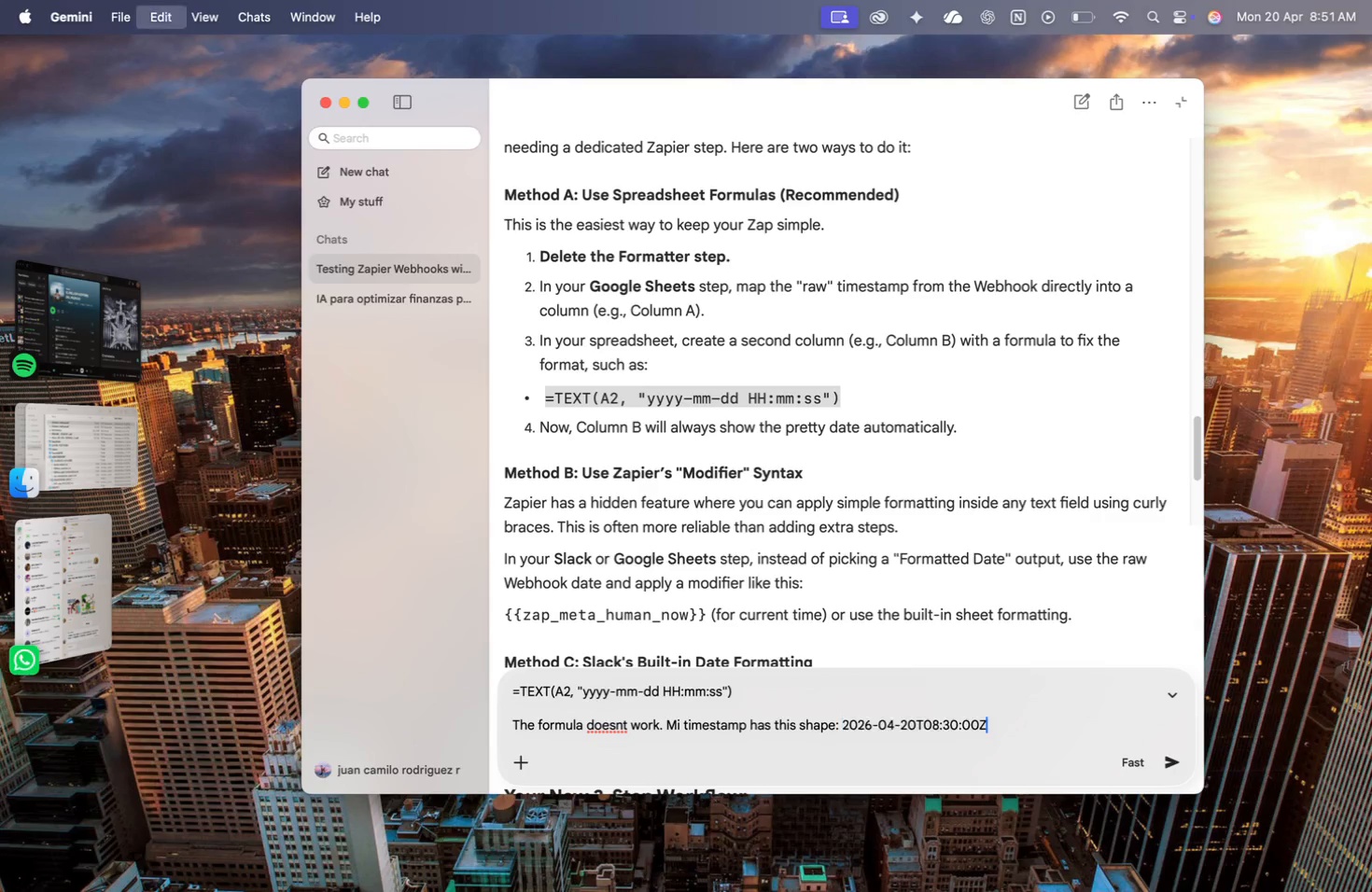 
key(Meta+V)
 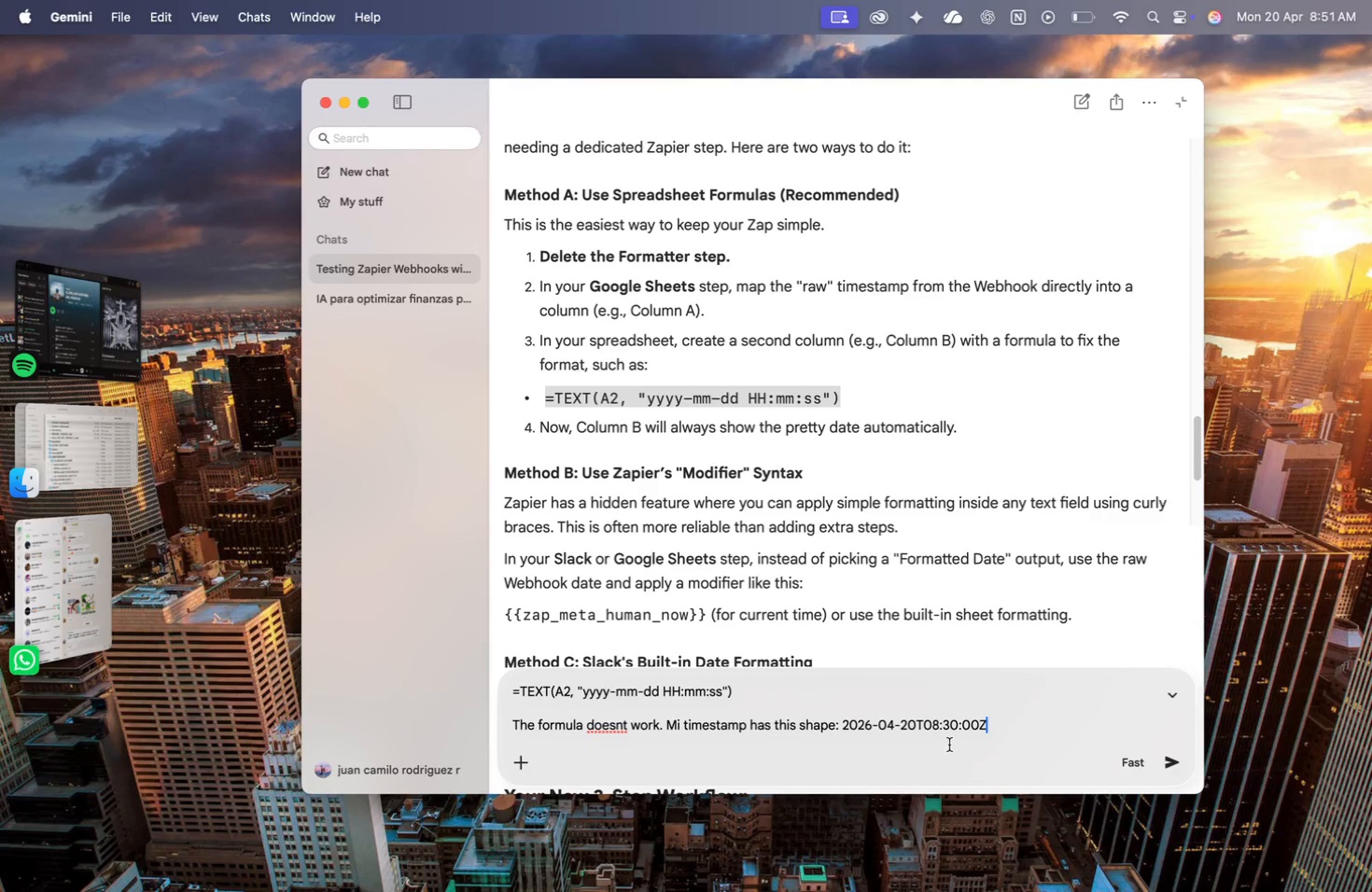 
left_click([679, 726])
 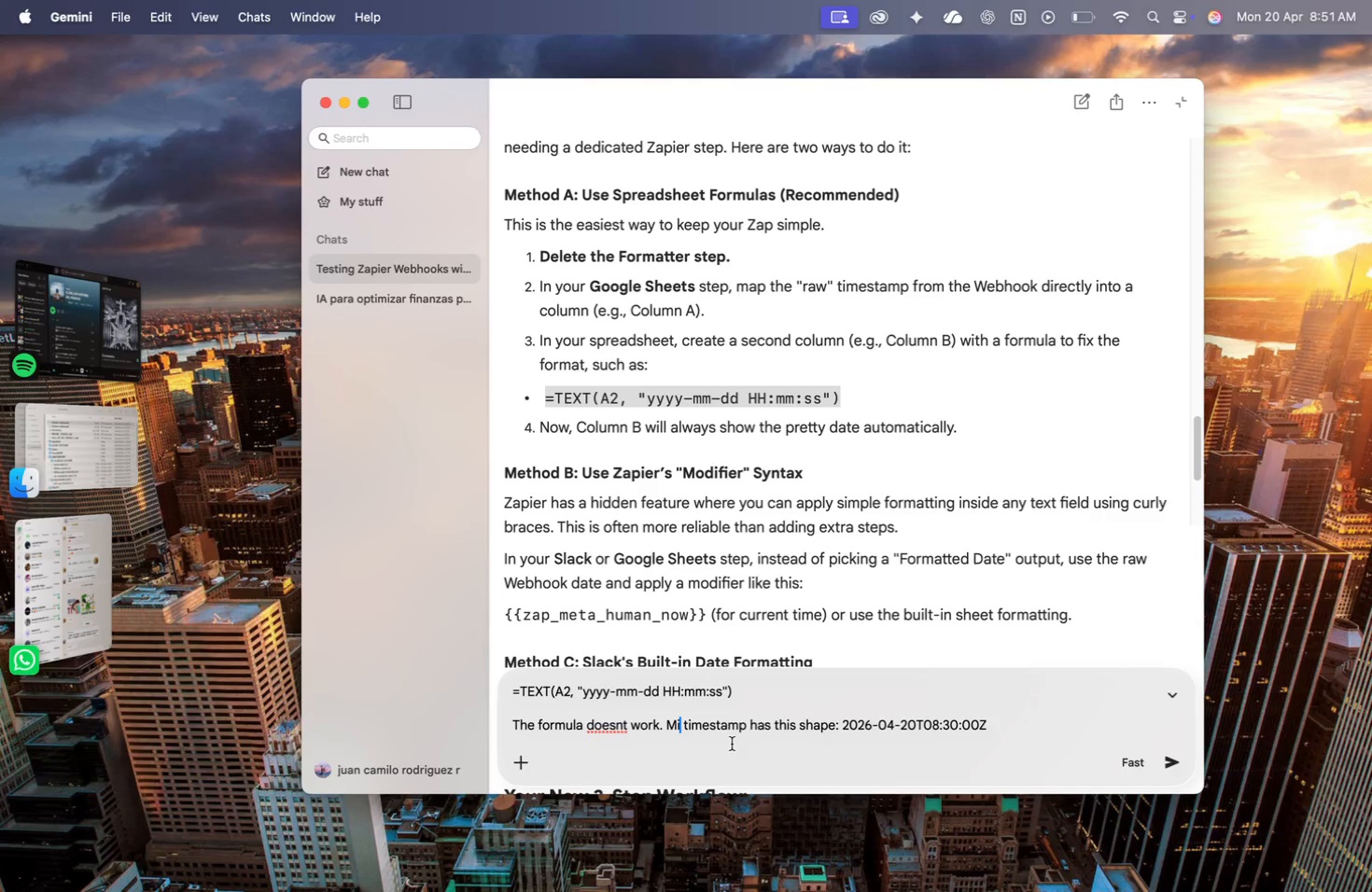 
key(Backspace)
 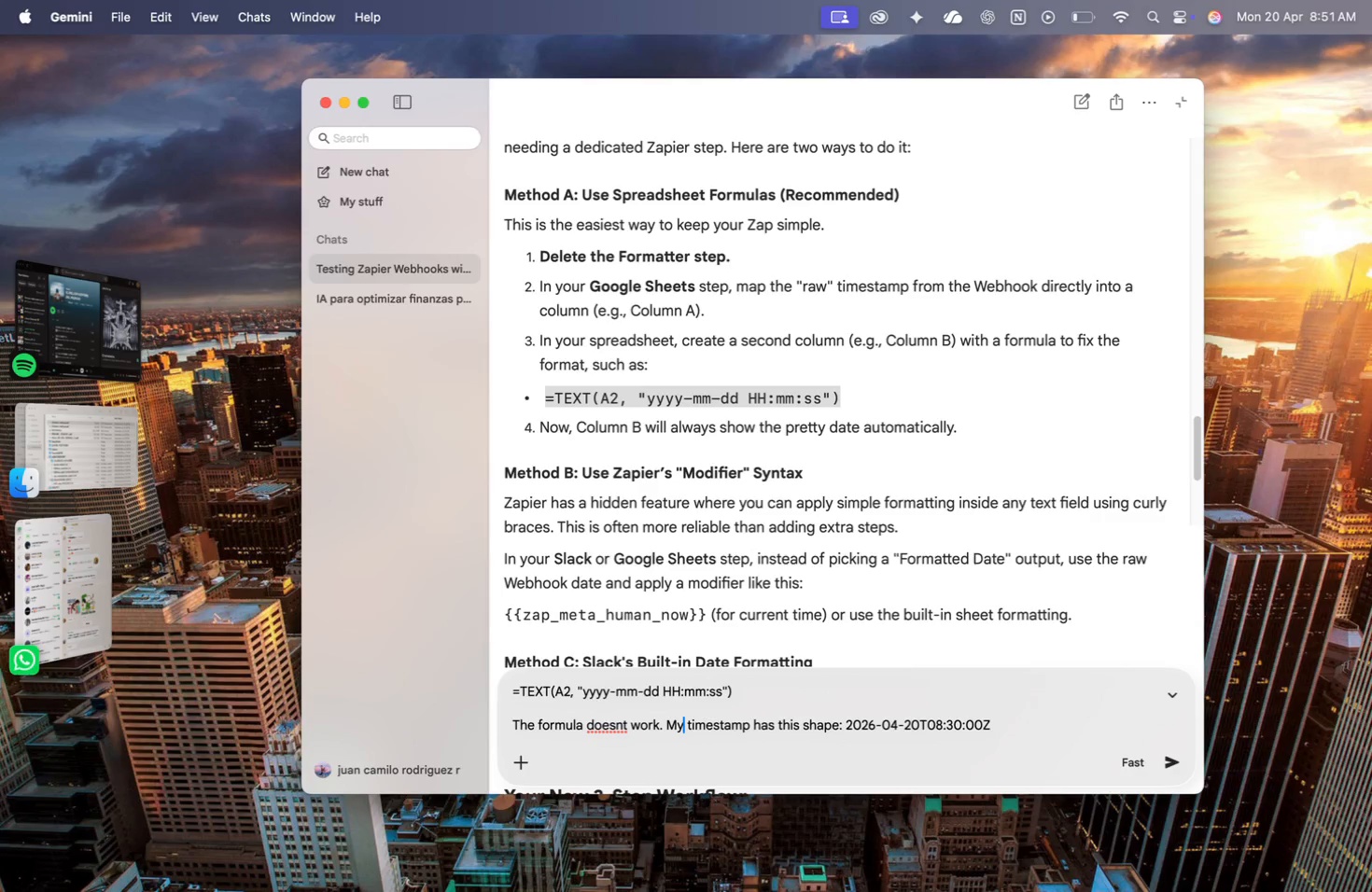 
key(Y)
 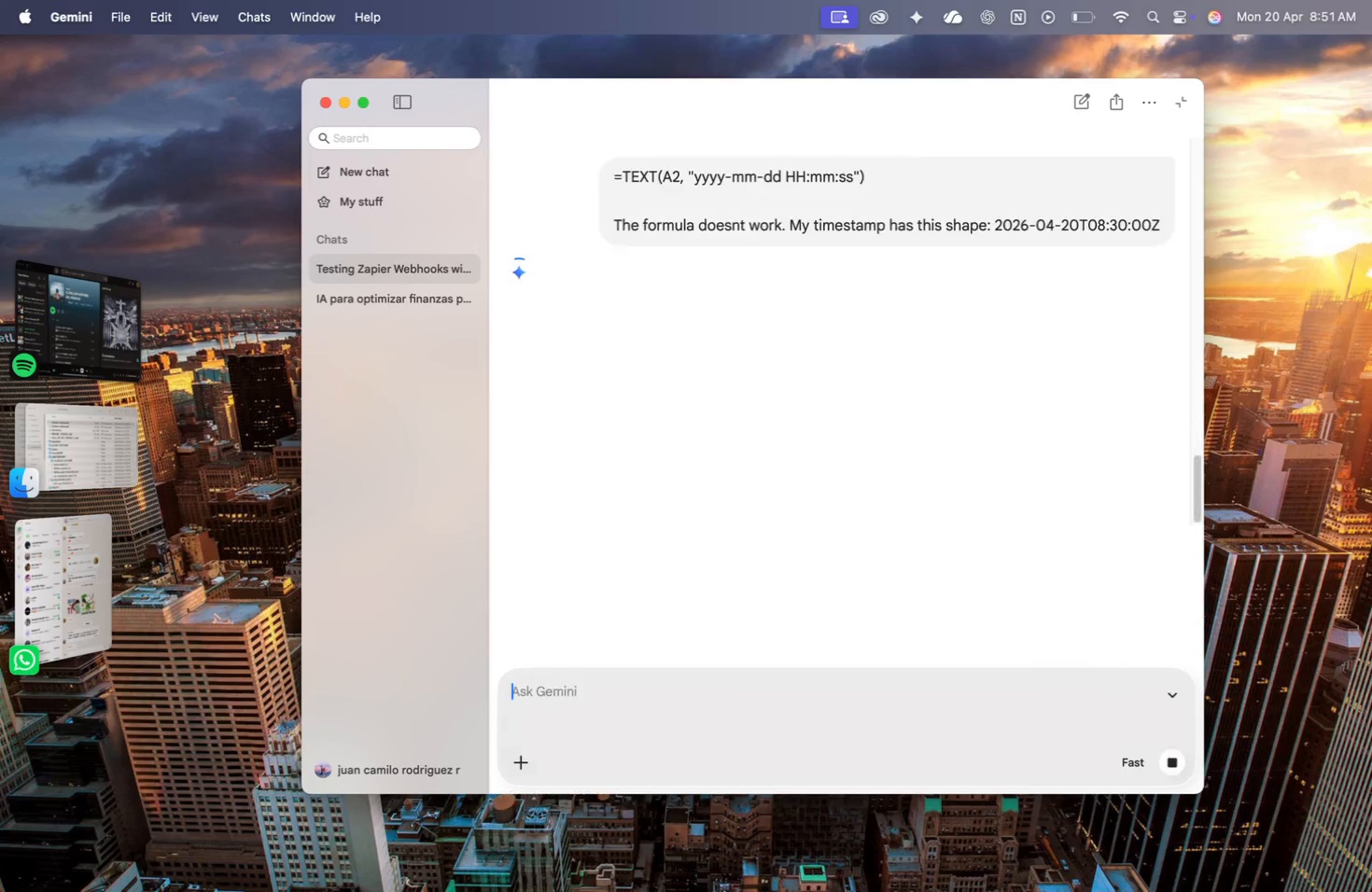 
key(Enter)
 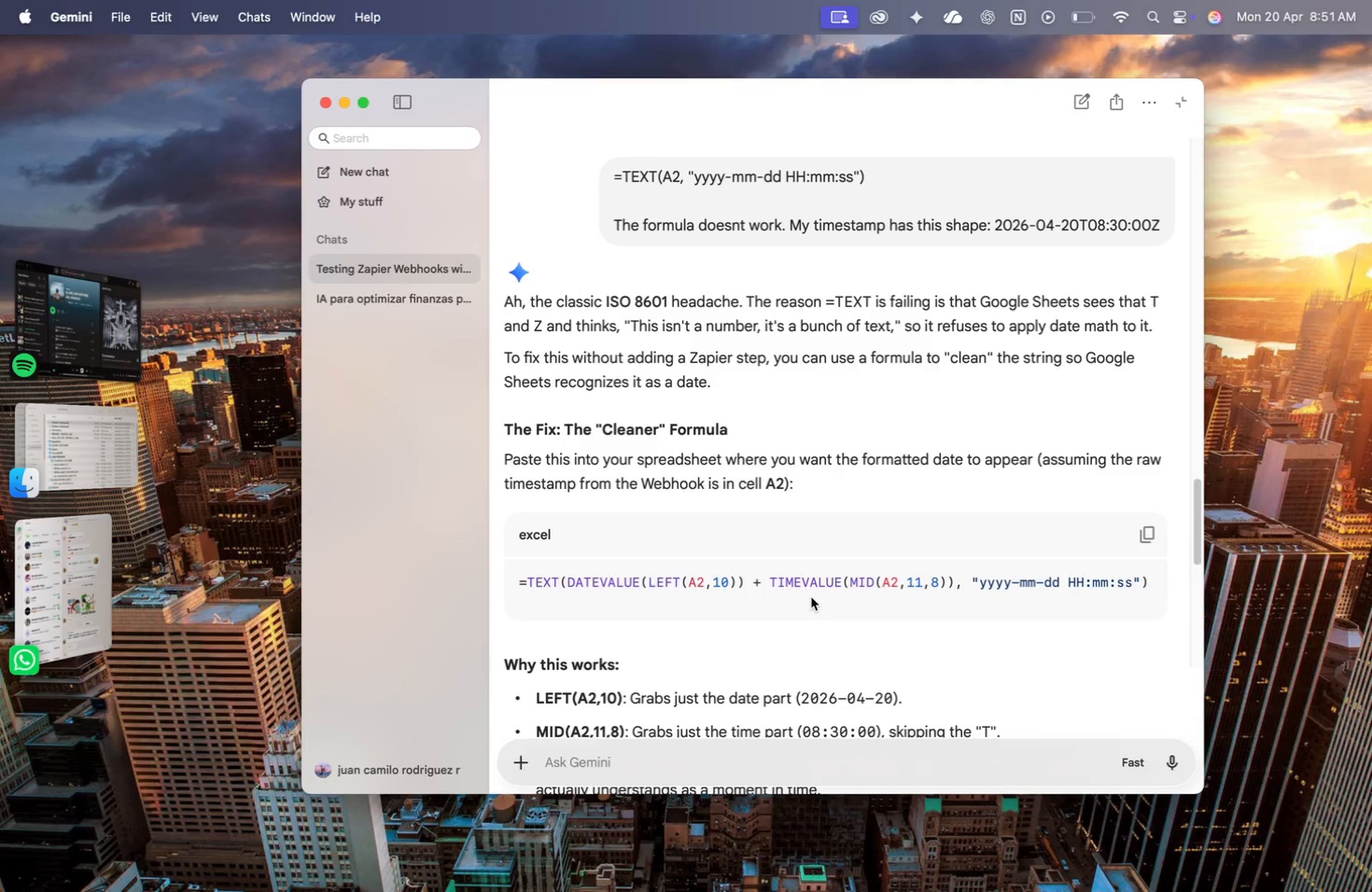 
wait(14.03)
 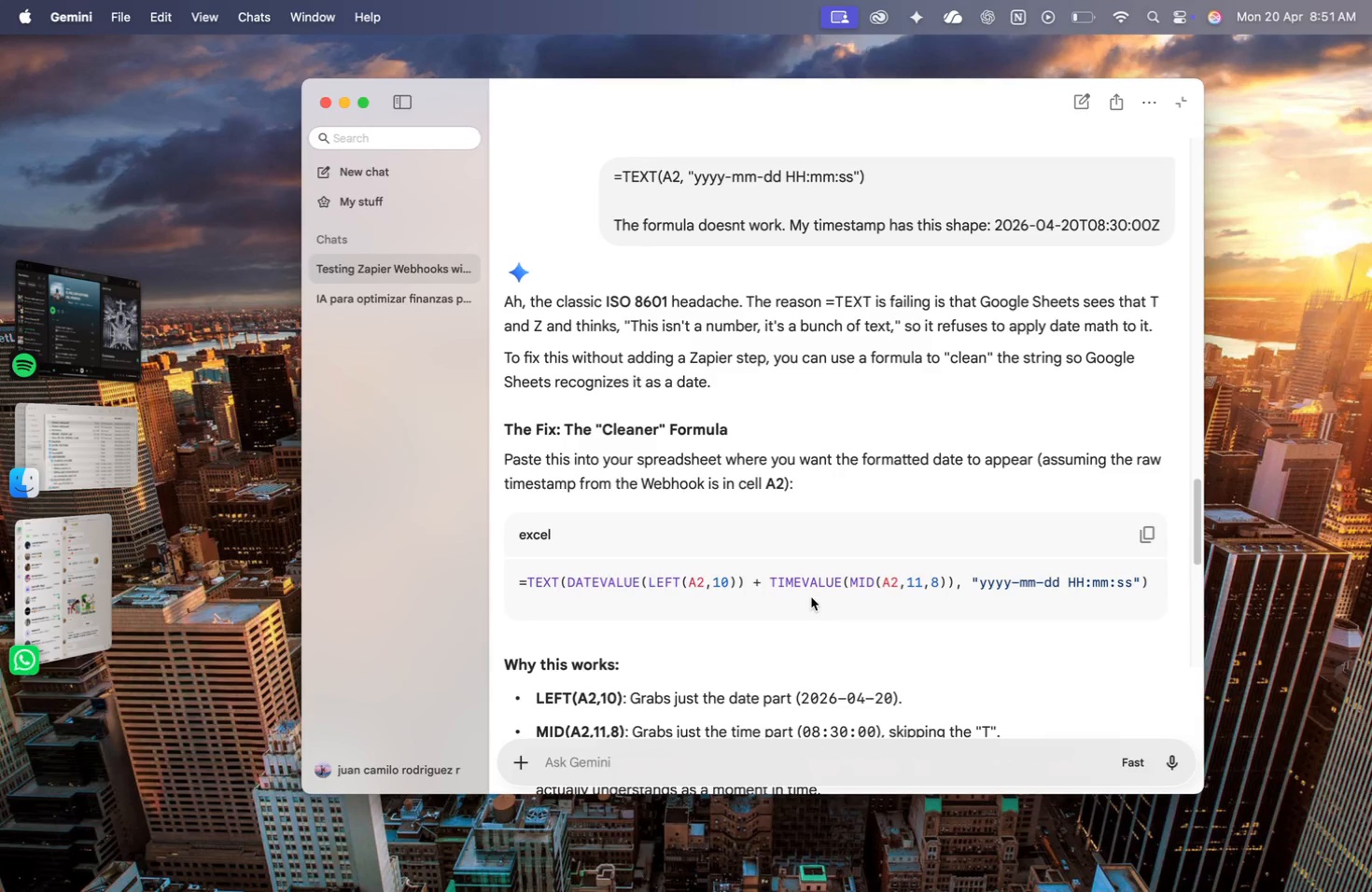 
scroll: coordinate [914, 513], scroll_direction: down, amount: 8.0
 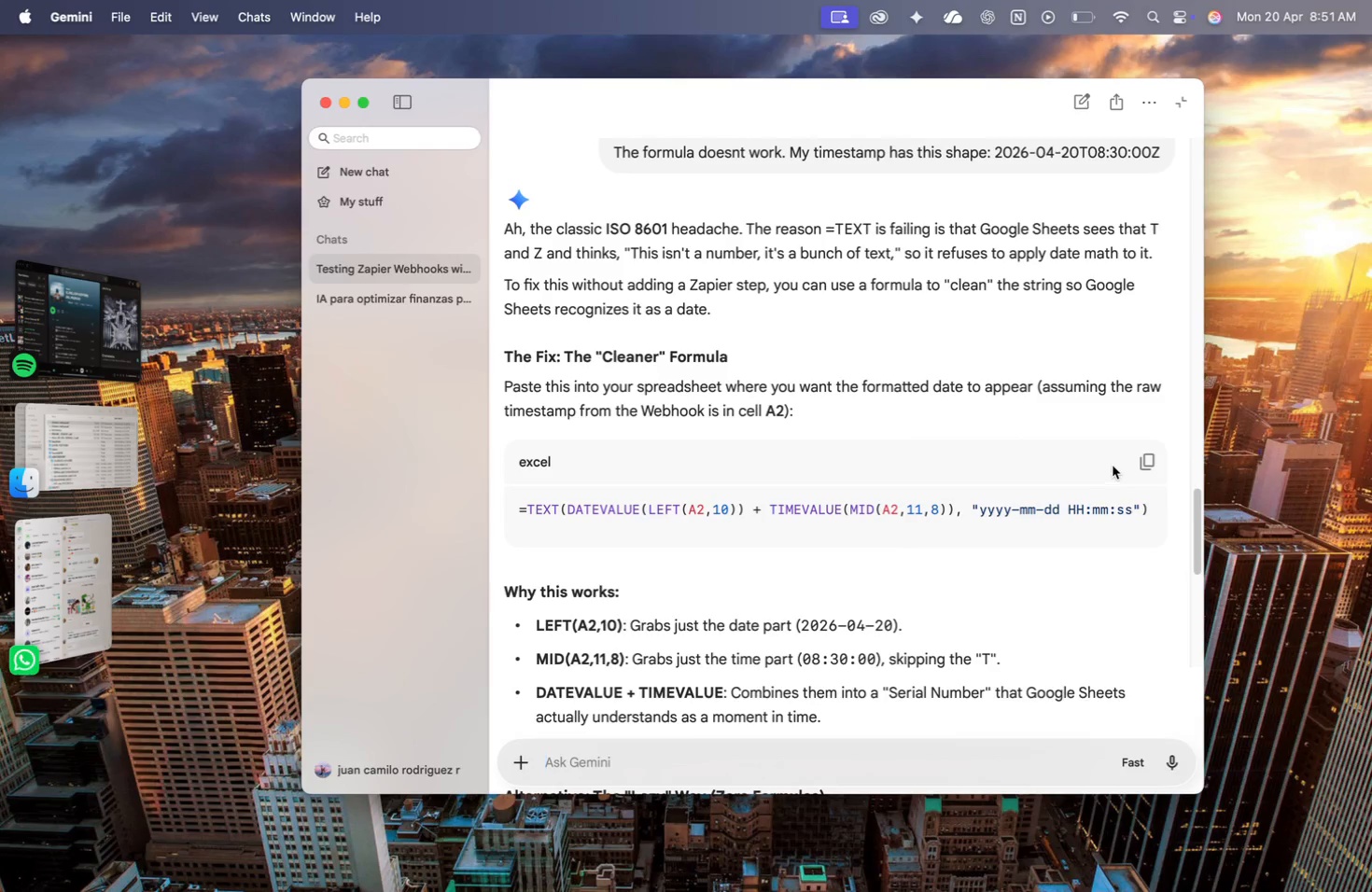 
left_click([1136, 460])
 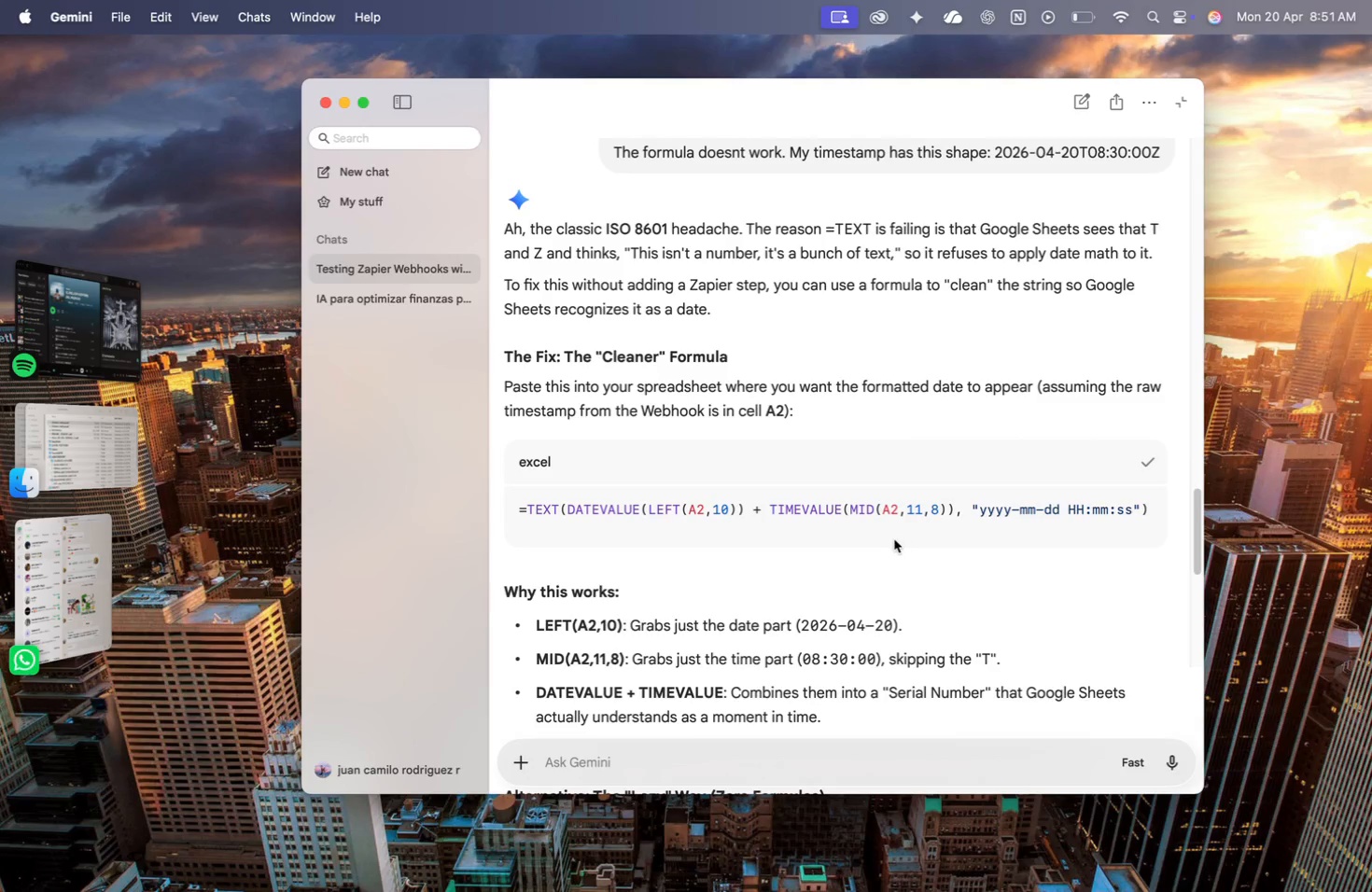 
scroll: coordinate [894, 539], scroll_direction: down, amount: 32.0
 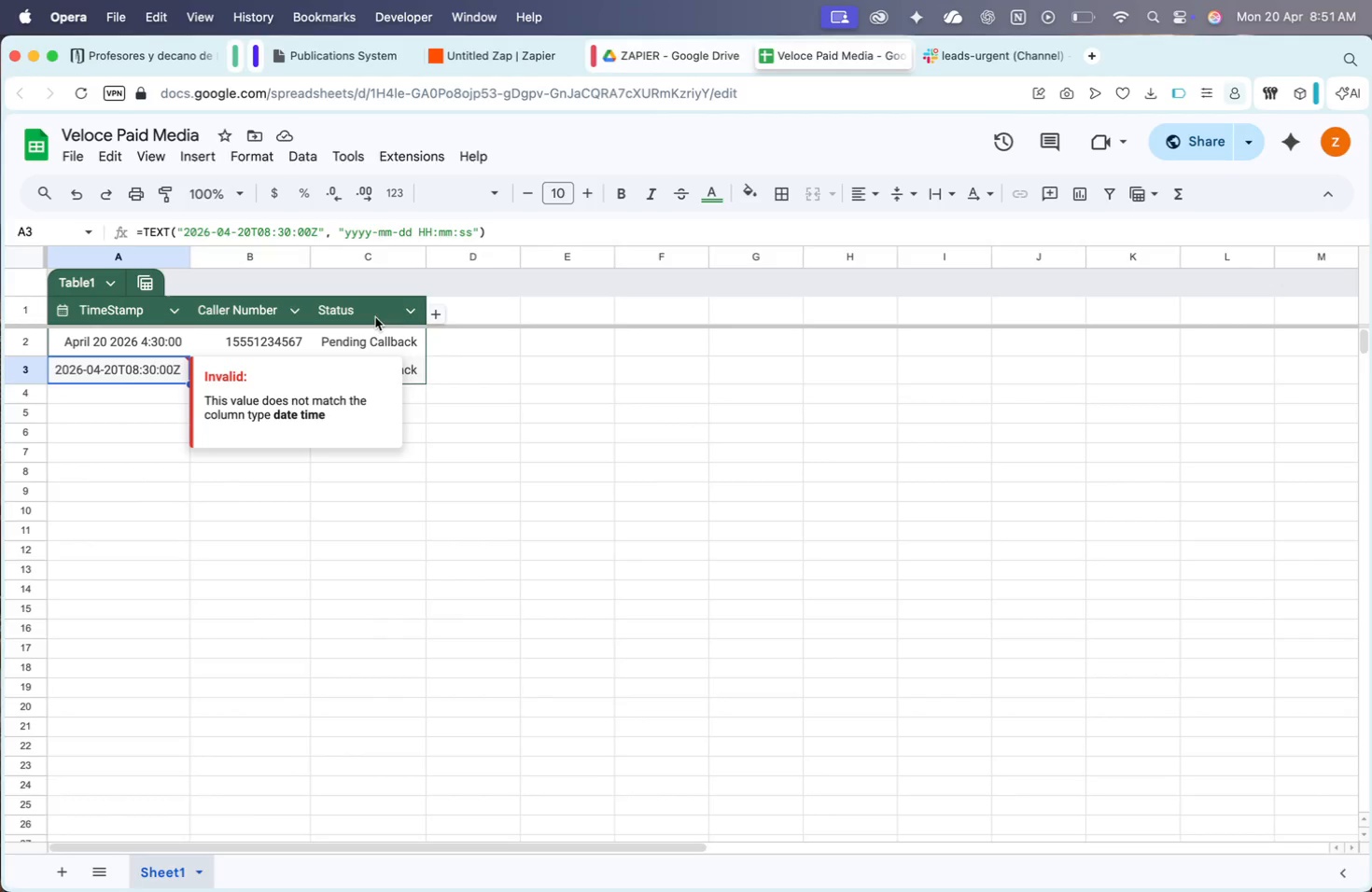 
left_click([982, 60])
 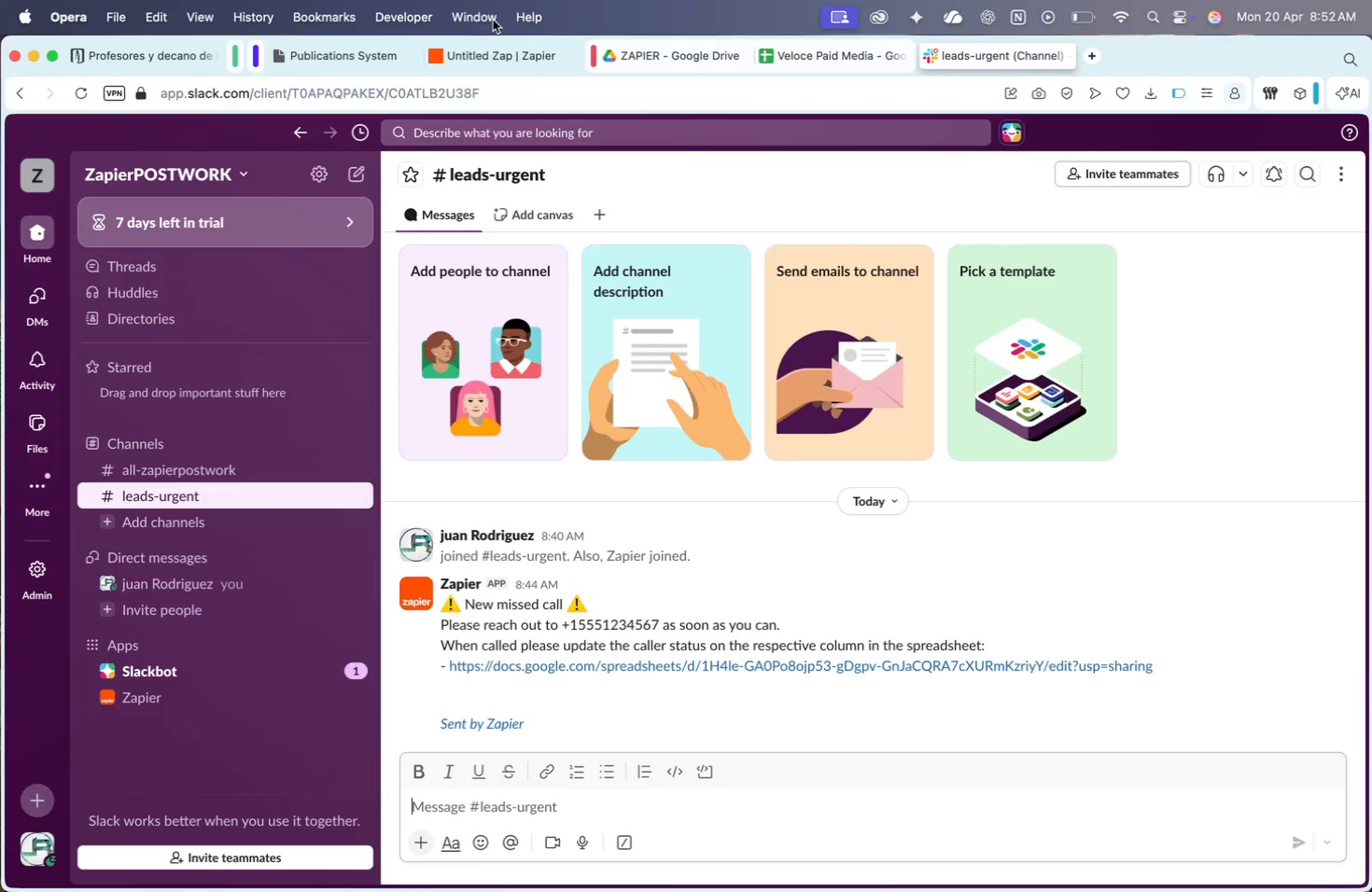 
left_click([508, 56])
 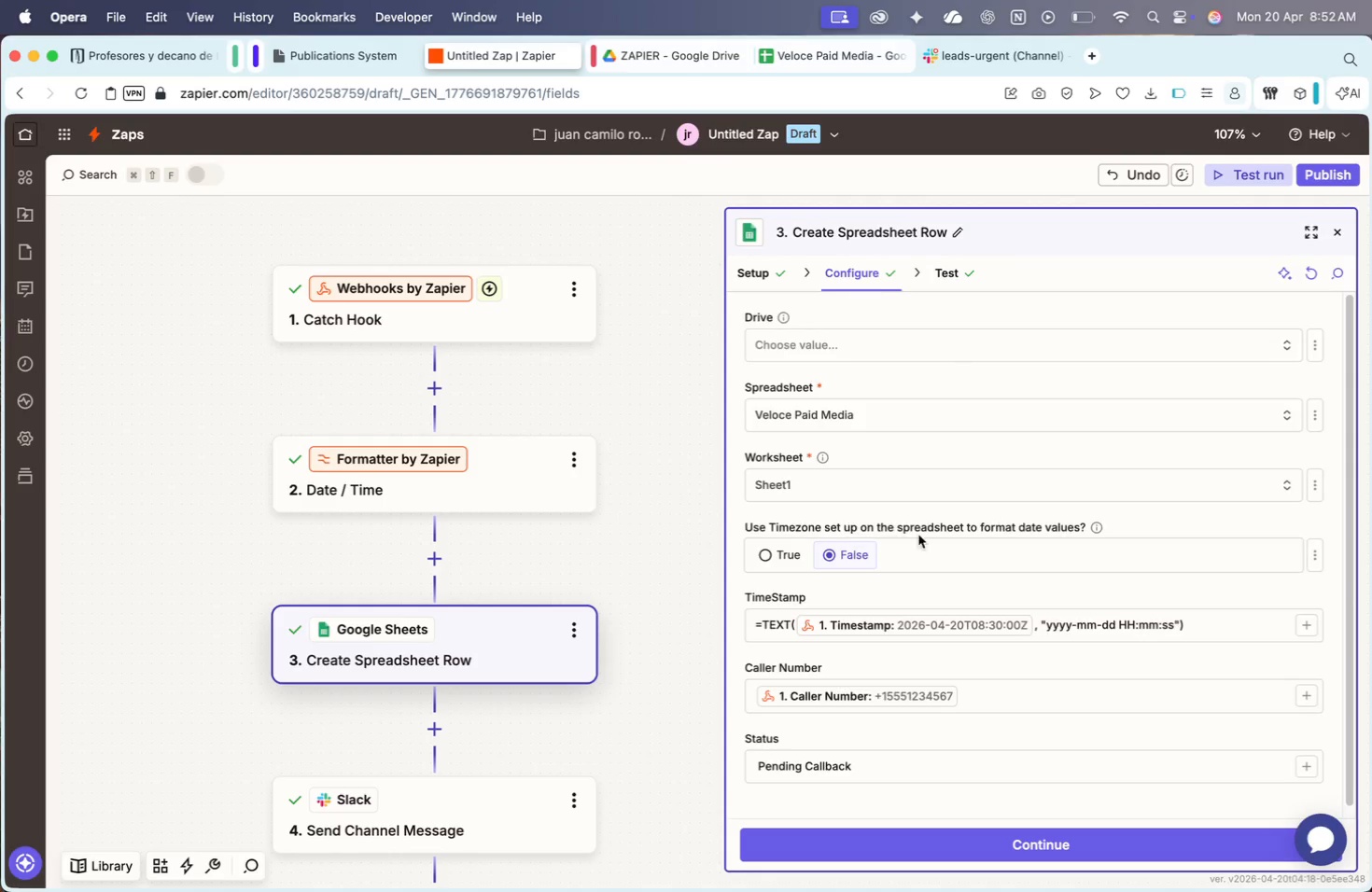 
left_click([961, 625])
 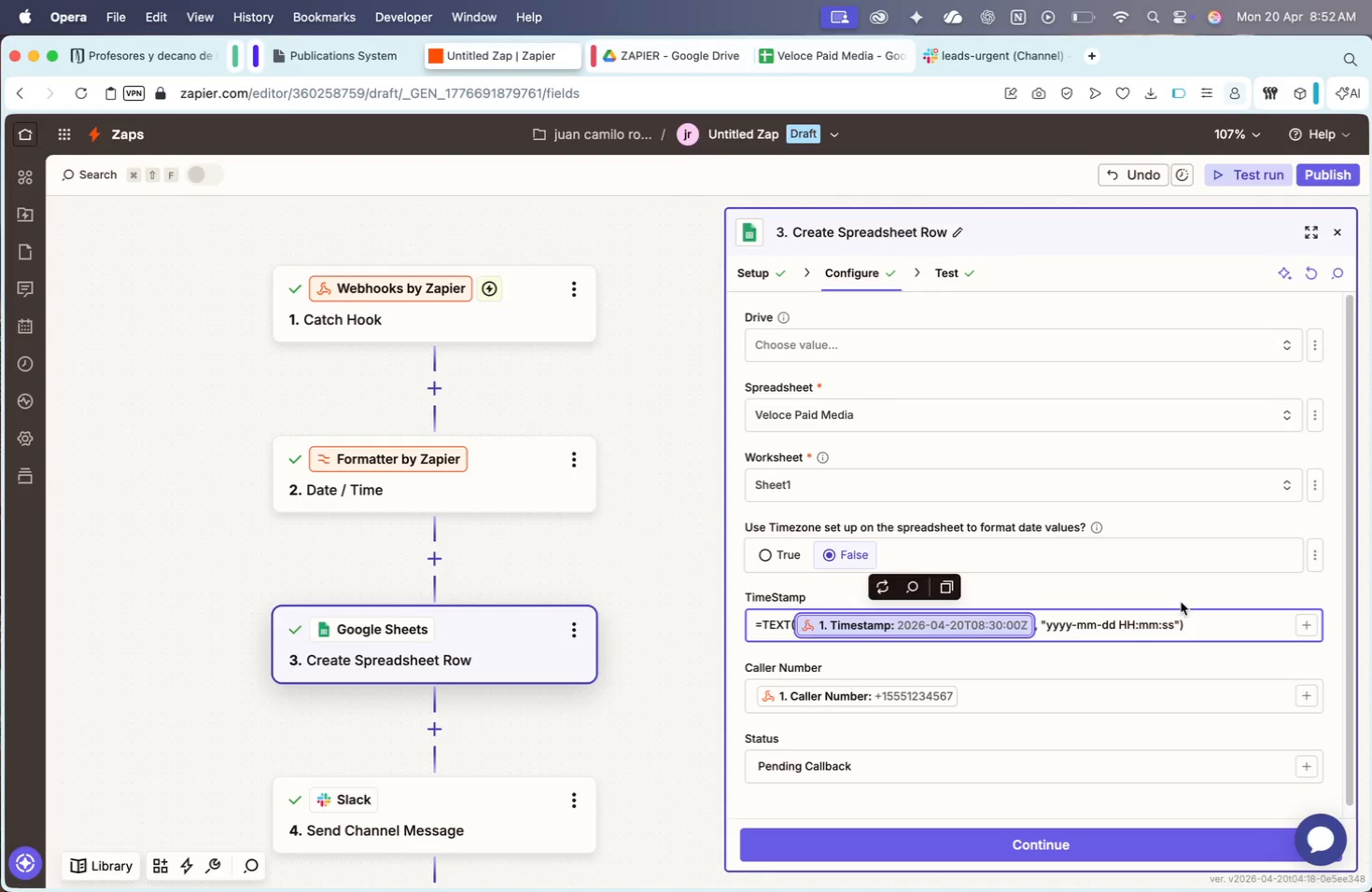 
left_click_drag(start_coordinate=[1198, 633], to_coordinate=[699, 628])
 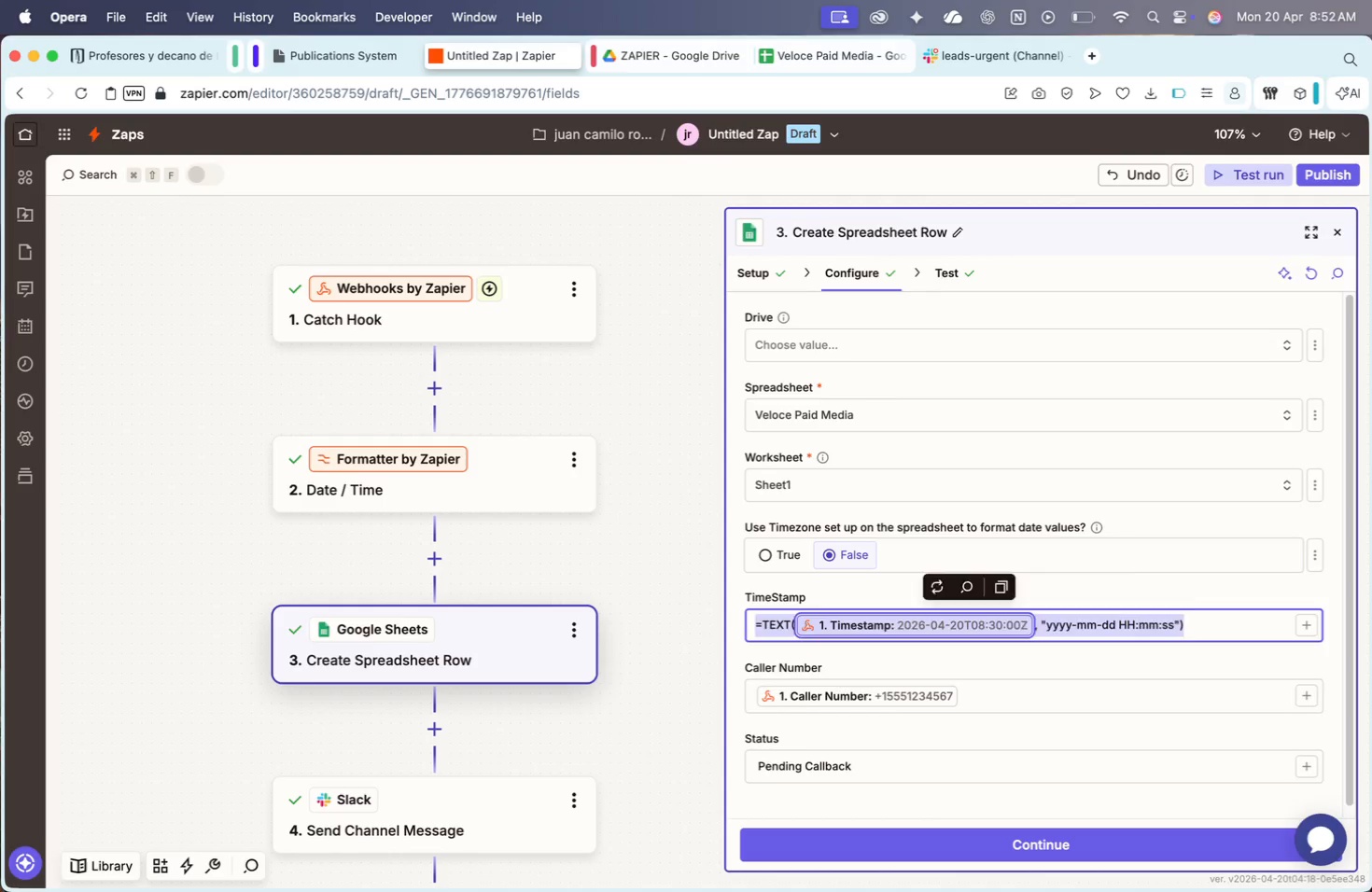 
key(Backspace)
 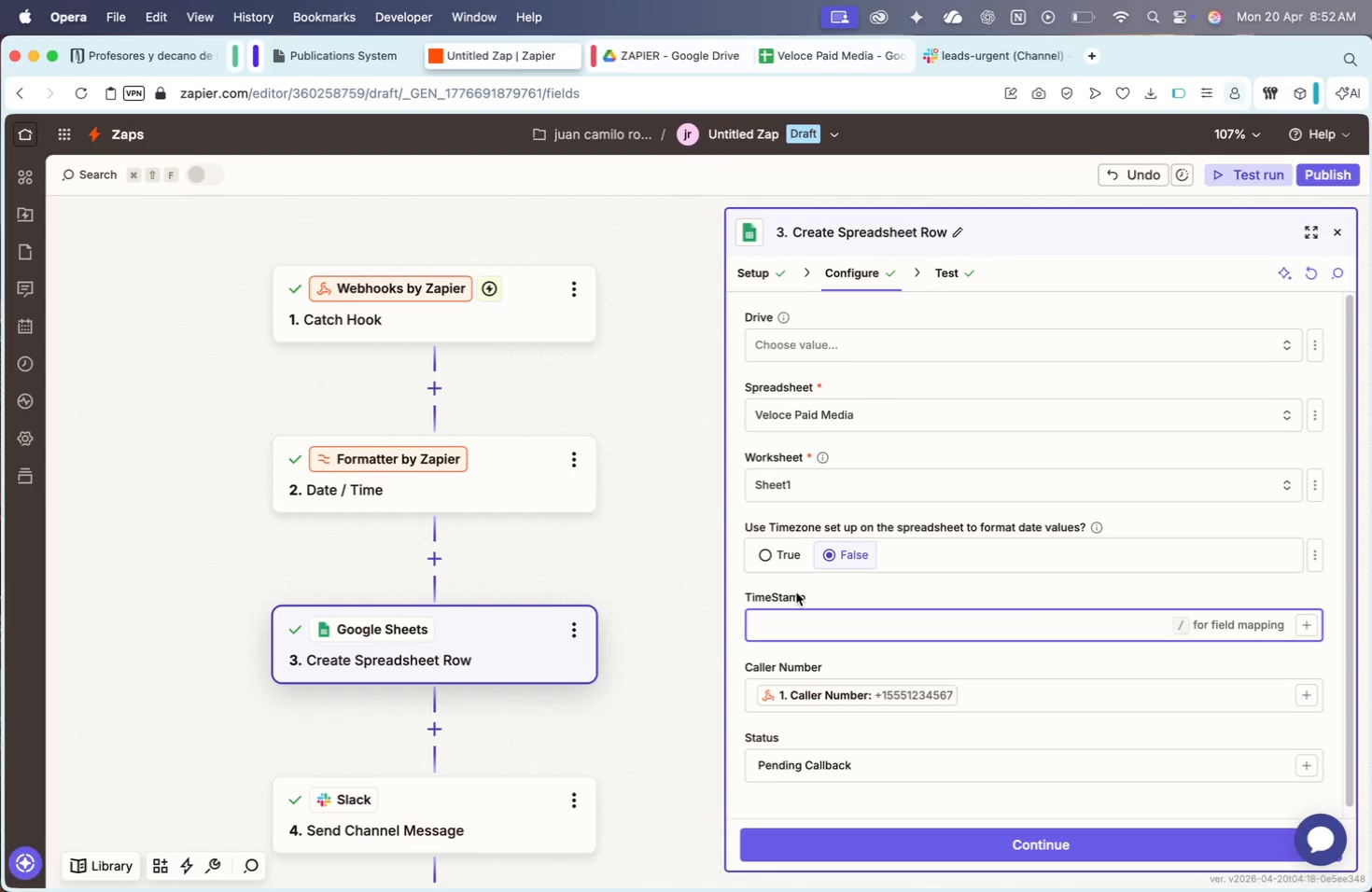 
key(Meta+CommandLeft)
 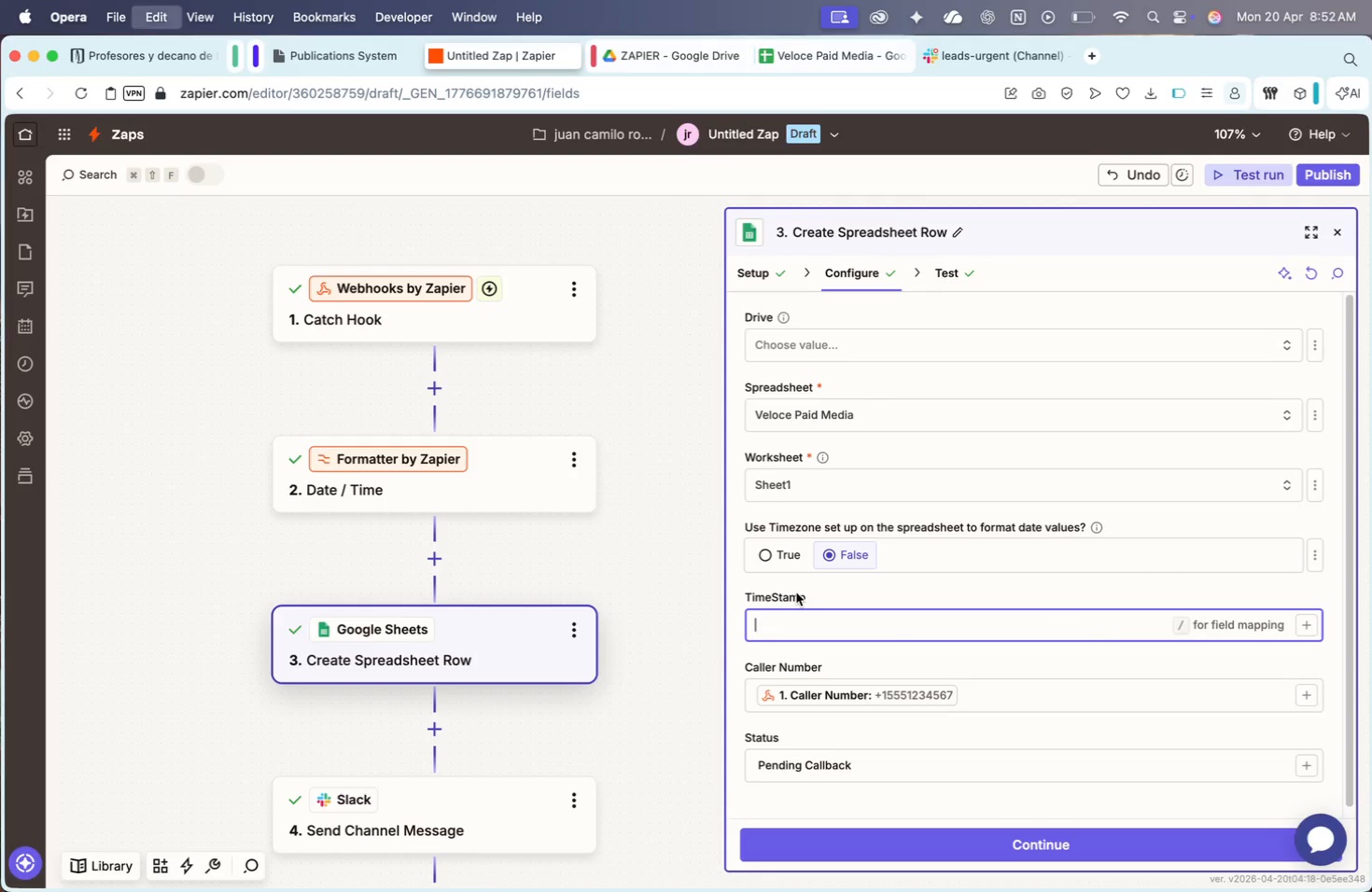 
key(Meta+V)
 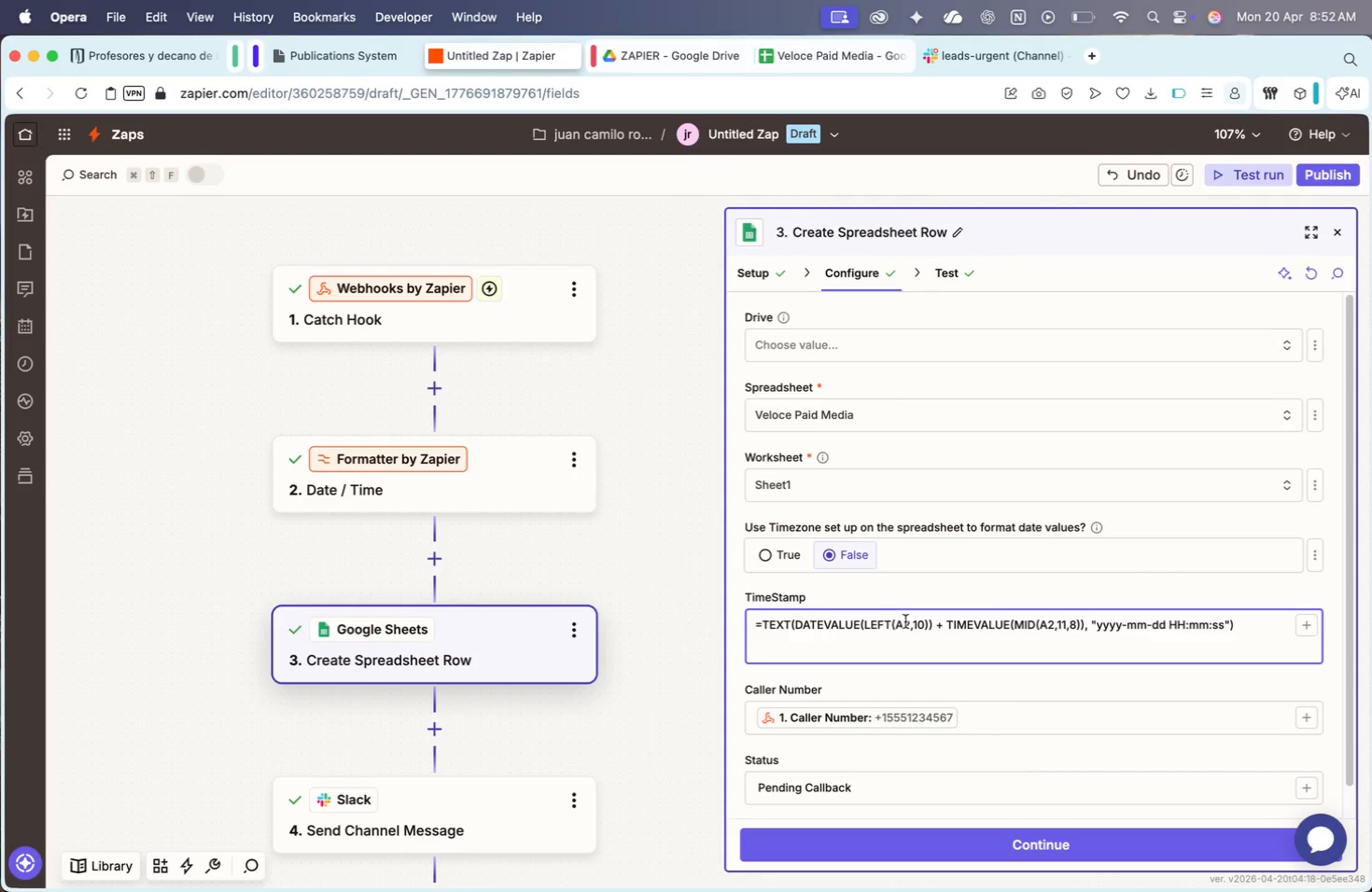 
key(Backspace)
 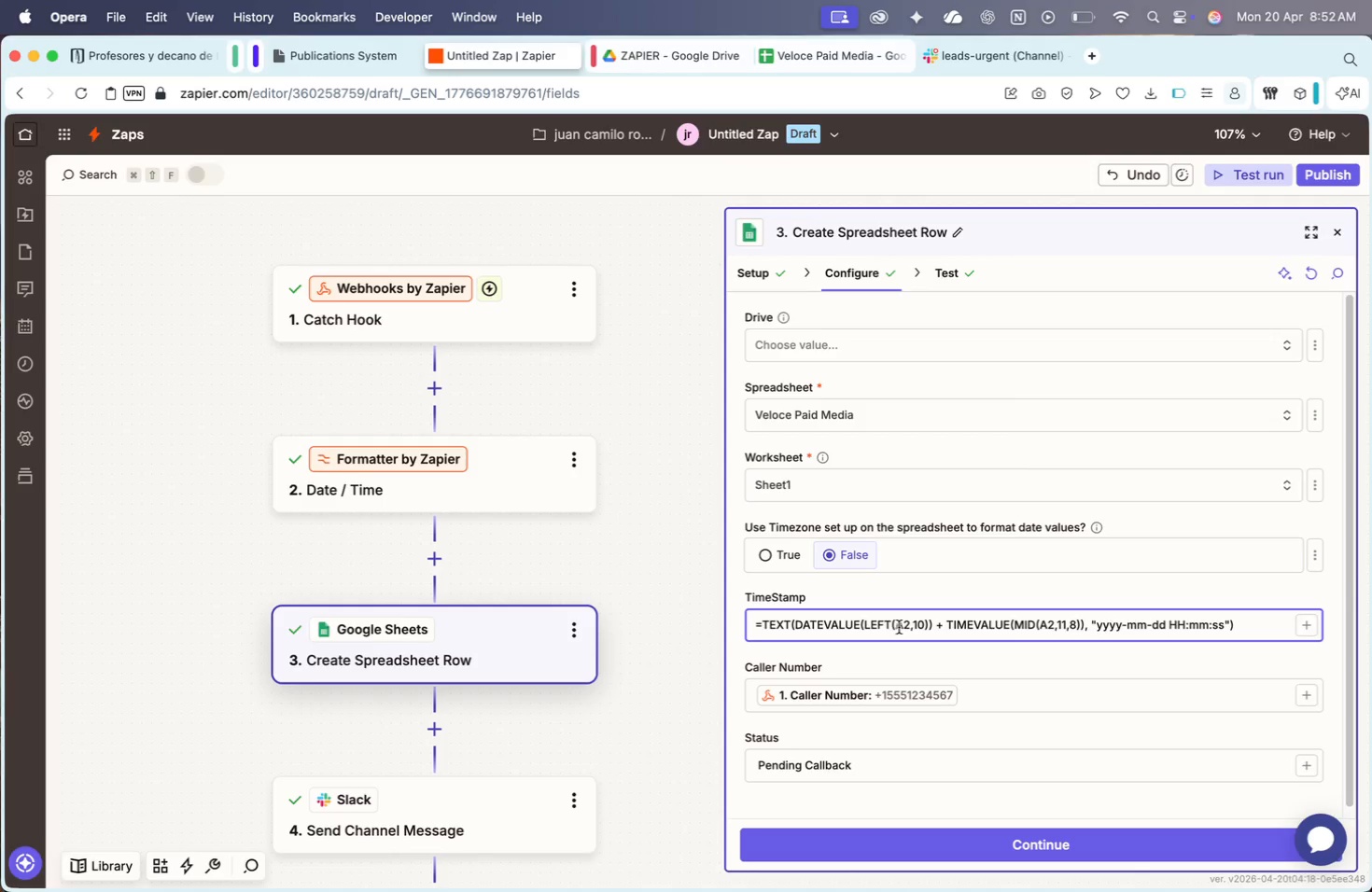 
left_click([909, 627])
 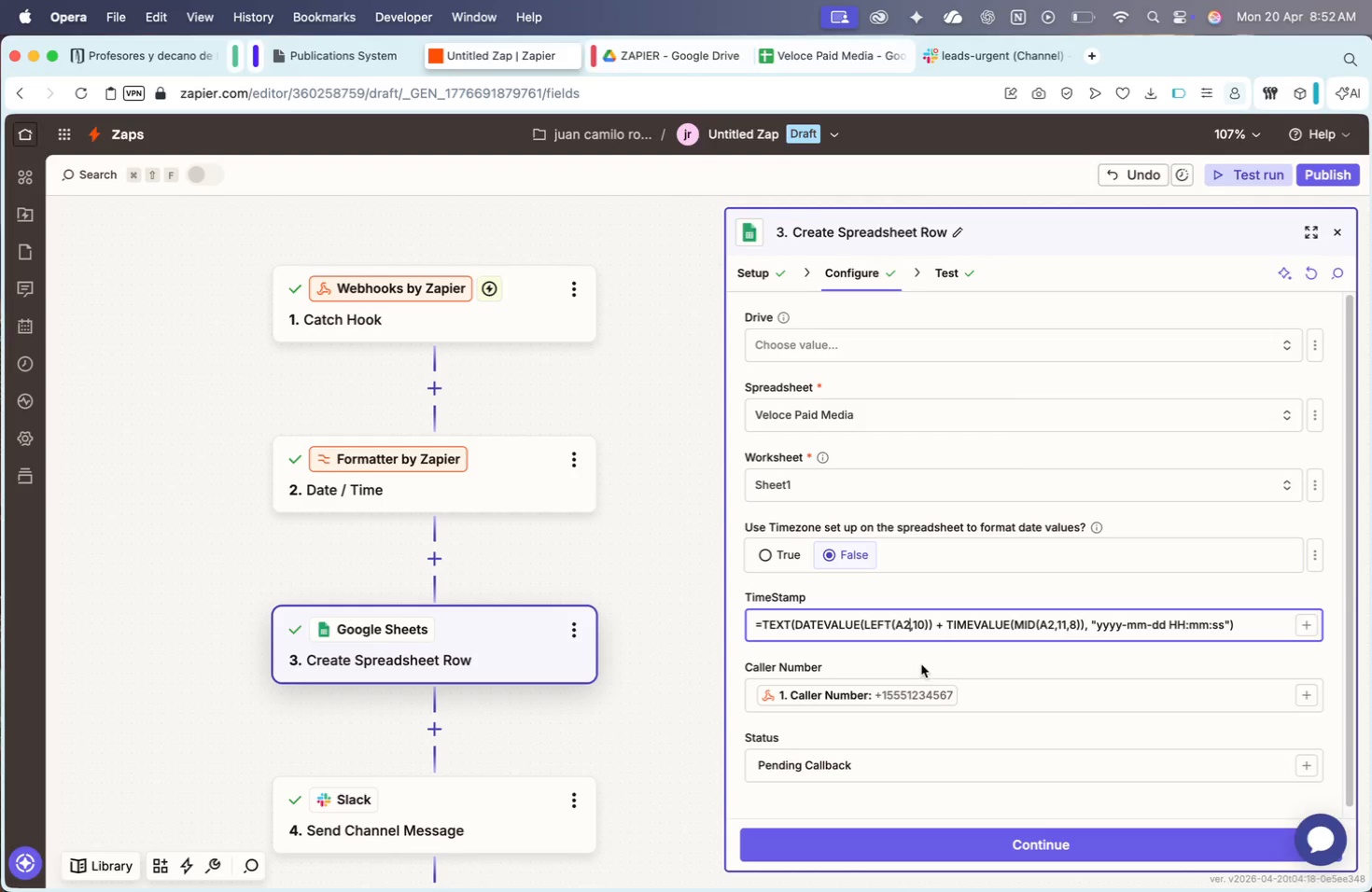 
key(Backspace)
 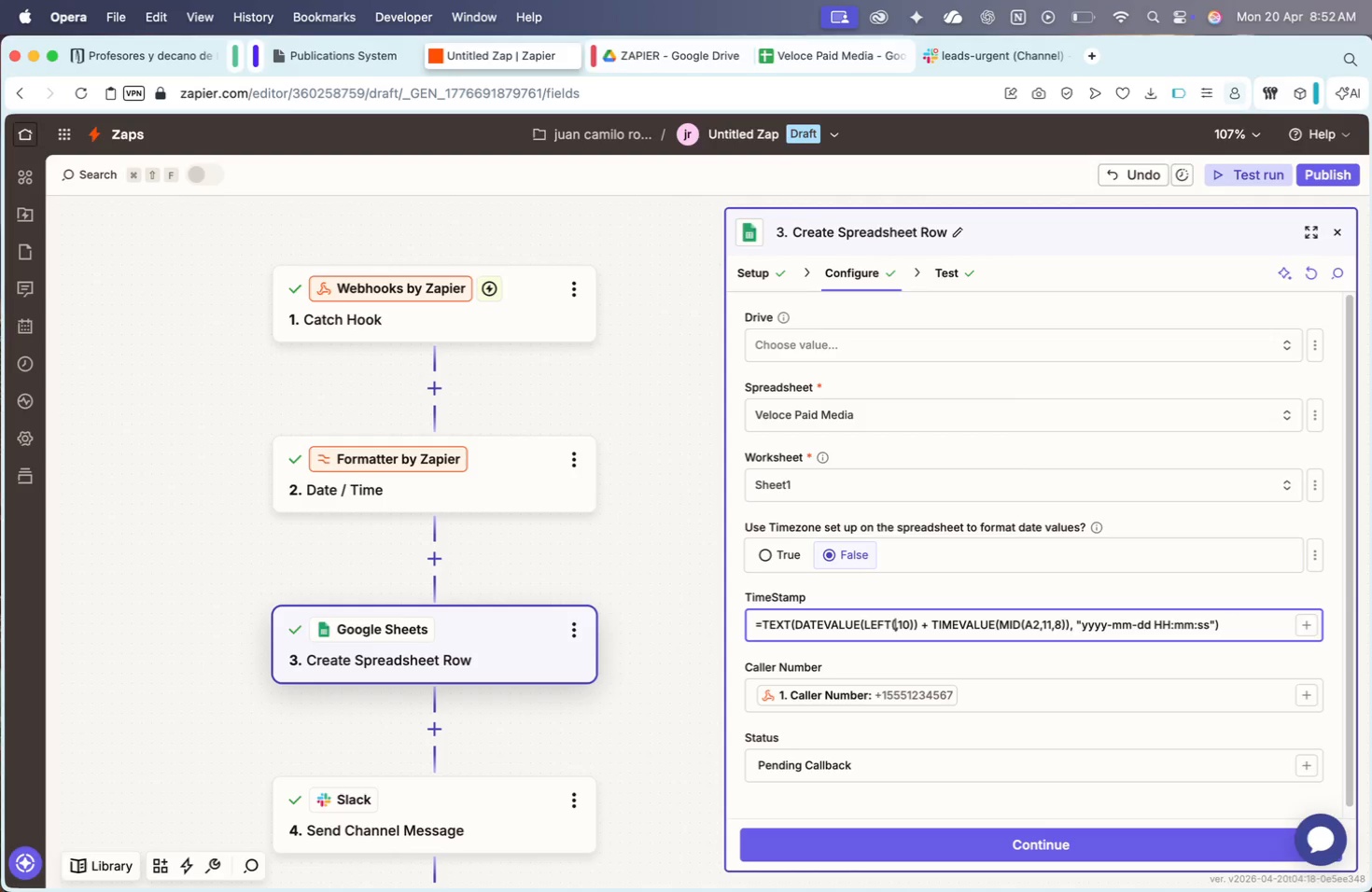 
key(Backspace)
 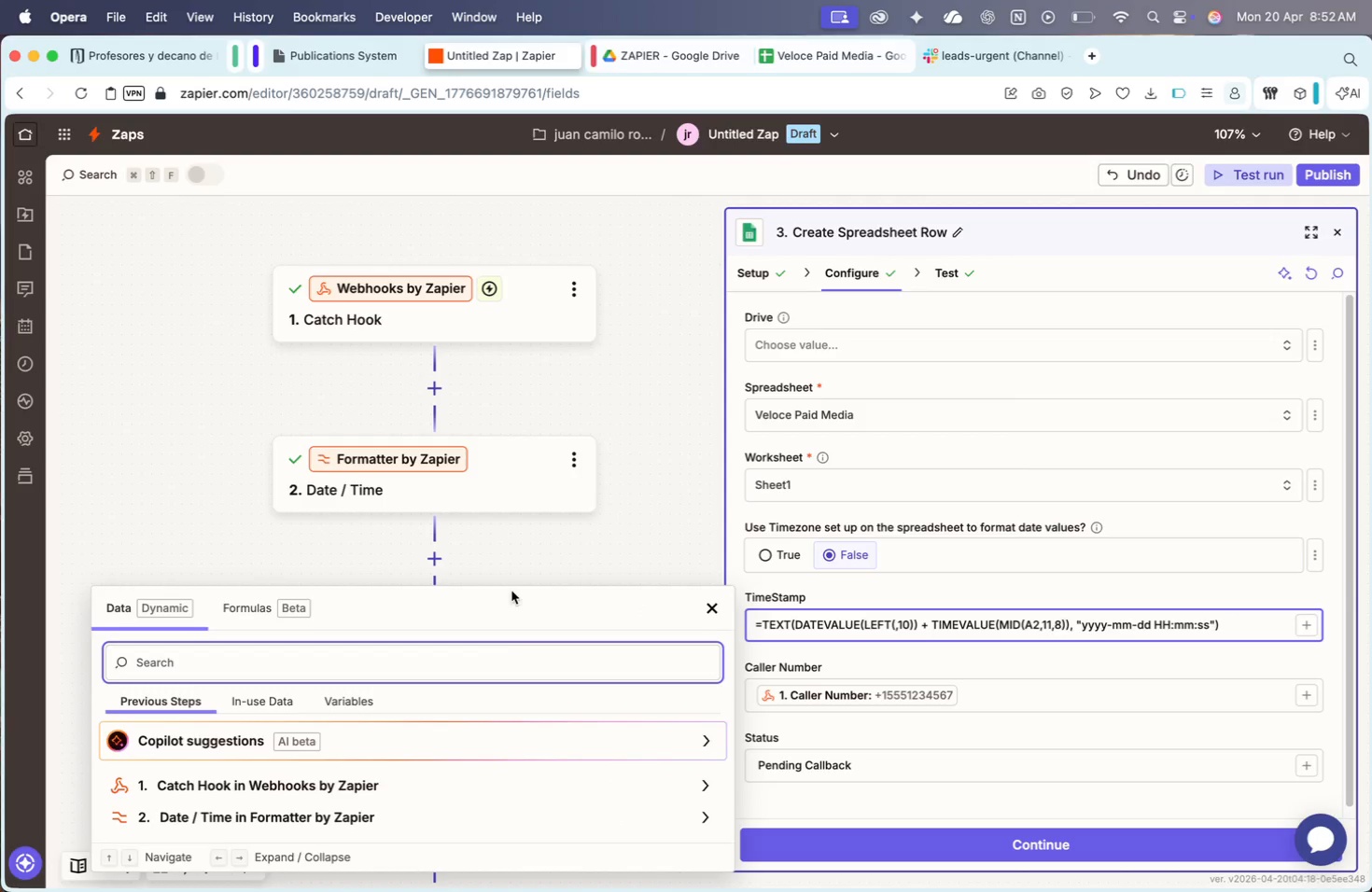 
left_click([367, 801])
 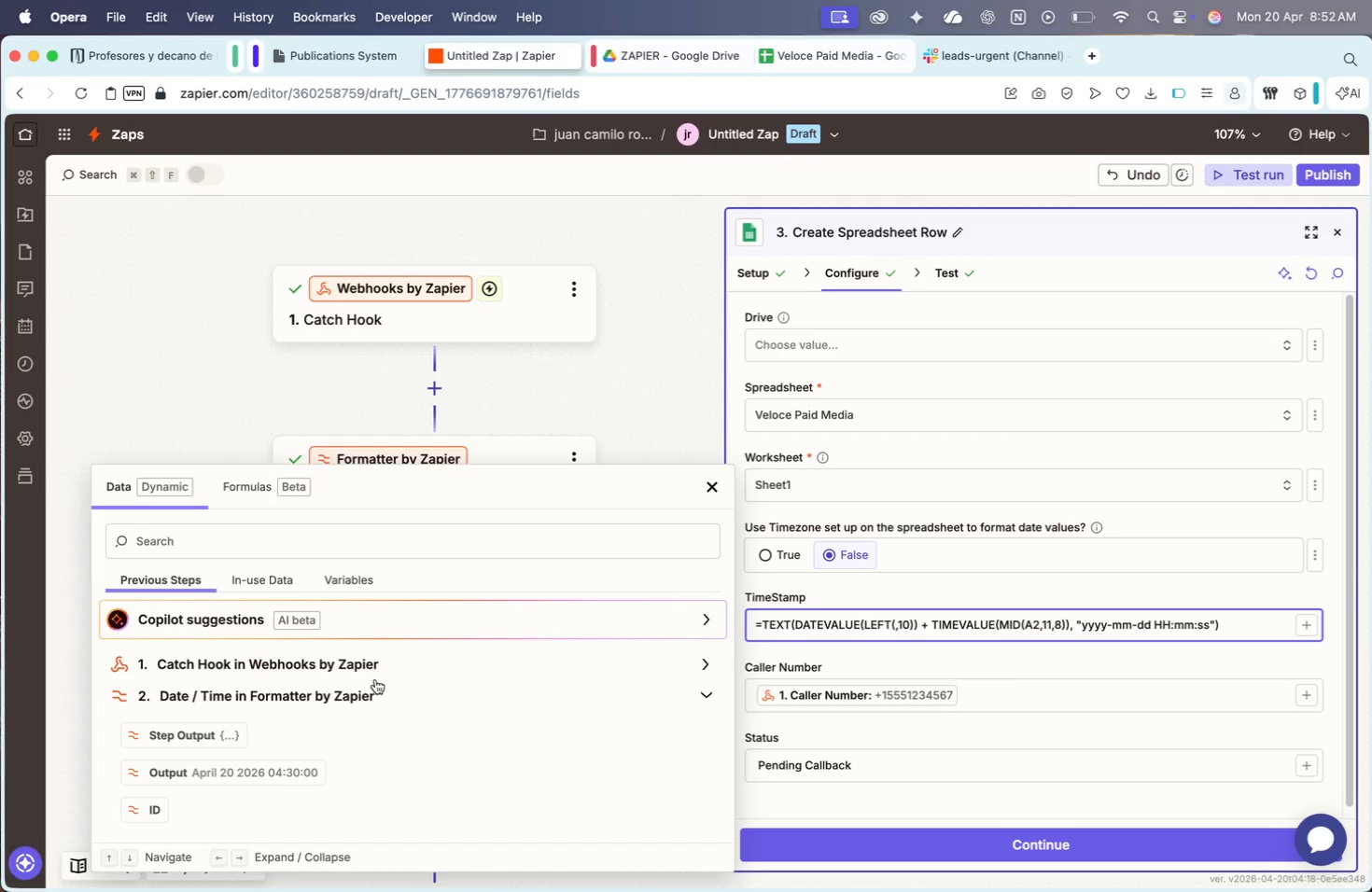 
left_click([374, 662])
 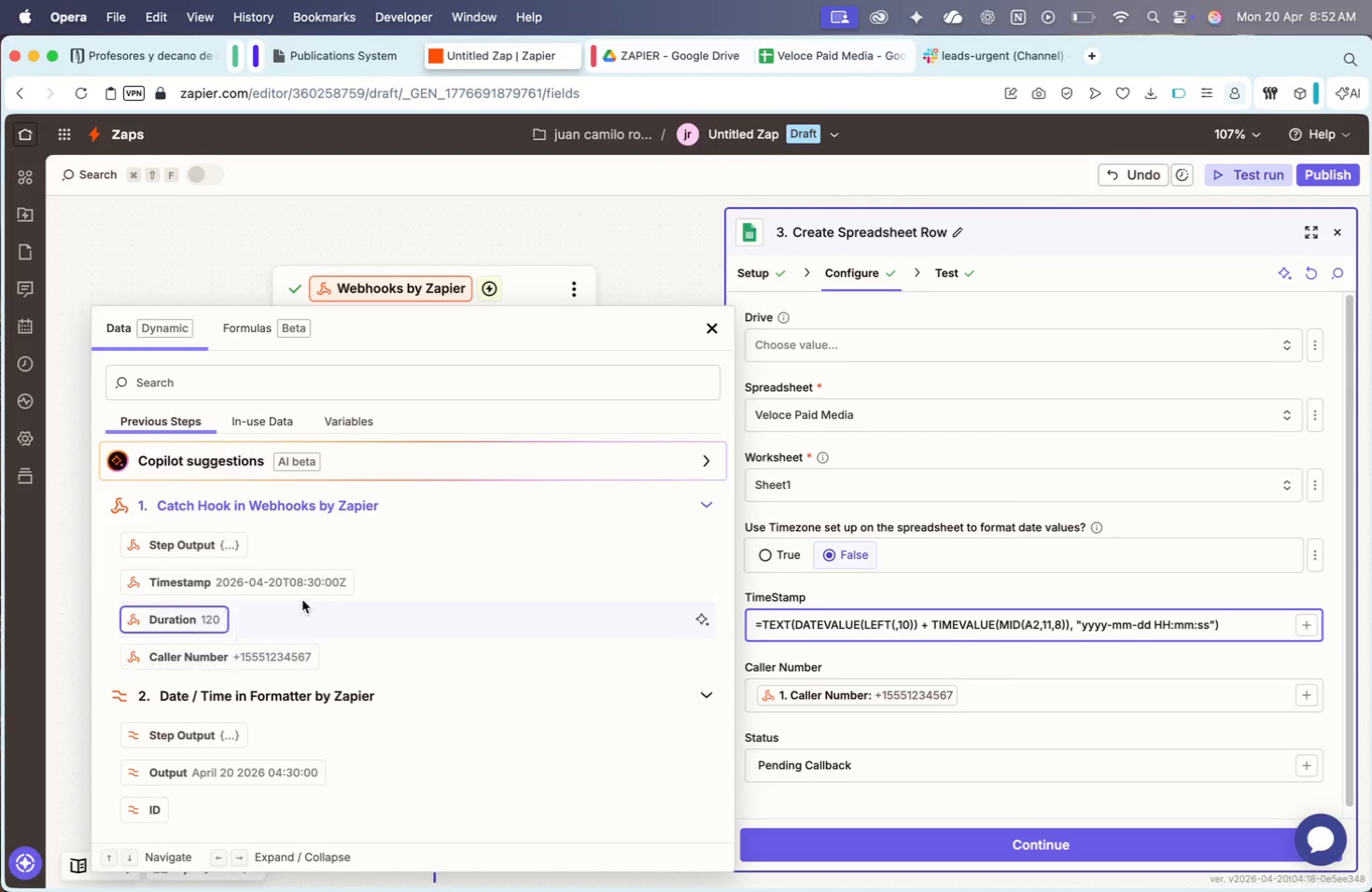 
left_click([307, 581])
 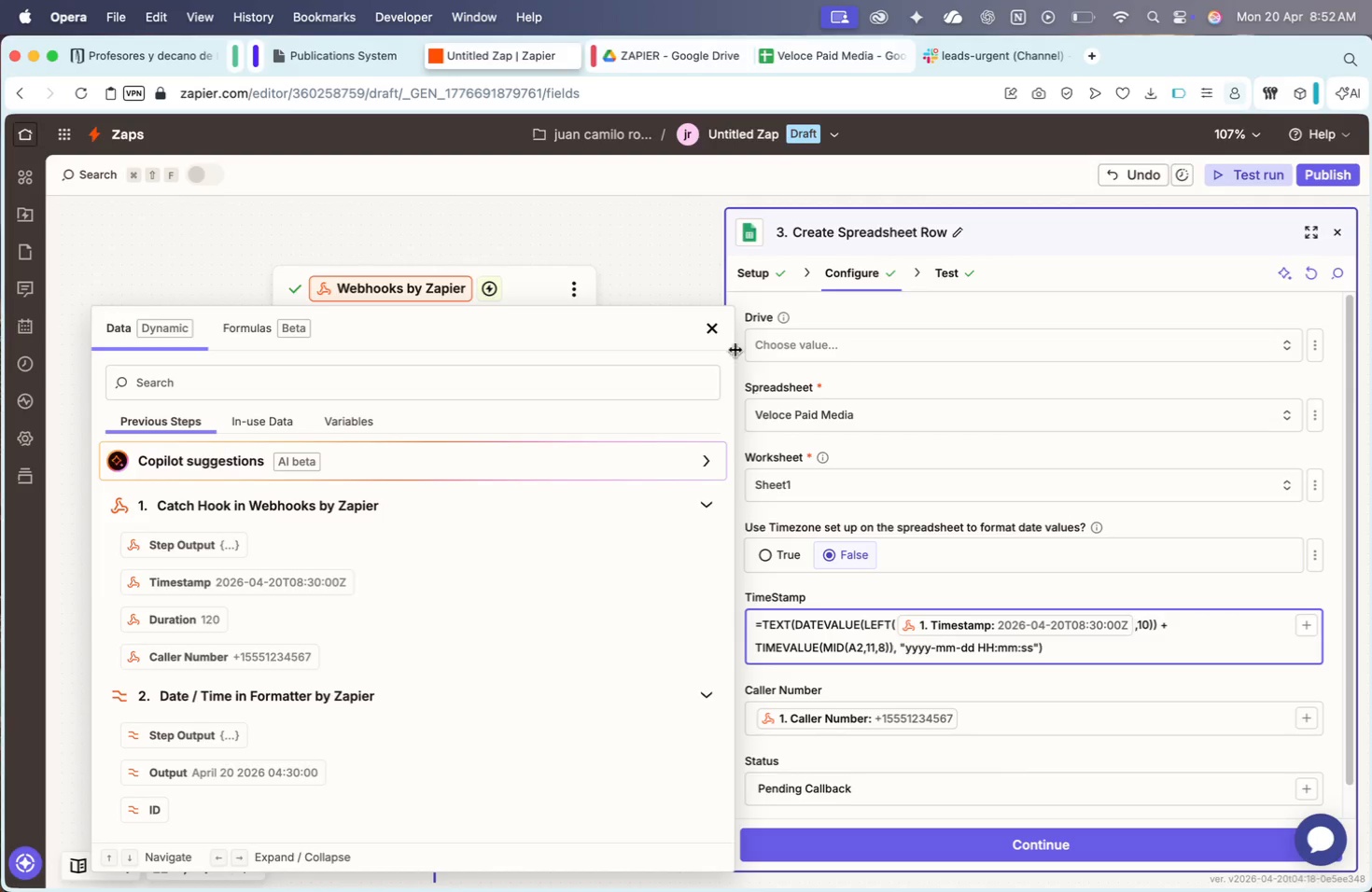 
left_click([701, 326])
 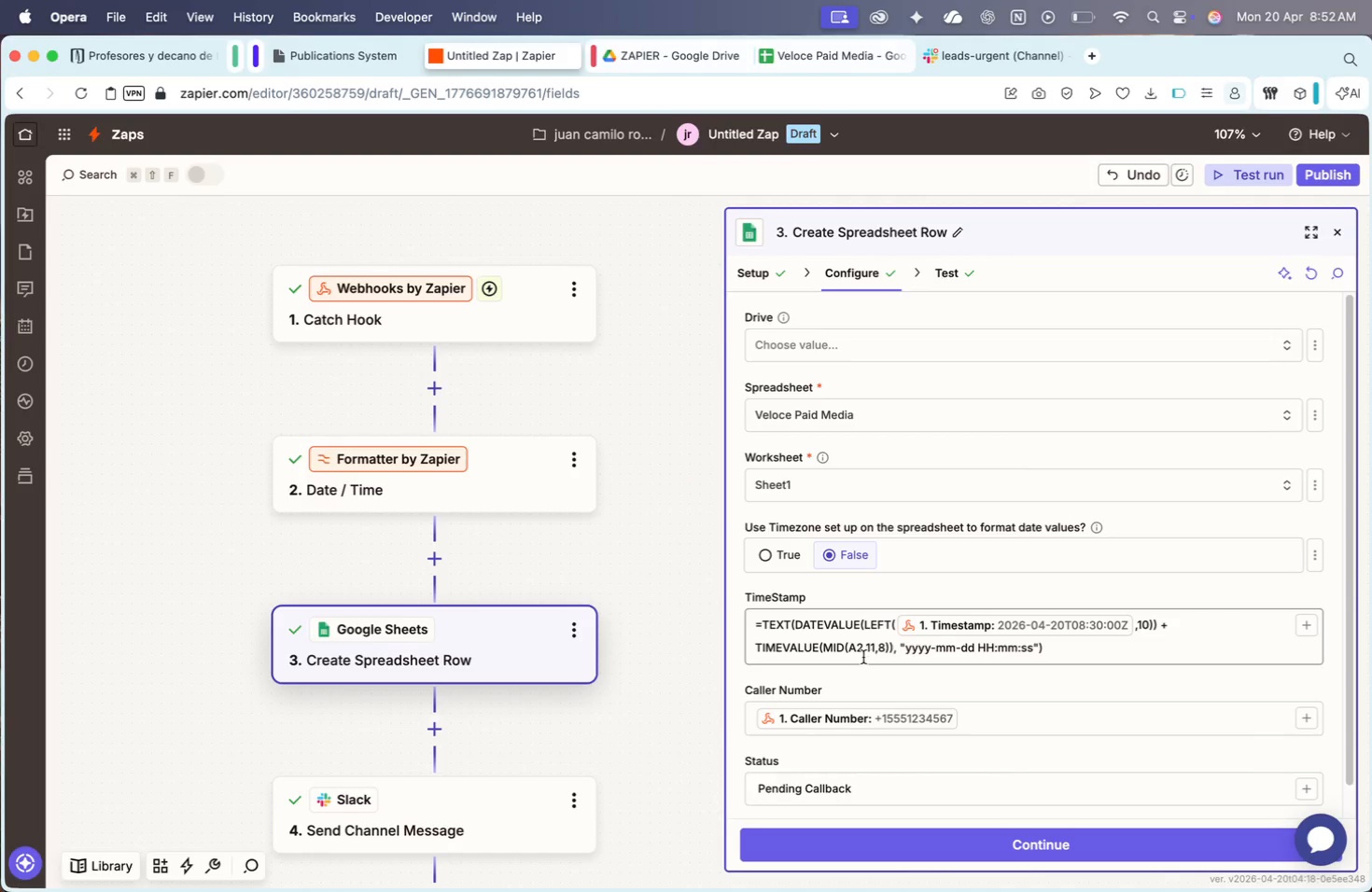 
left_click([862, 648])
 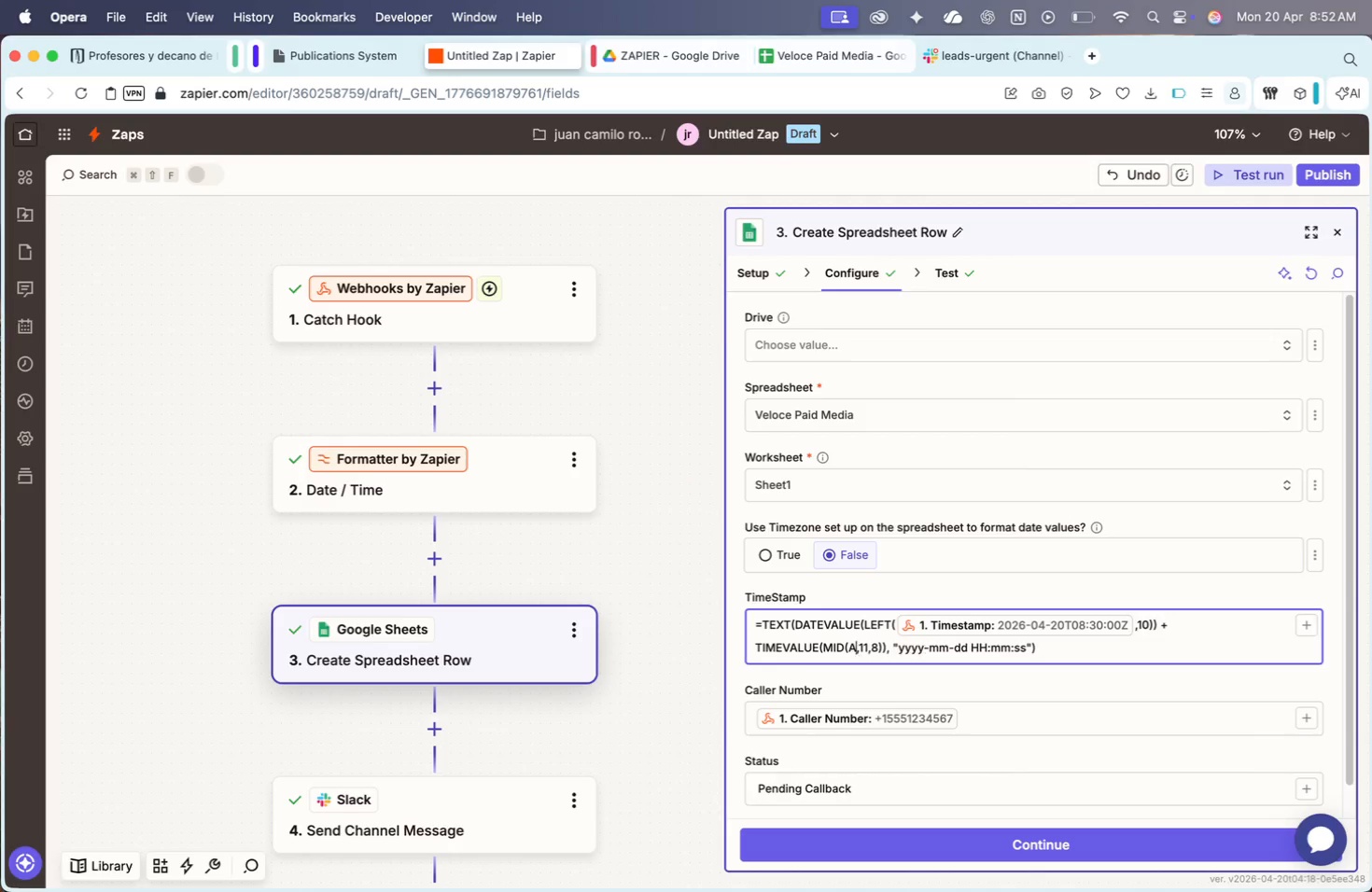 
key(Backspace)
 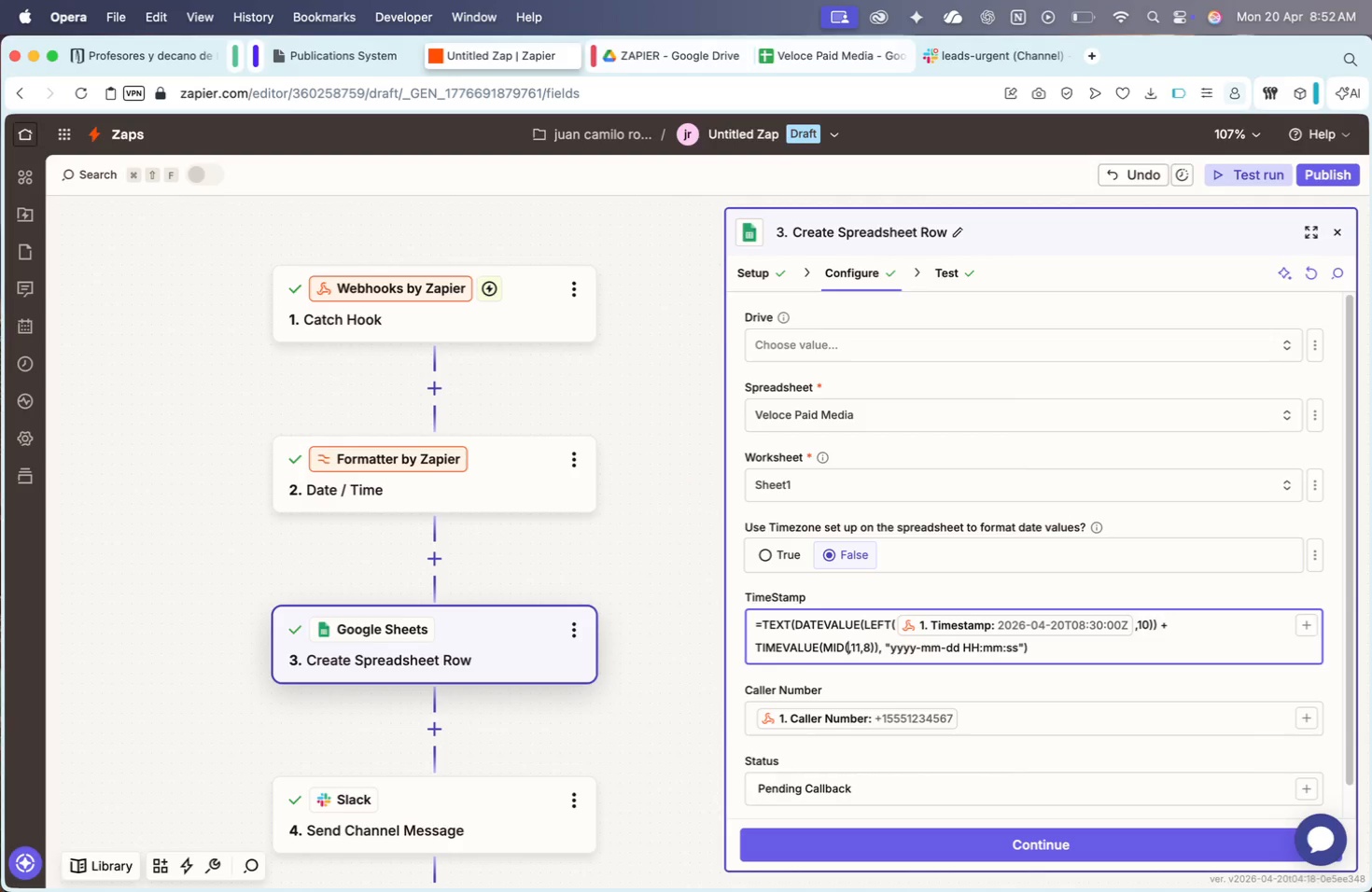 
key(Backspace)
 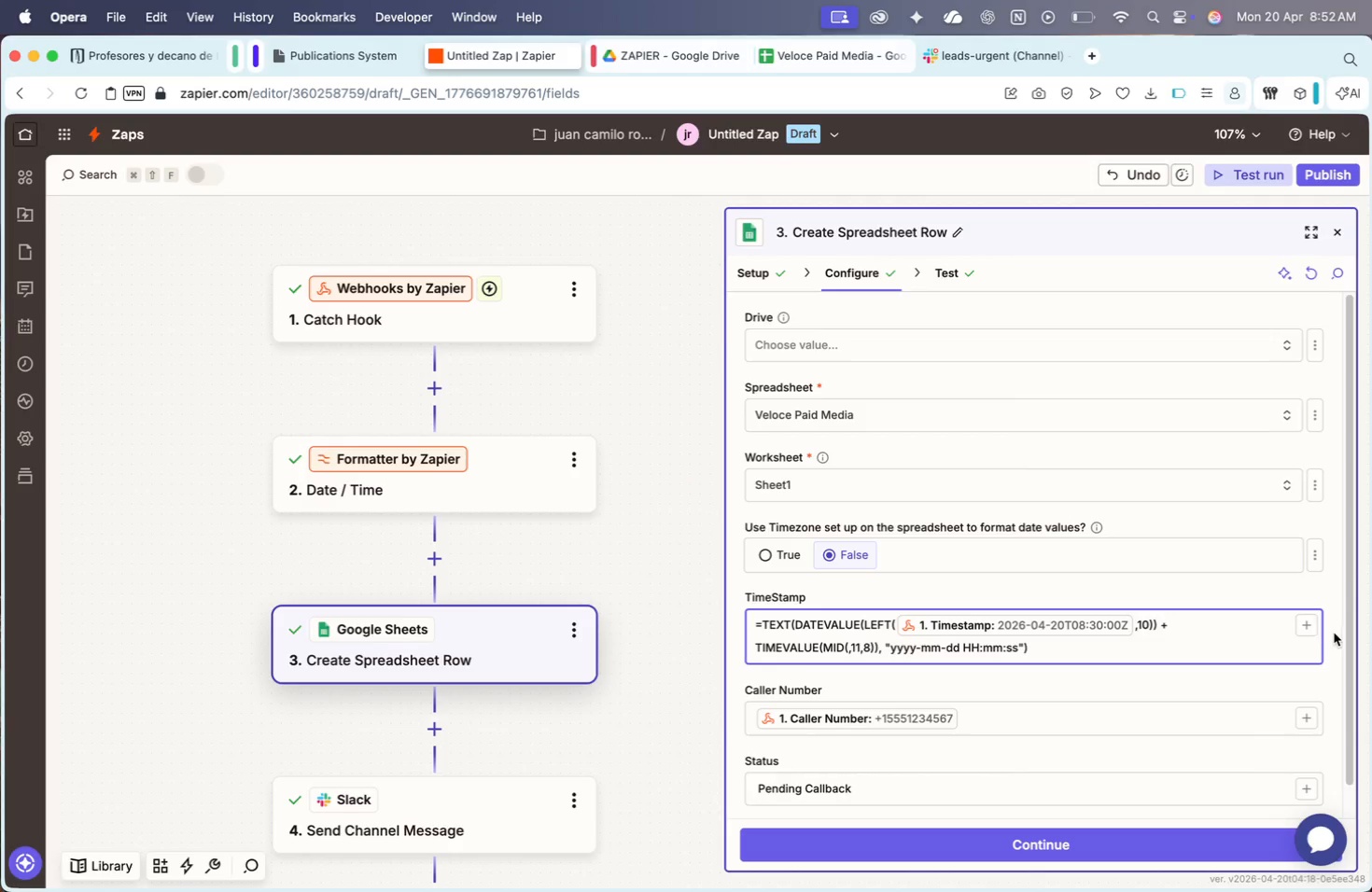 
left_click([1311, 625])
 